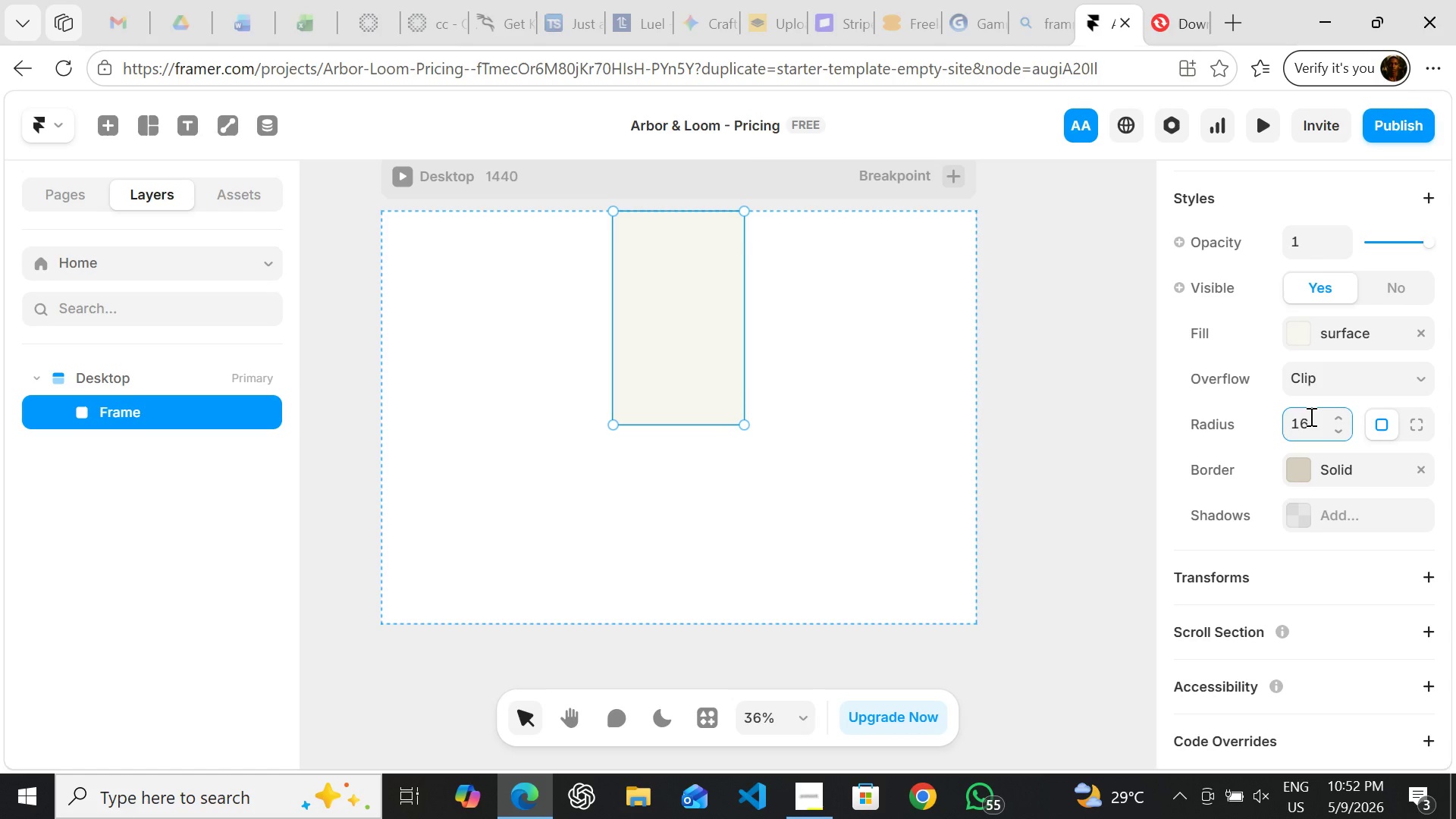 
mouse_move([1231, 240])
 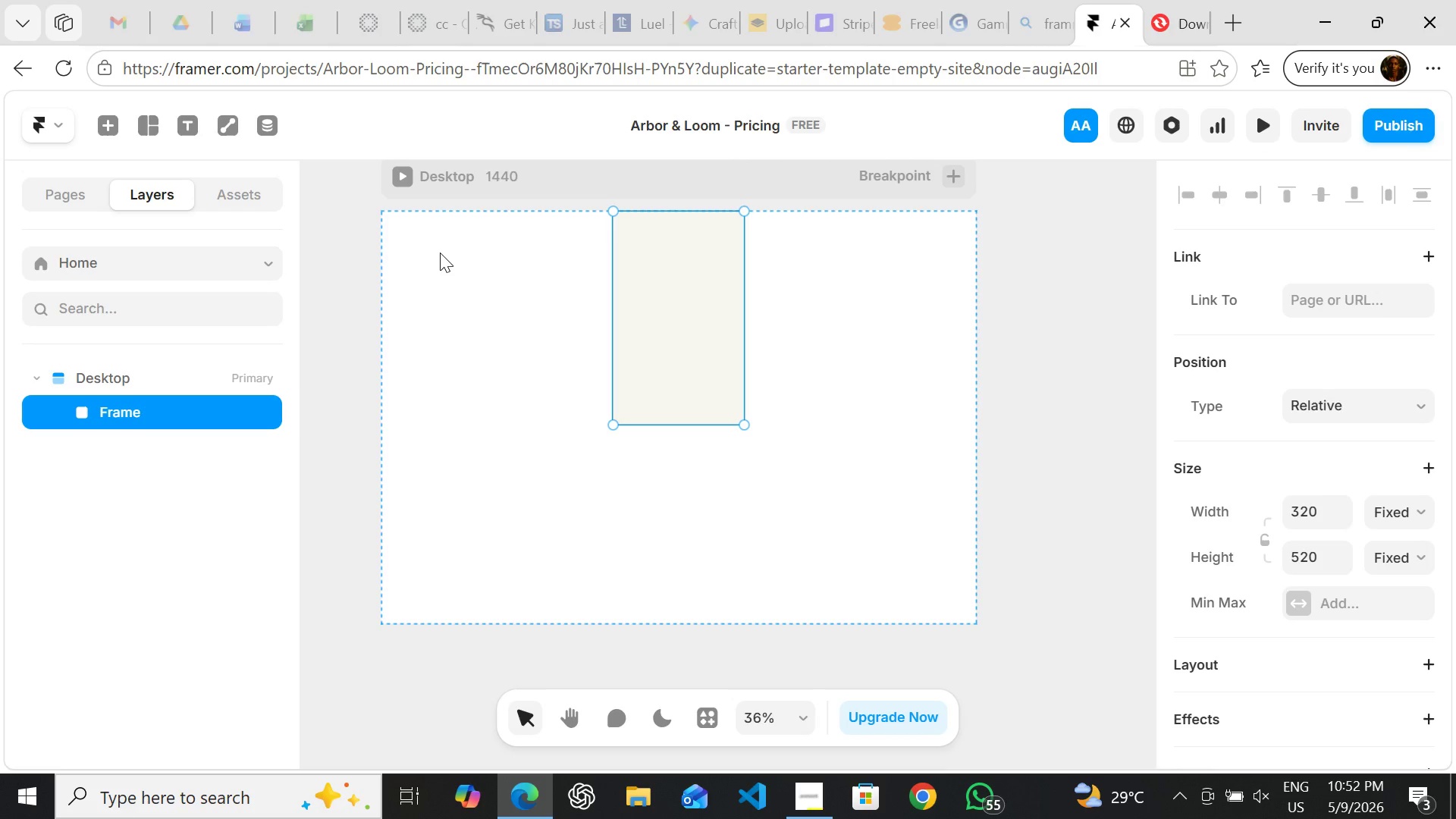 
left_click([440, 253])
 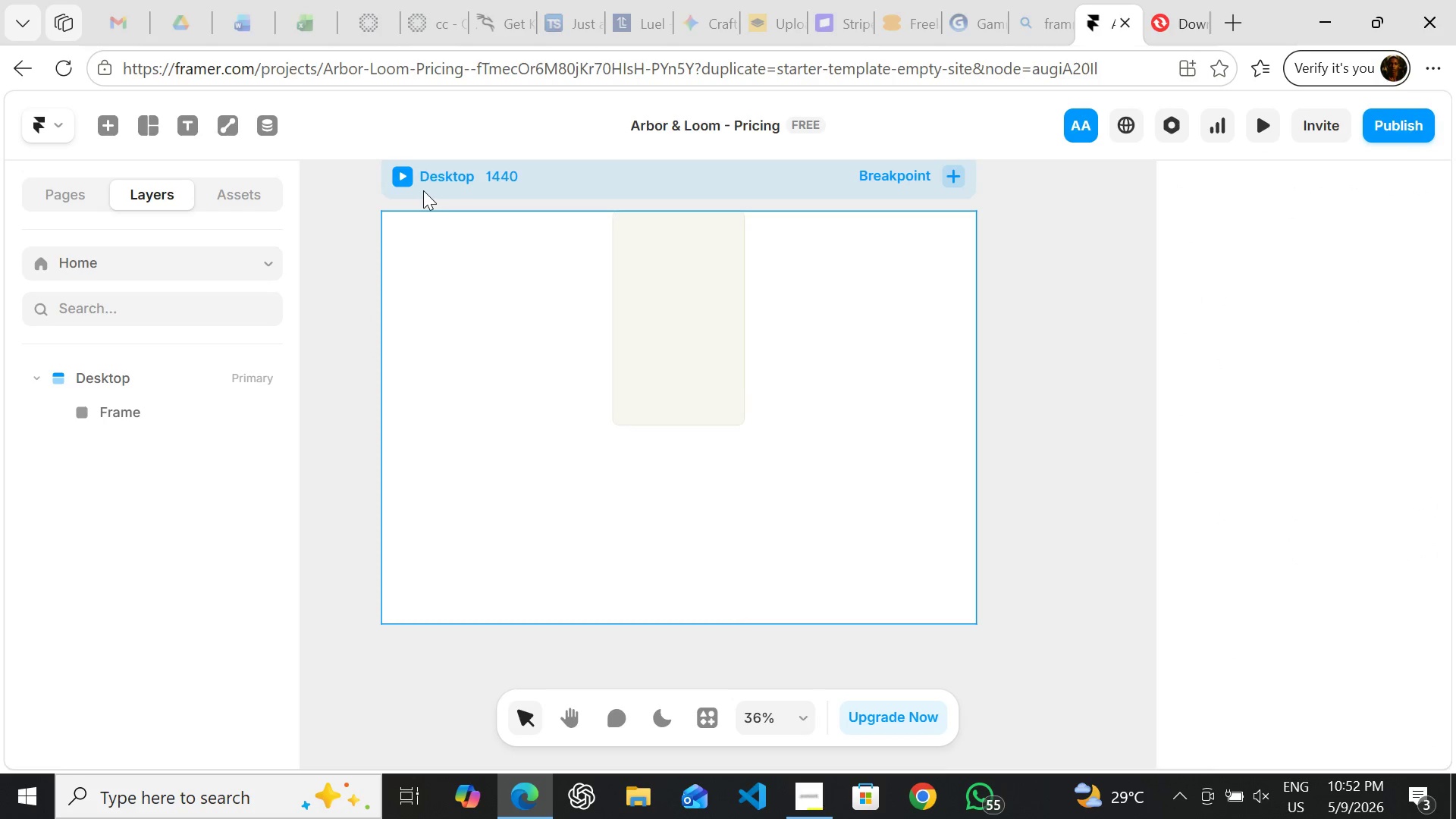 
left_click([419, 190])
 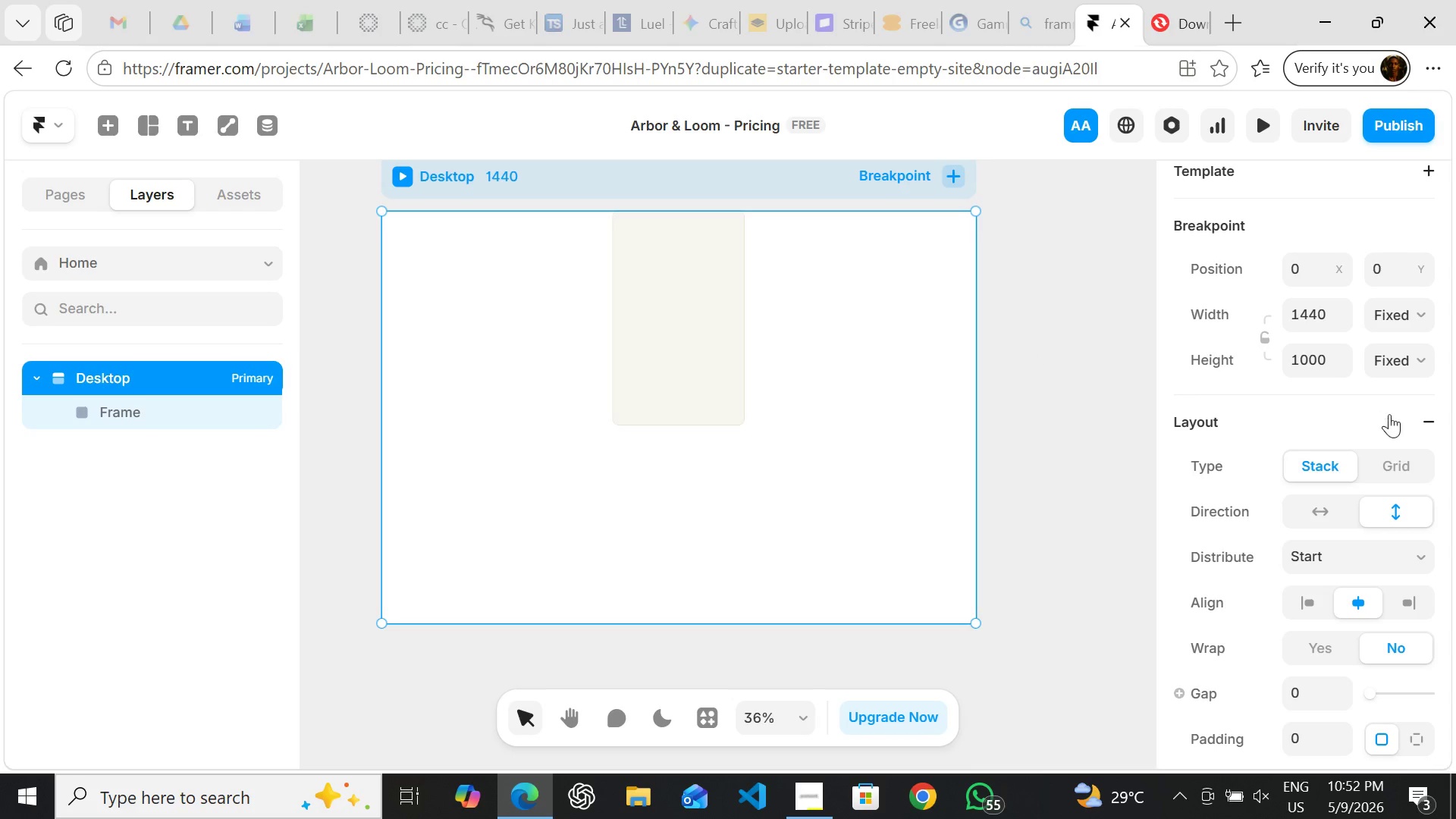 
left_click([1420, 415])
 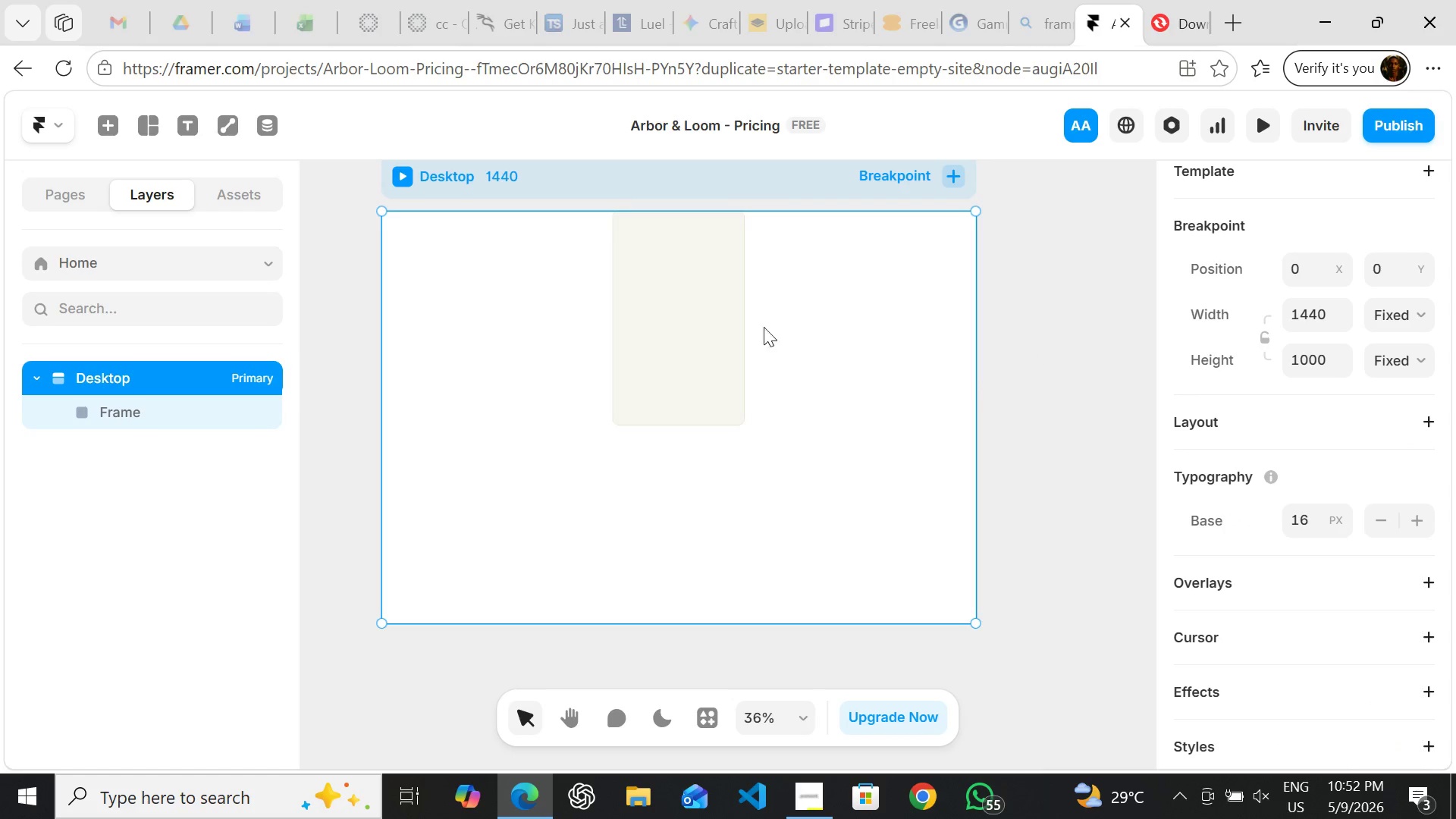 
left_click([705, 311])
 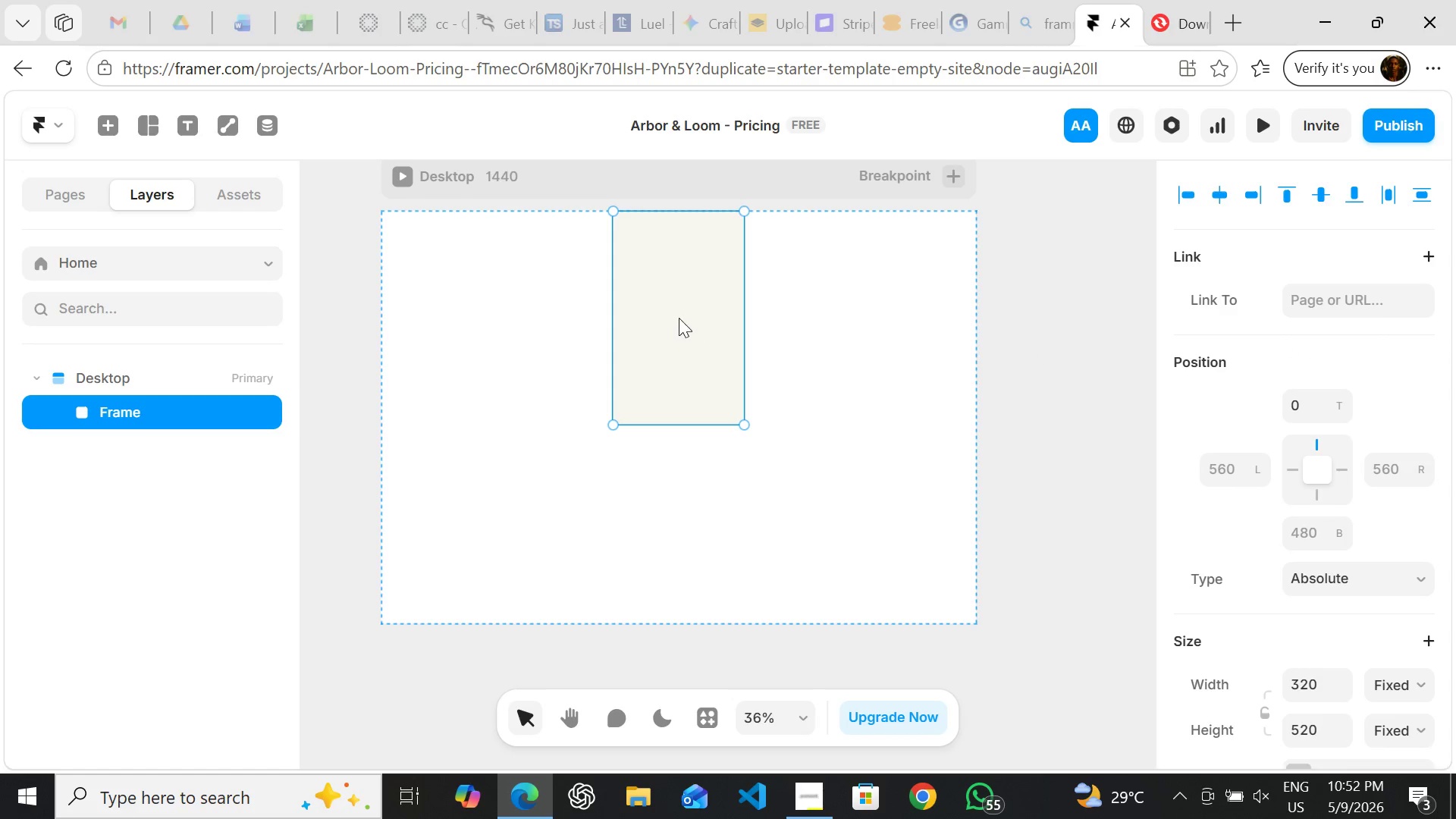 
left_click_drag(start_coordinate=[675, 318], to_coordinate=[467, 332])
 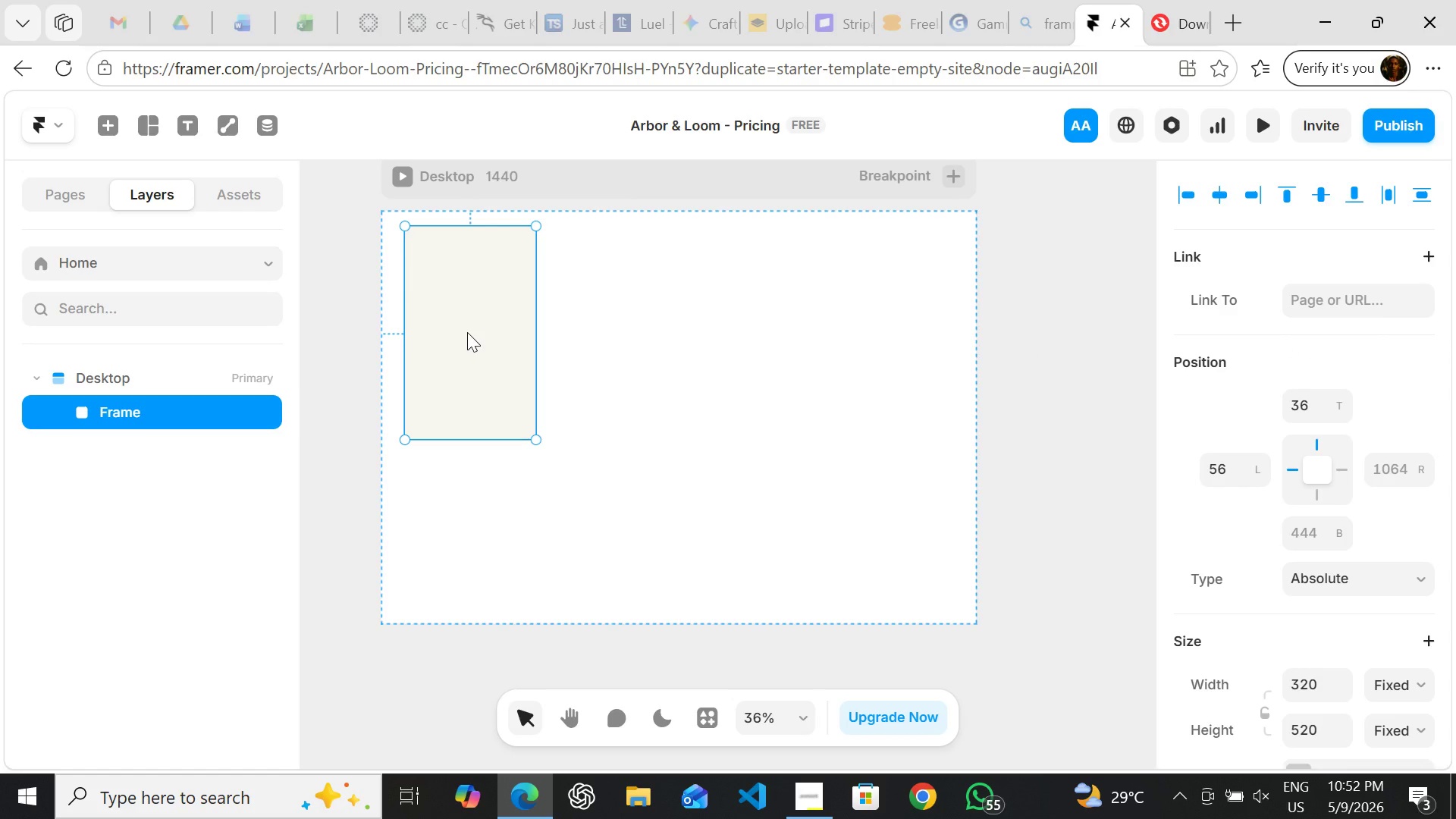 
left_click_drag(start_coordinate=[467, 332], to_coordinate=[466, 342])
 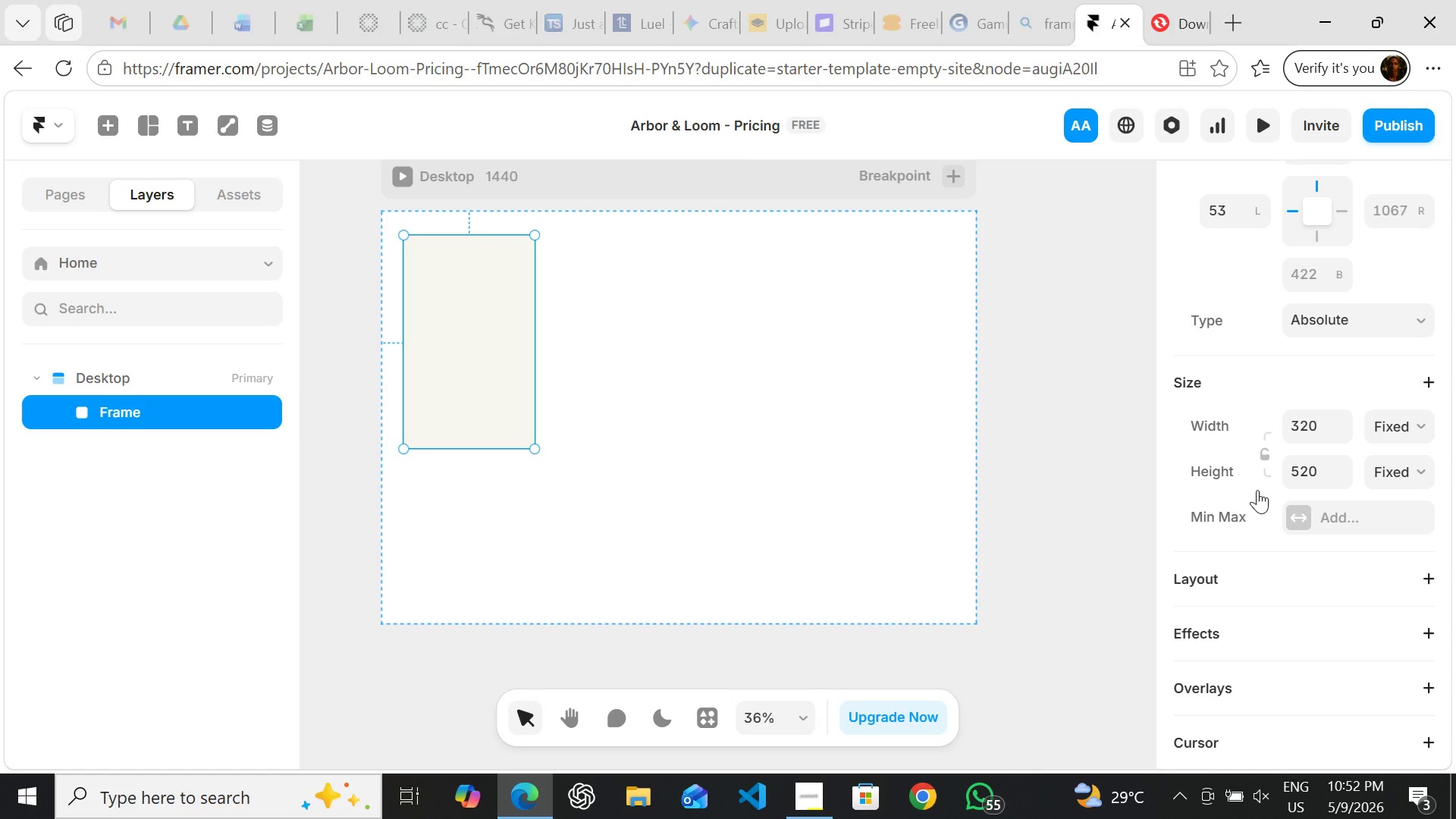 
wait(5.48)
 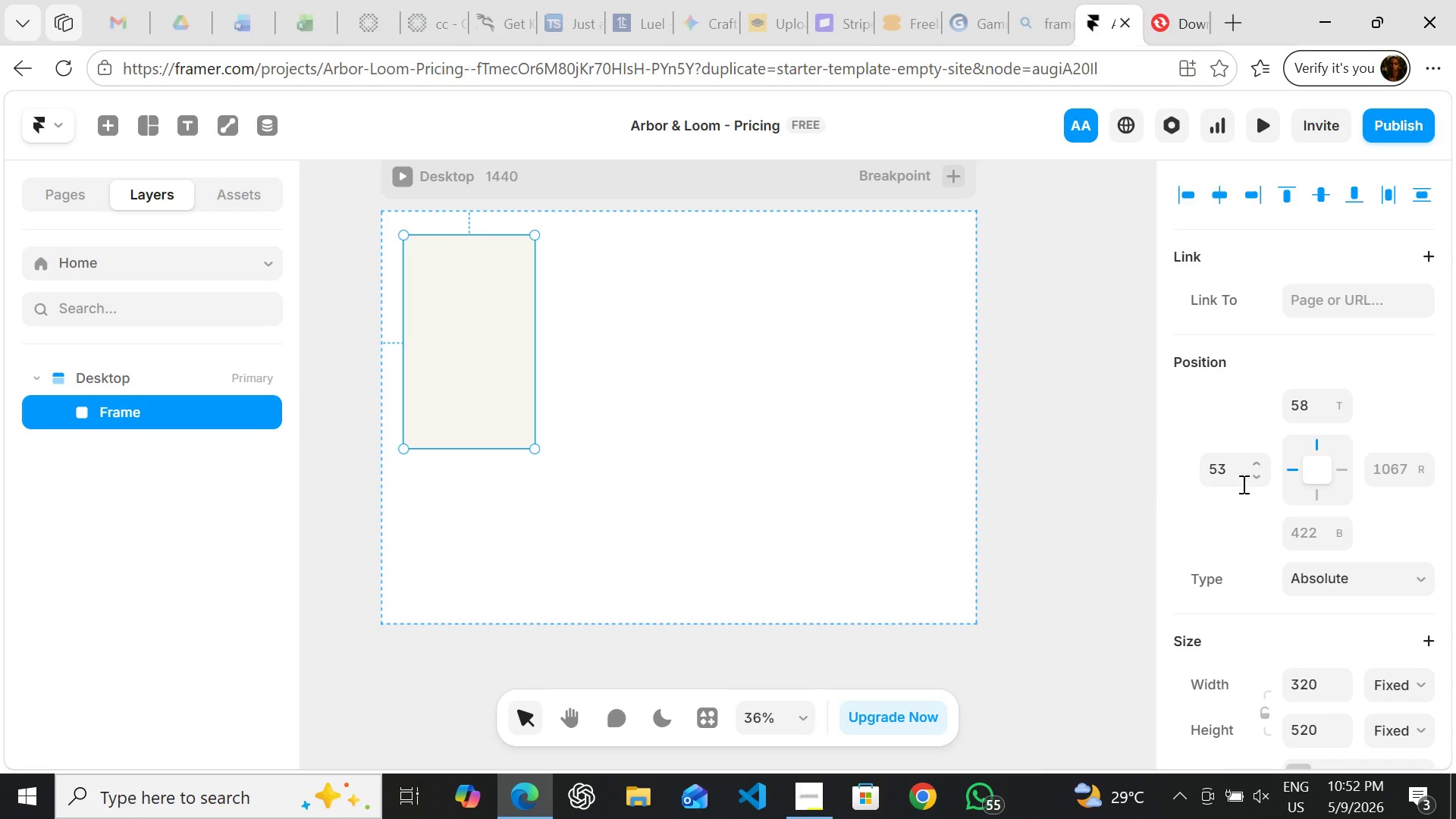 
left_click([1428, 576])
 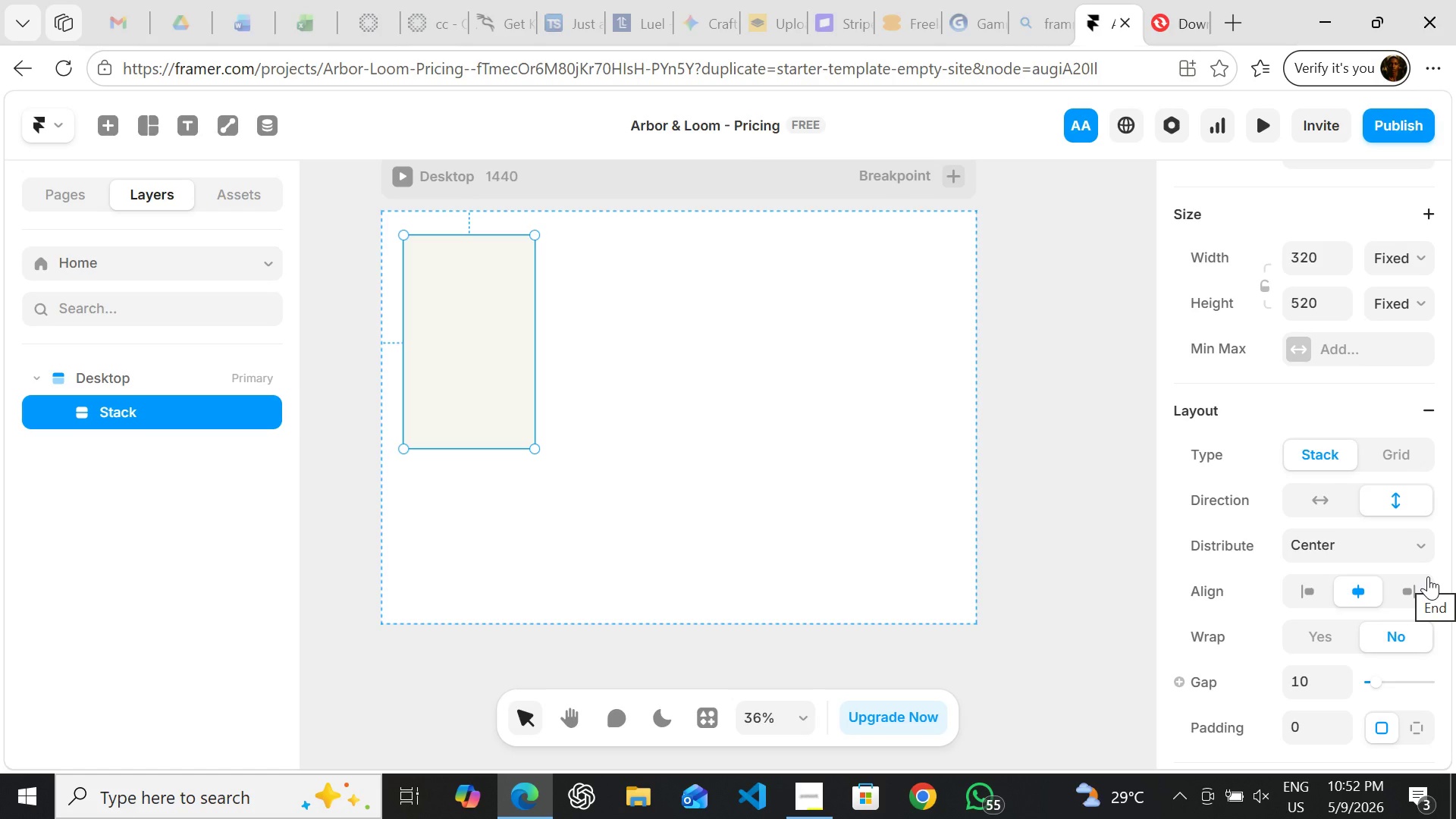 
wait(12.7)
 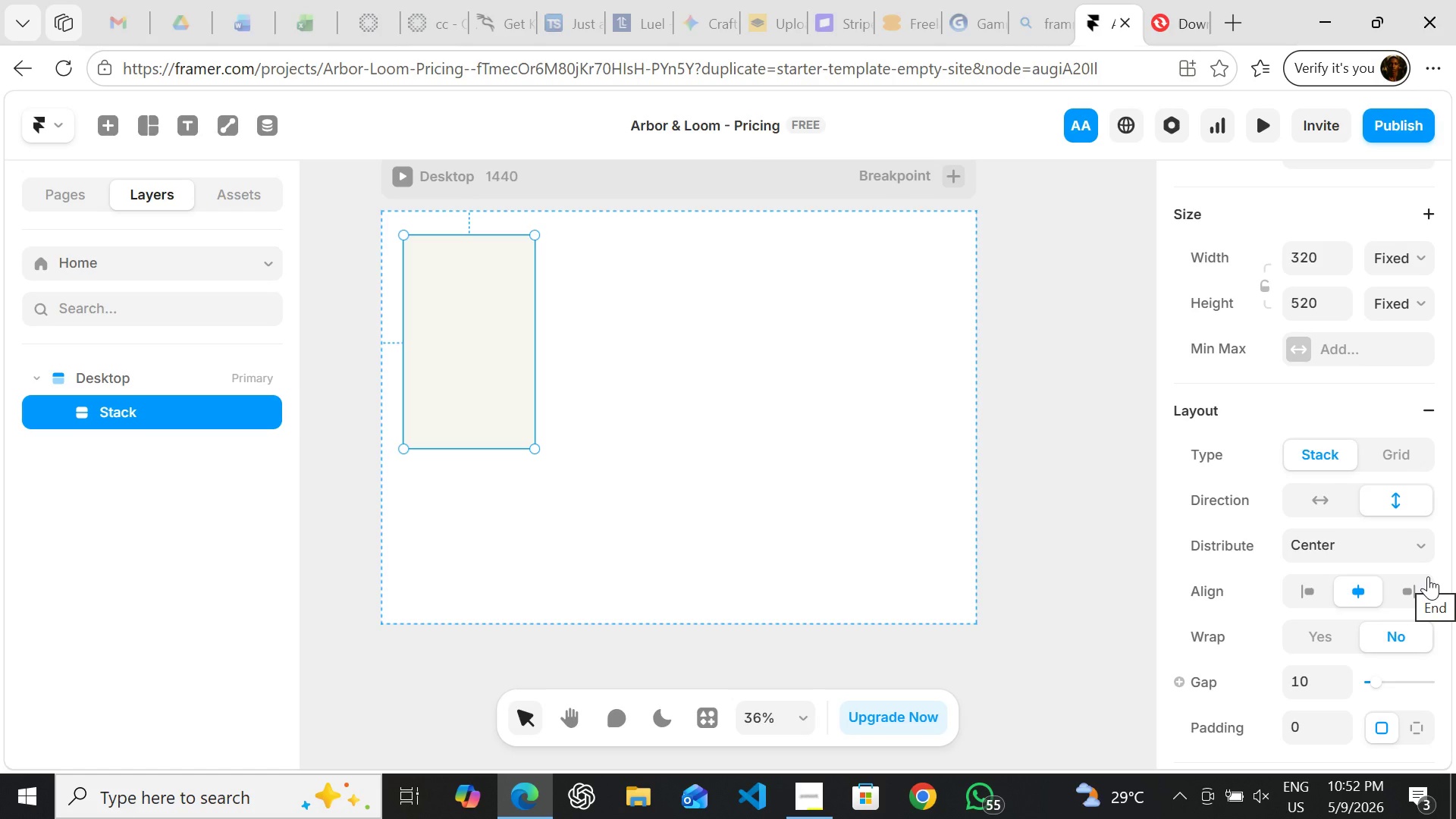 
mouse_move([1392, 505])
 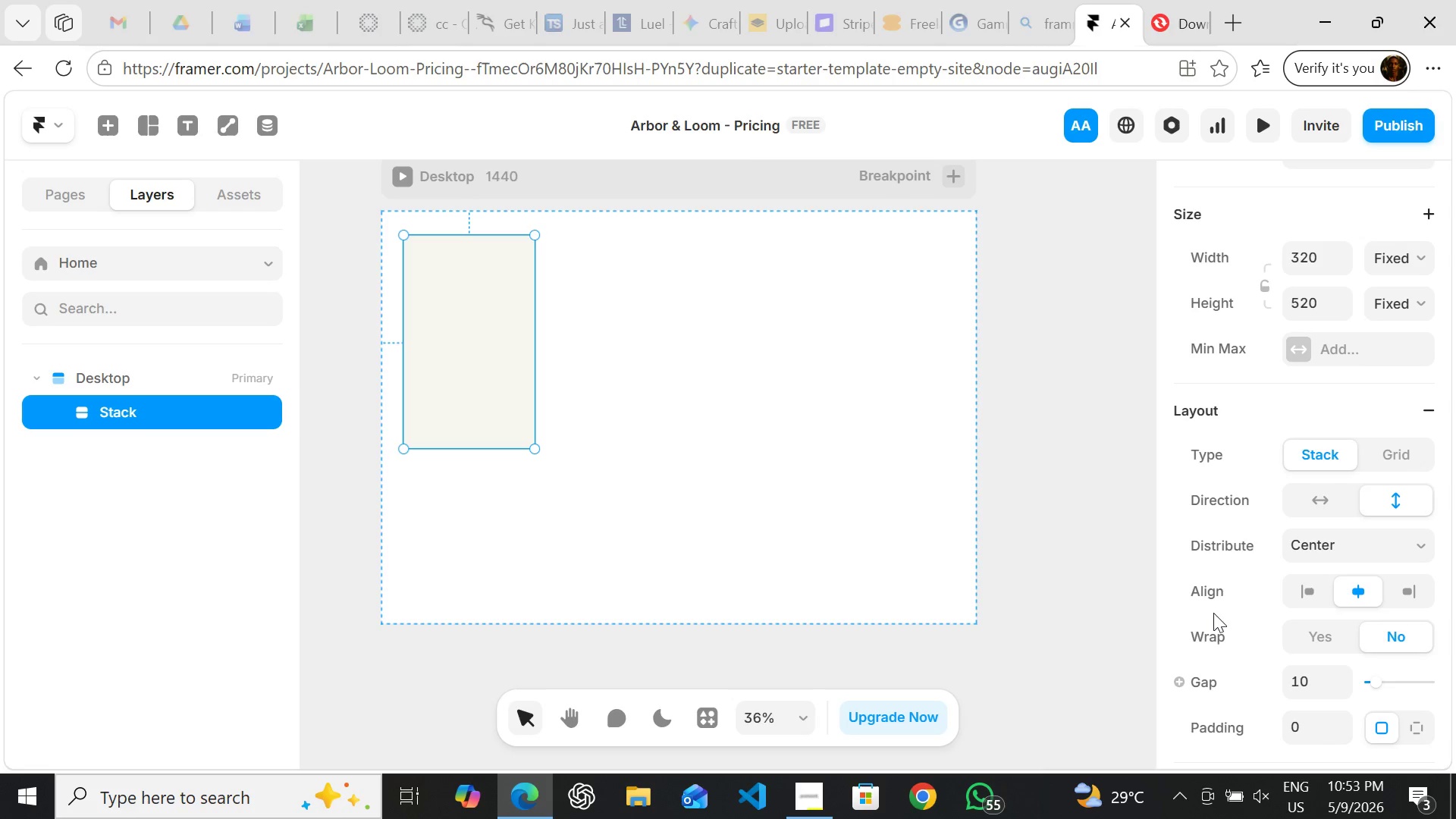 
mouse_move([1291, 575])
 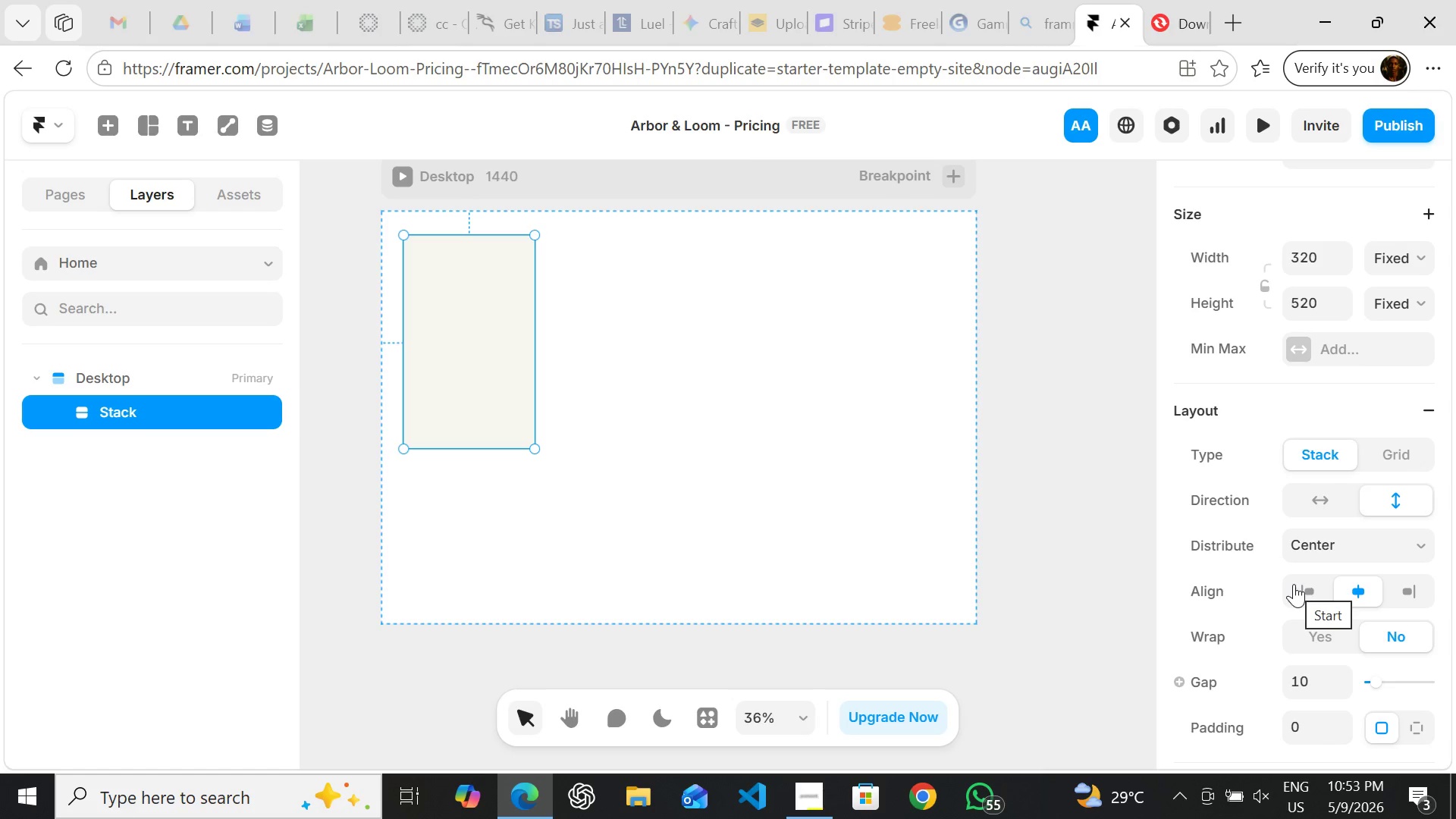 
left_click([1294, 584])
 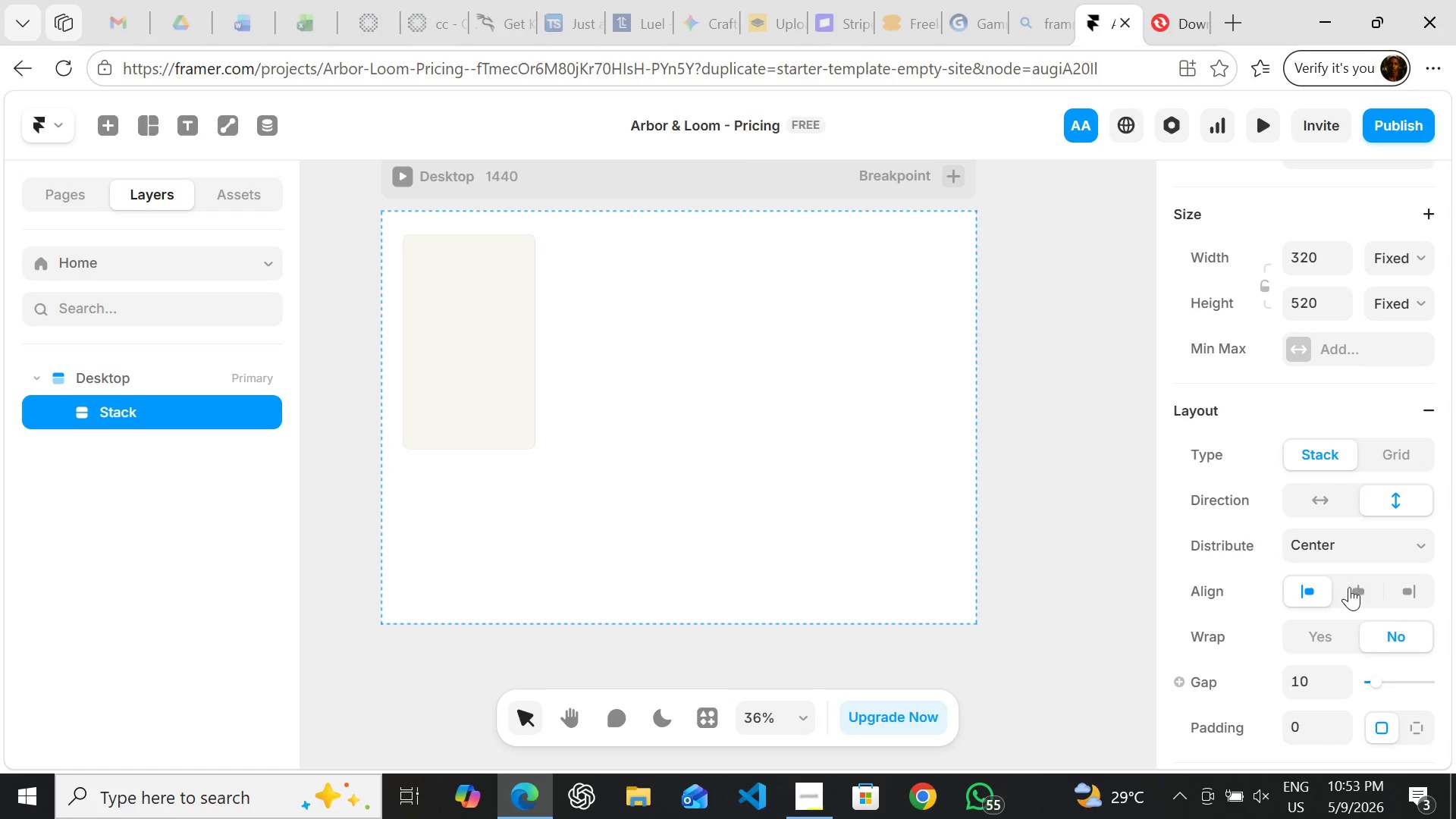 
left_click([1362, 587])
 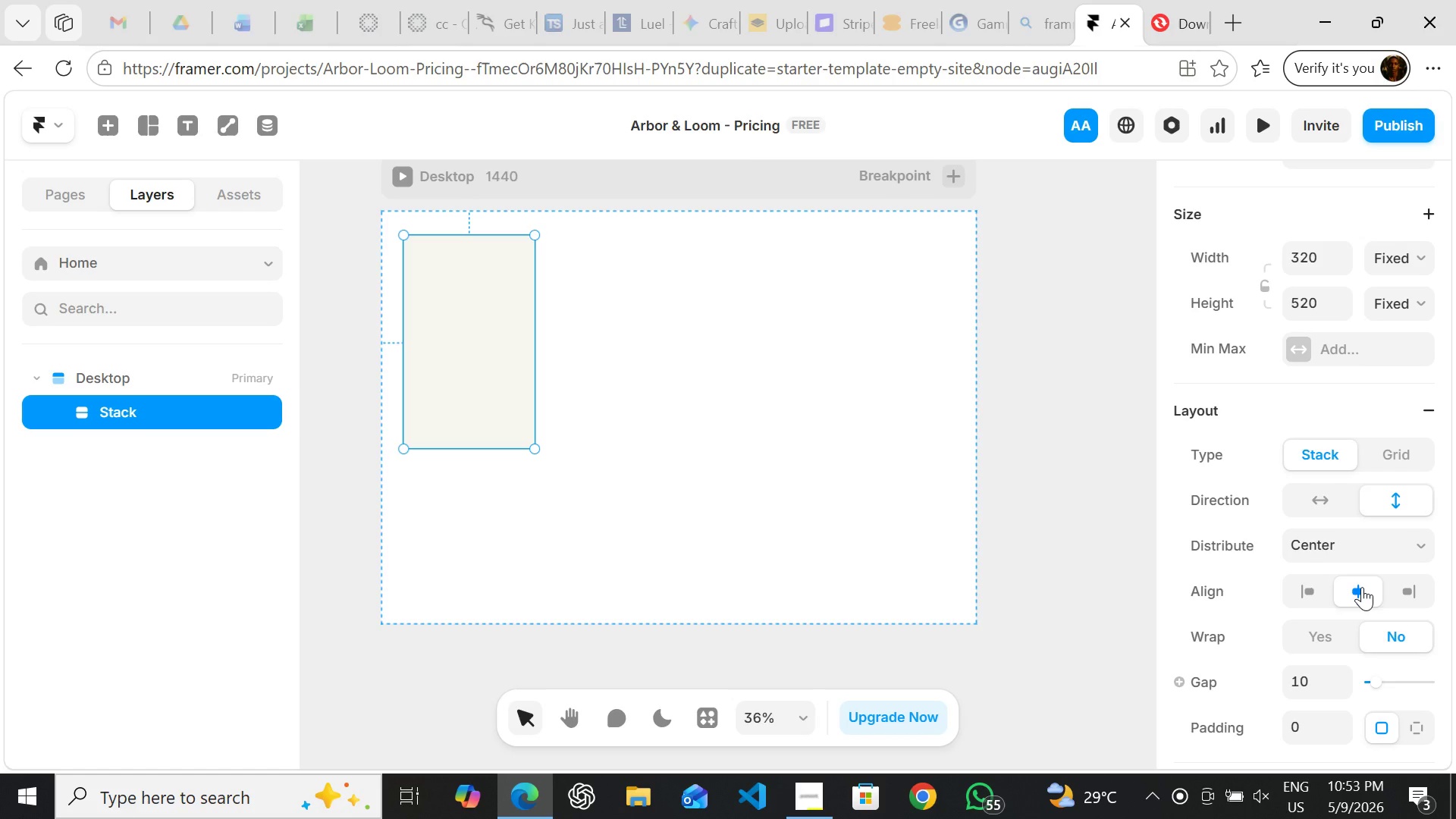 
wait(23.22)
 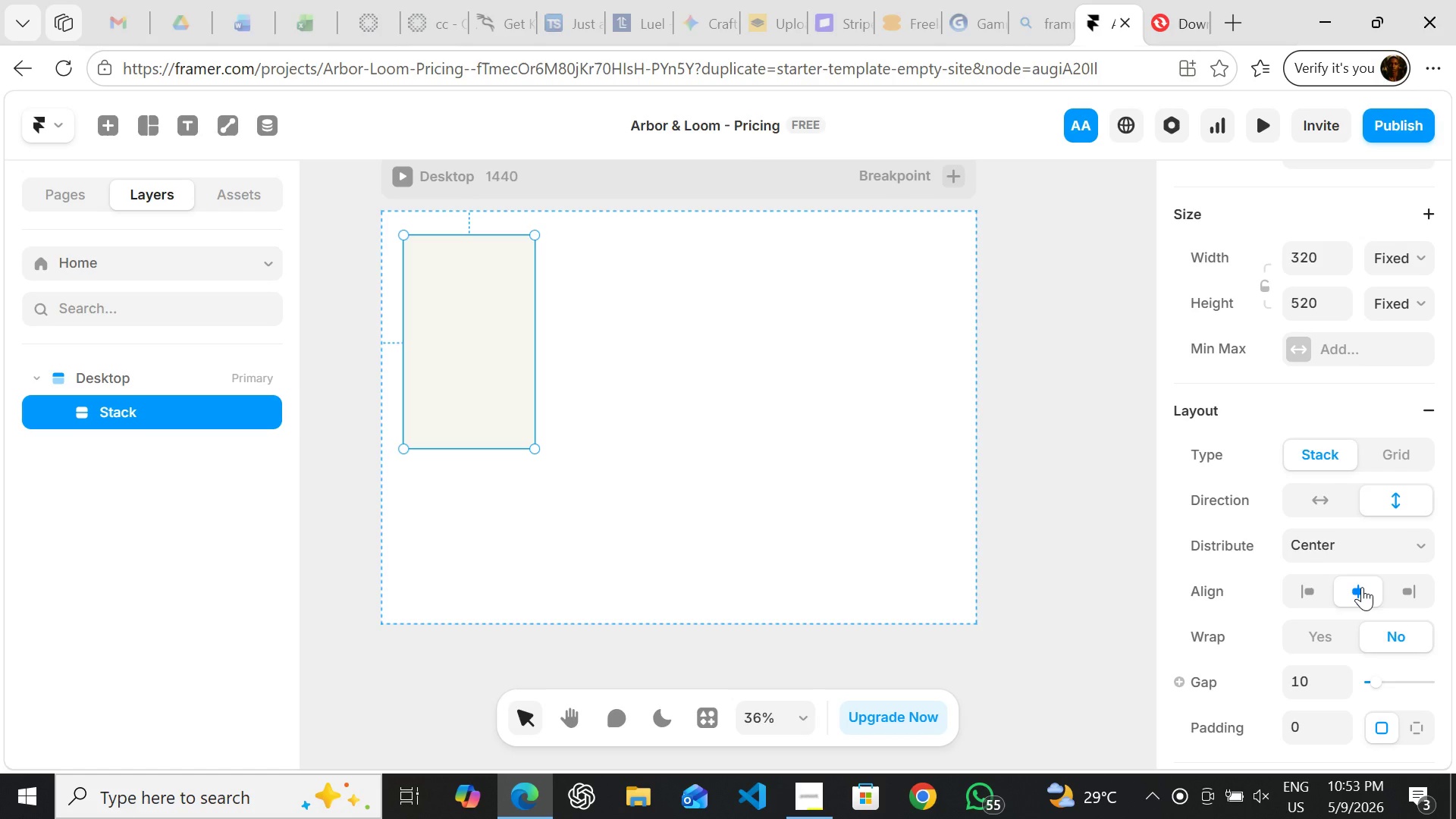 
left_click([885, 515])
 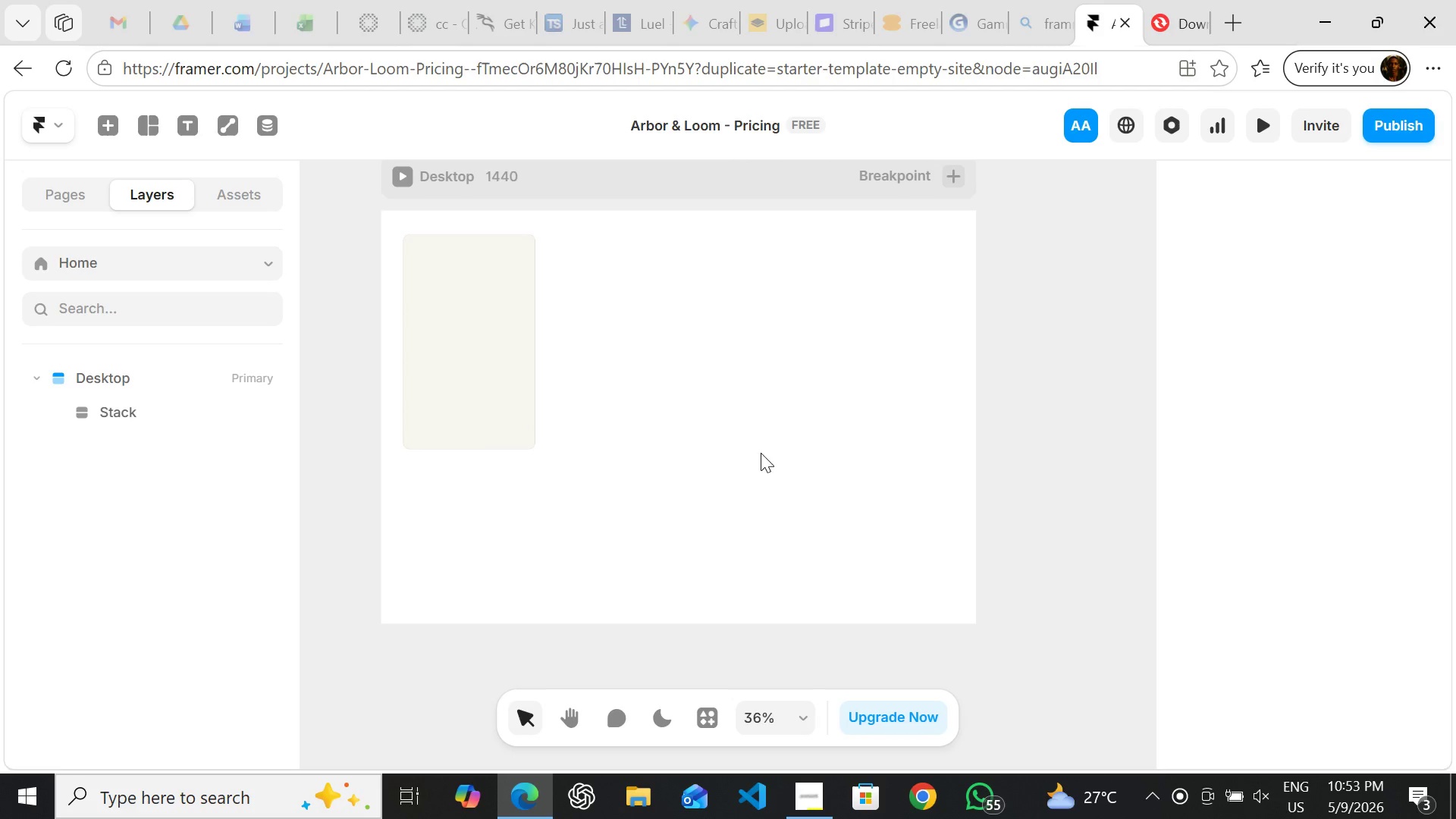 
left_click([761, 453])
 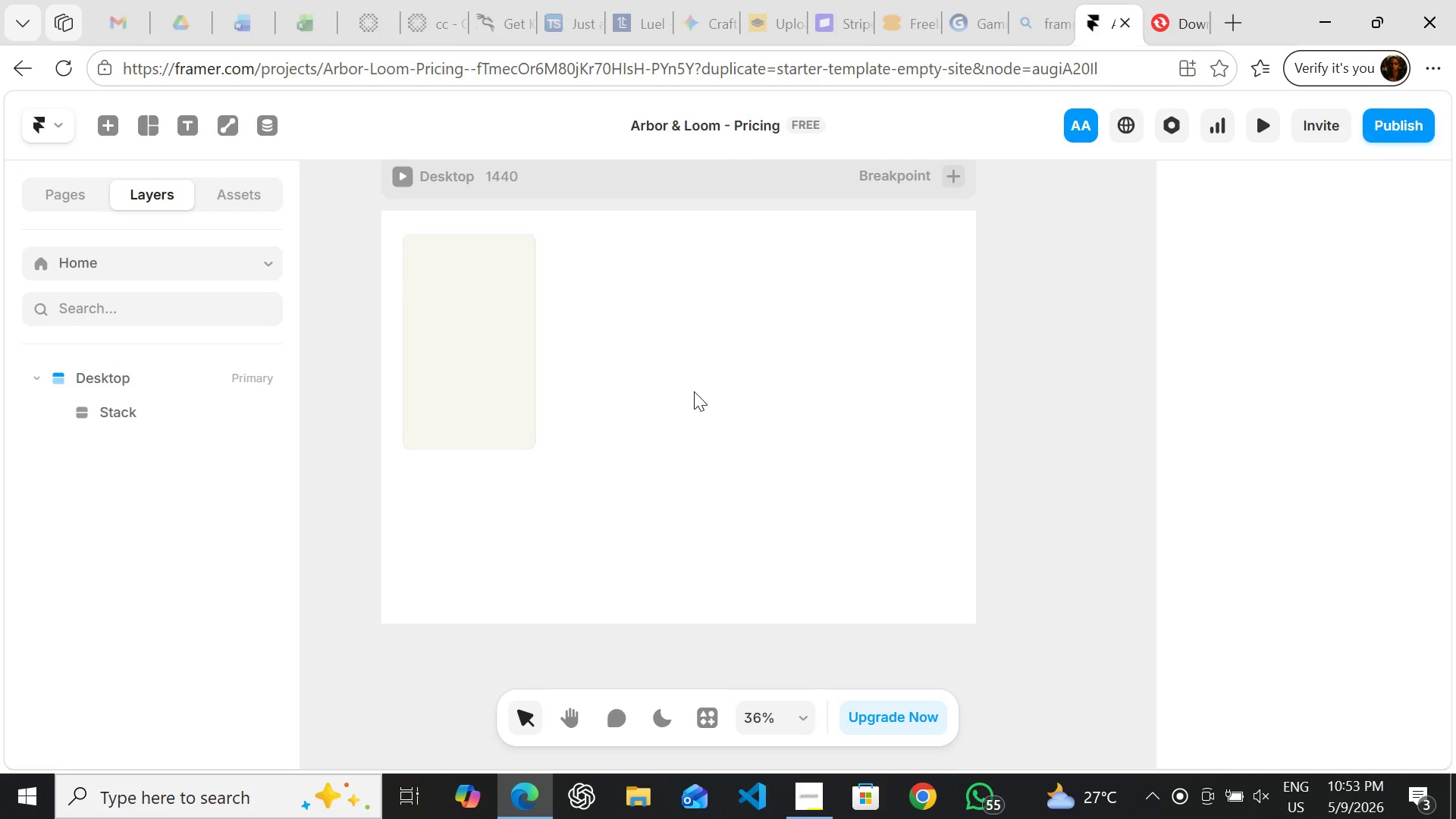 
key(F)
 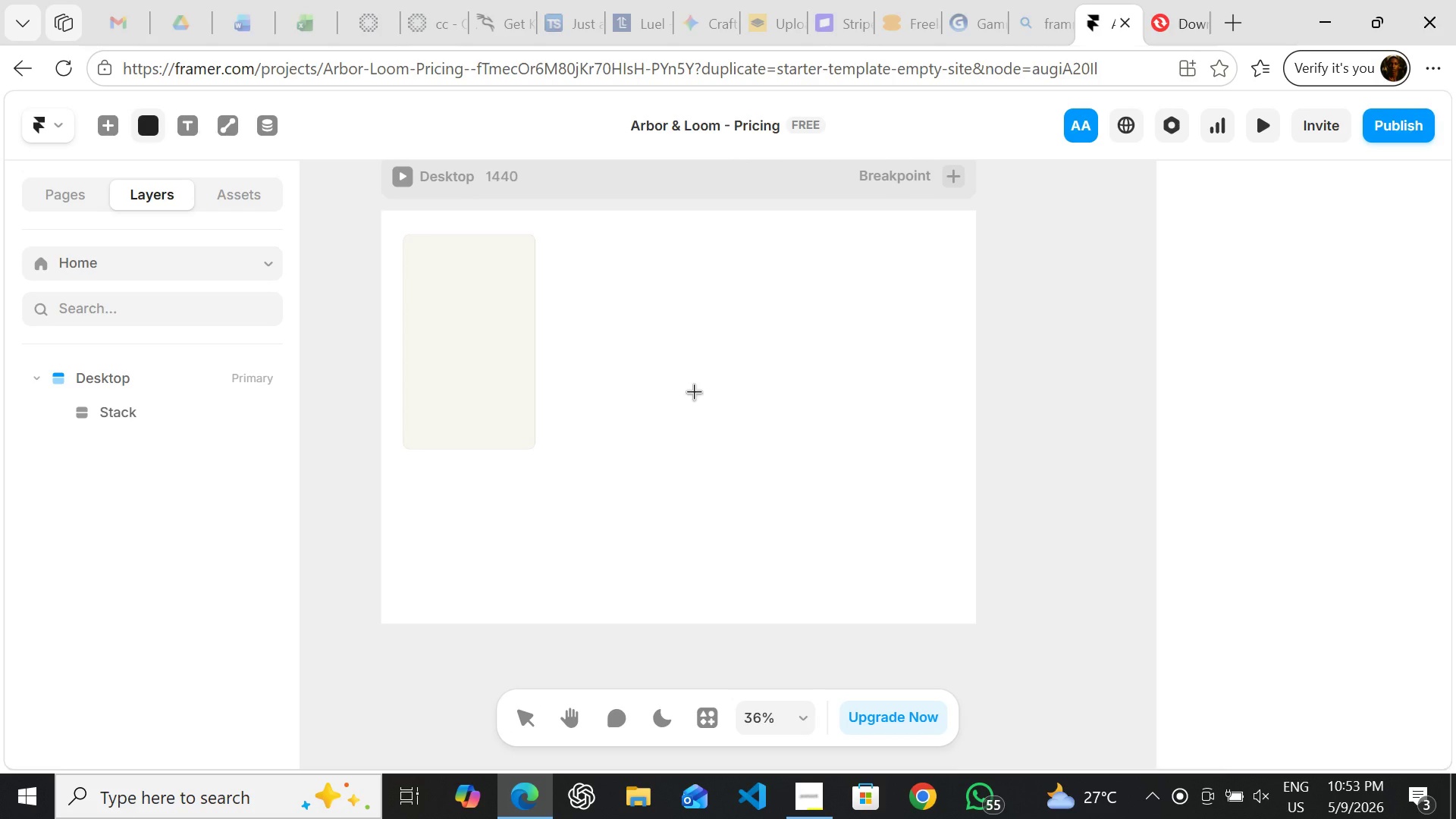 
wait(10.24)
 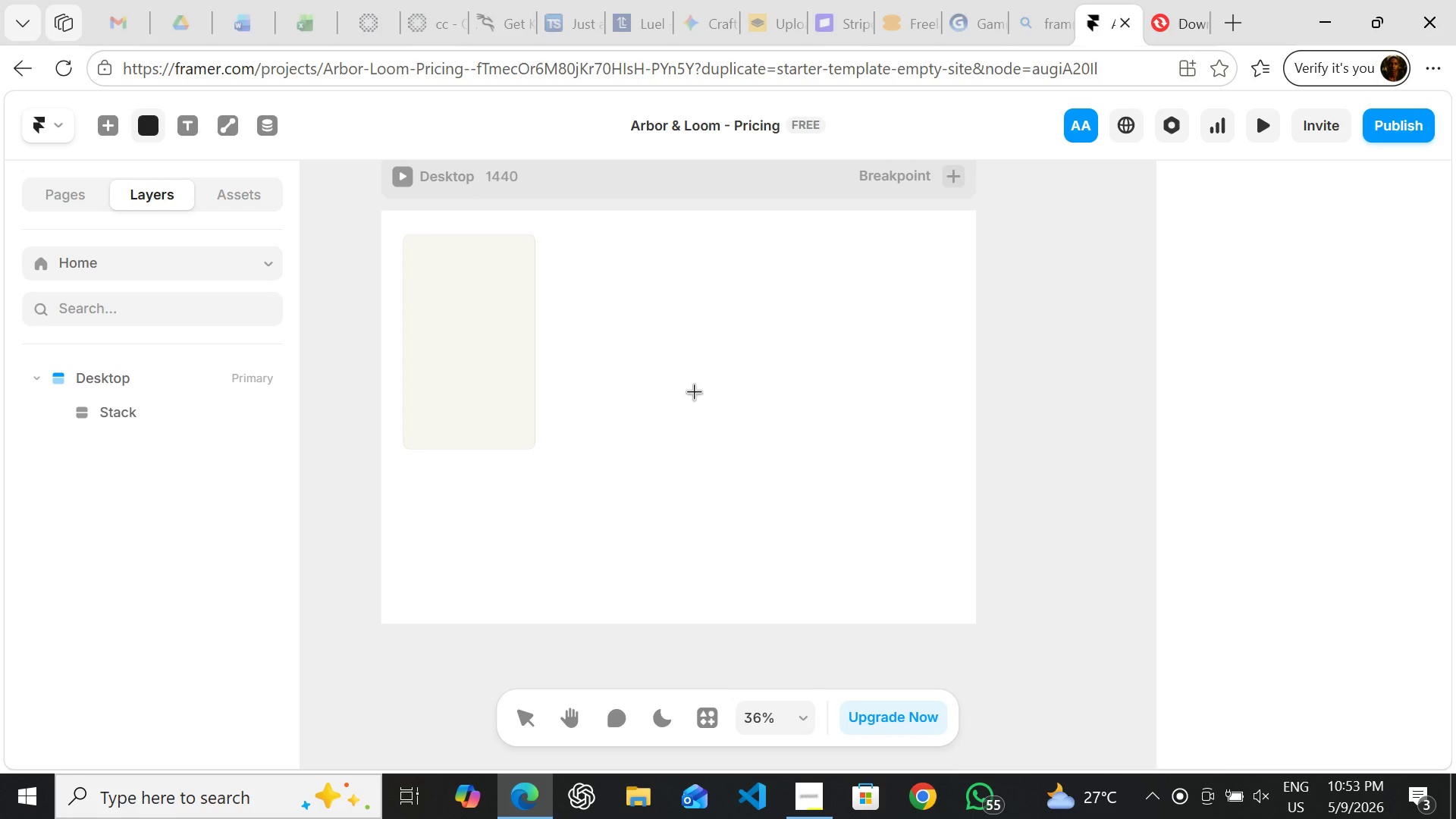 
key(F)
 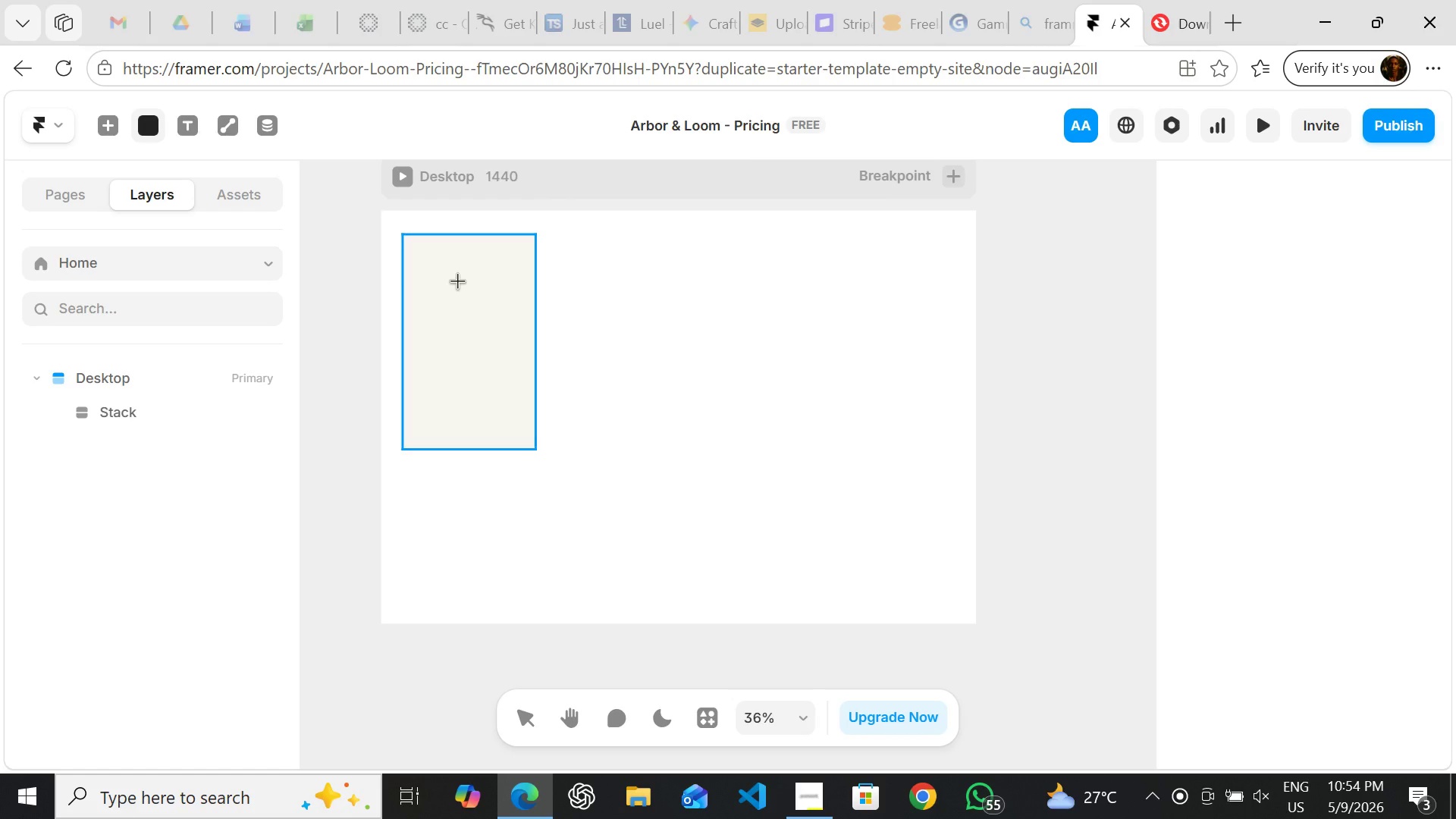 
wait(14.0)
 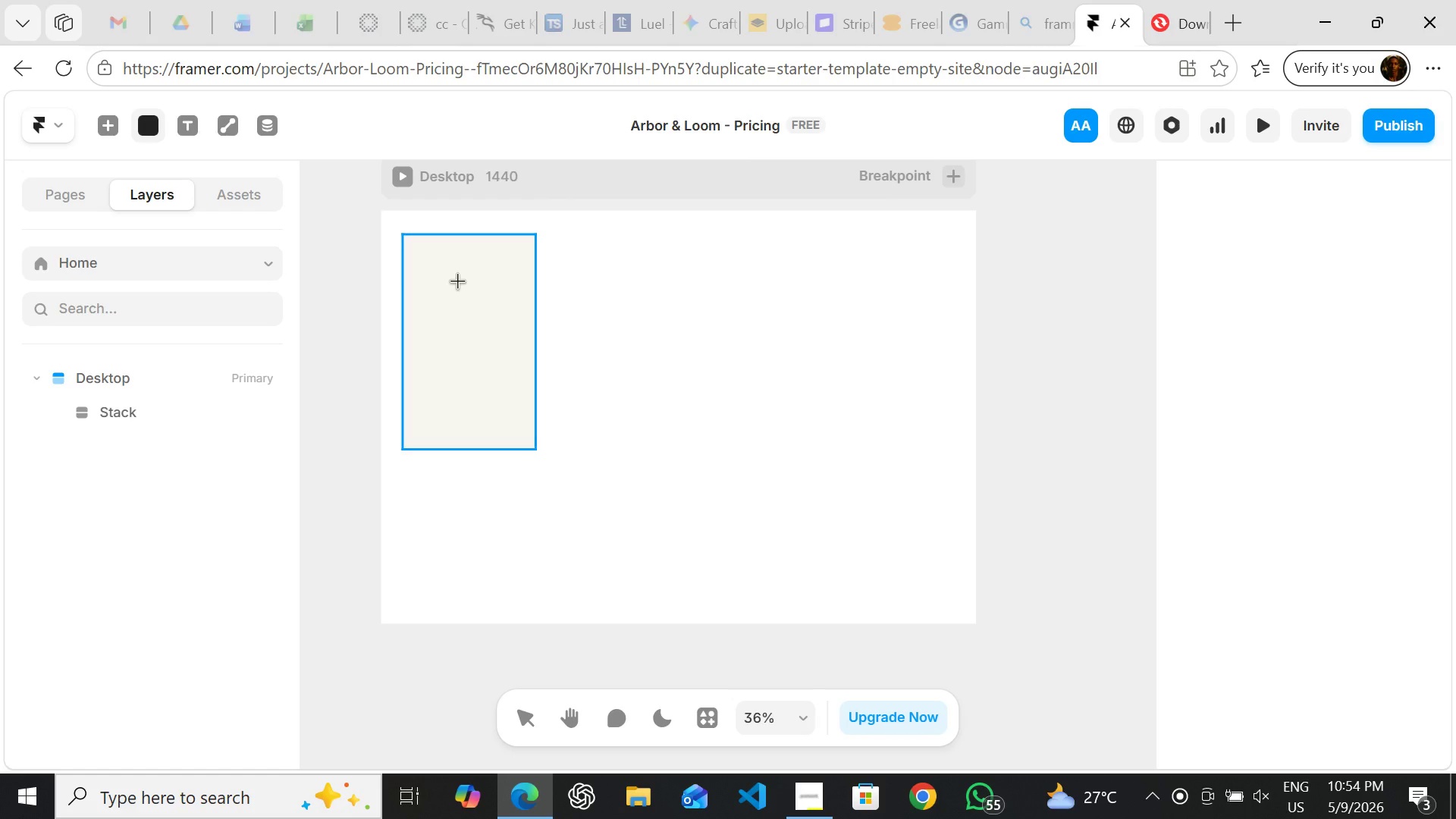 
left_click_drag(start_coordinate=[404, 236], to_coordinate=[533, 346])
 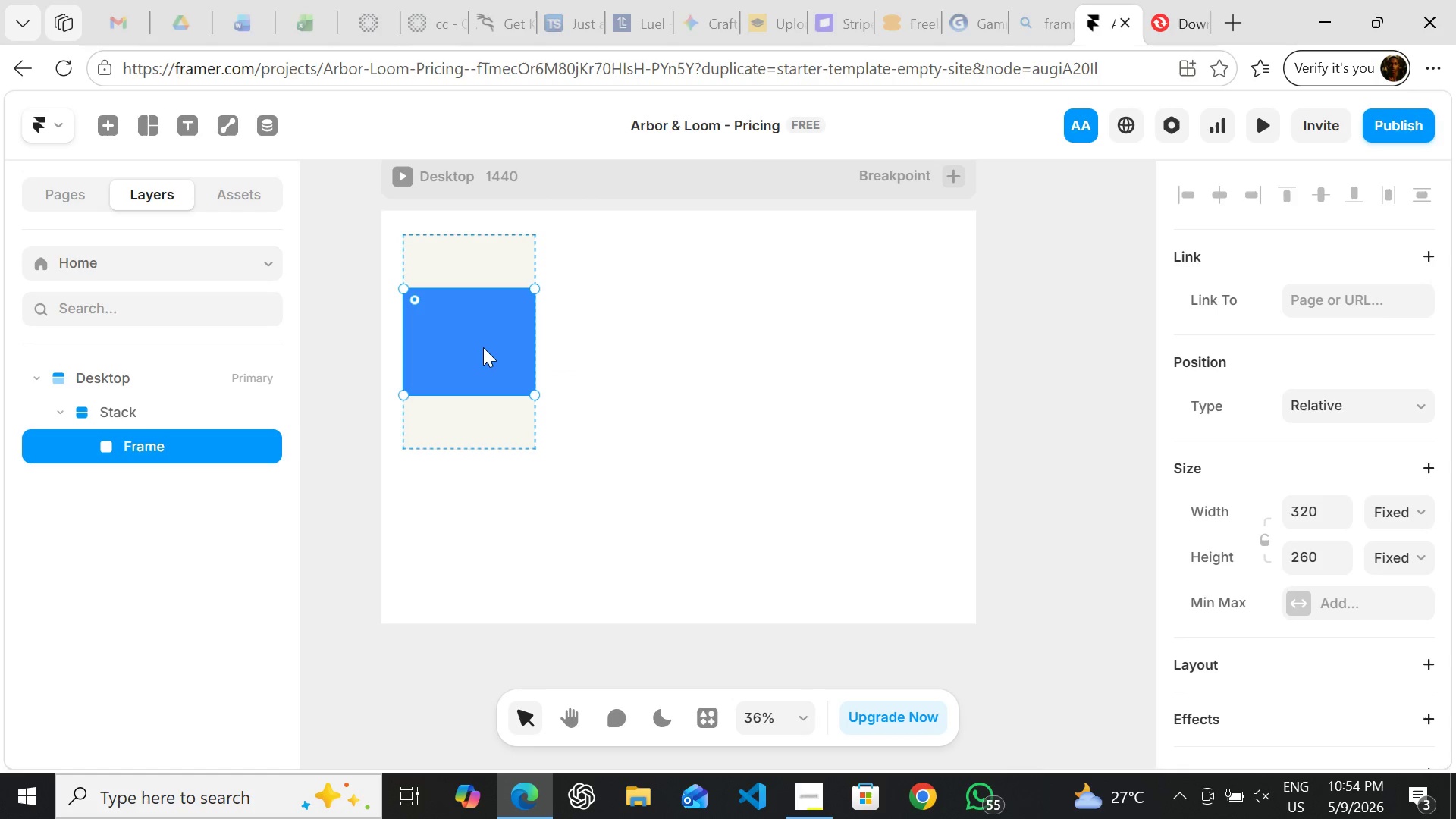 
left_click_drag(start_coordinate=[479, 347], to_coordinate=[479, 287])
 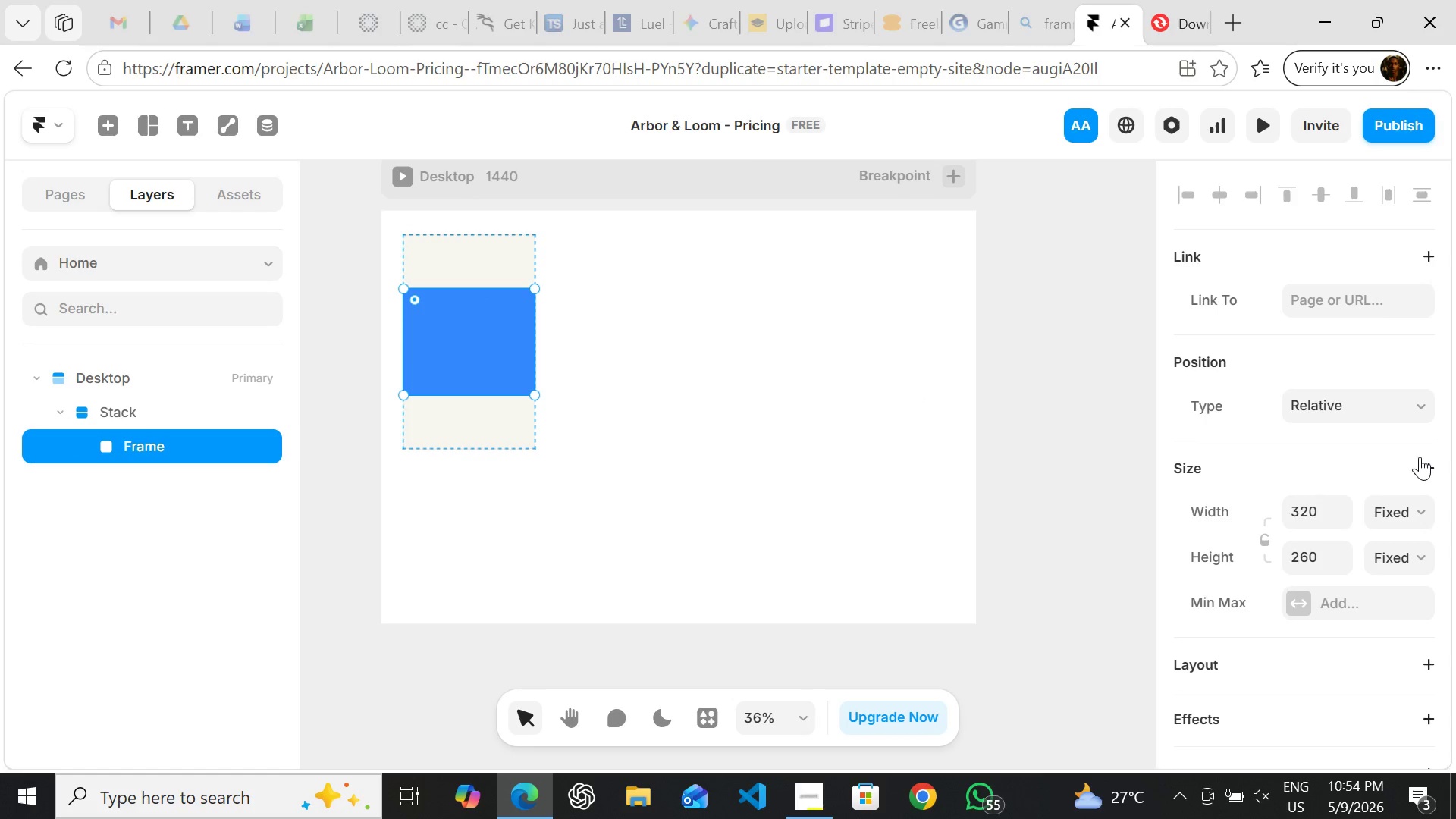 
left_click([1401, 507])
 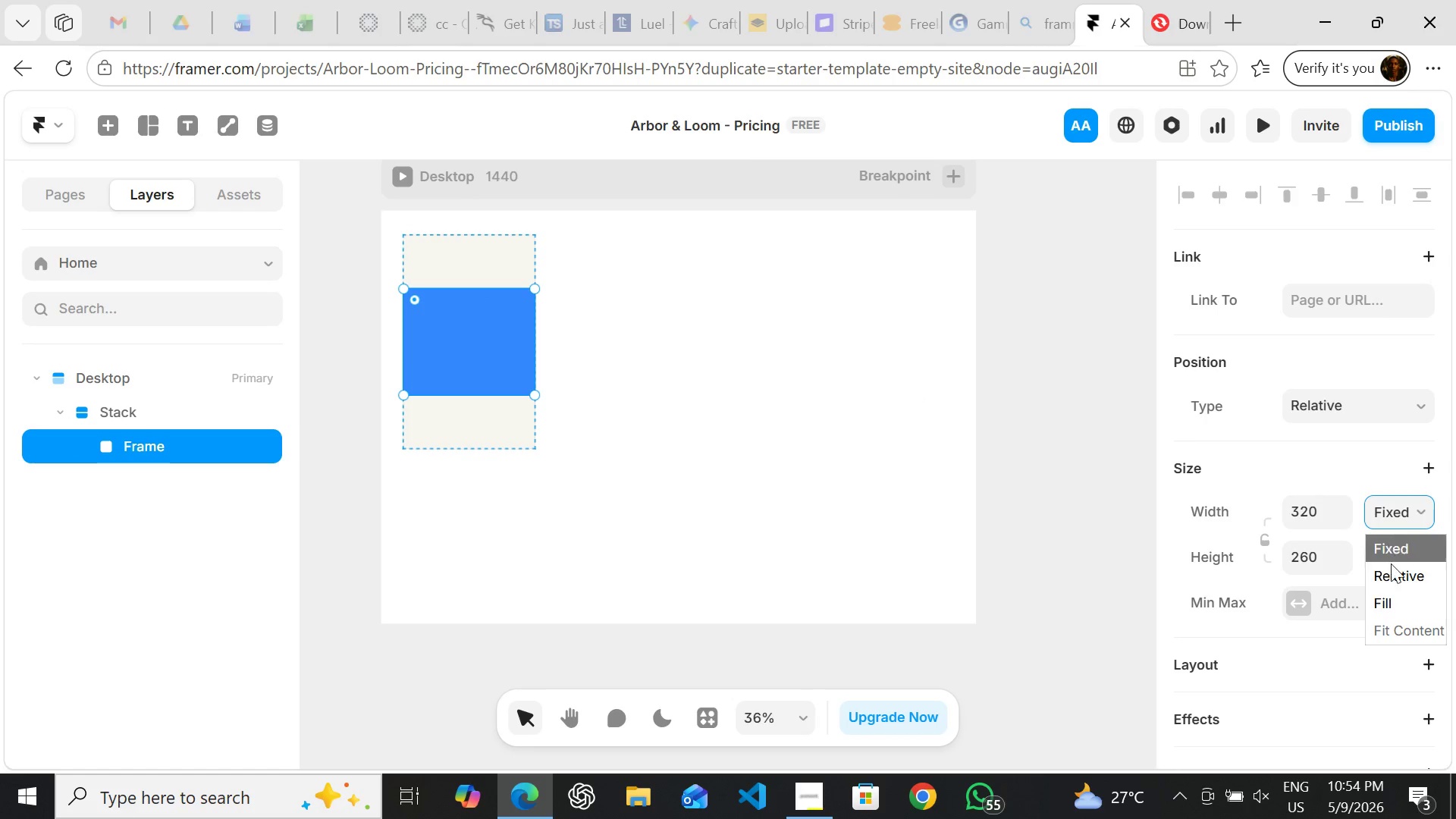 
mouse_move([1389, 573])
 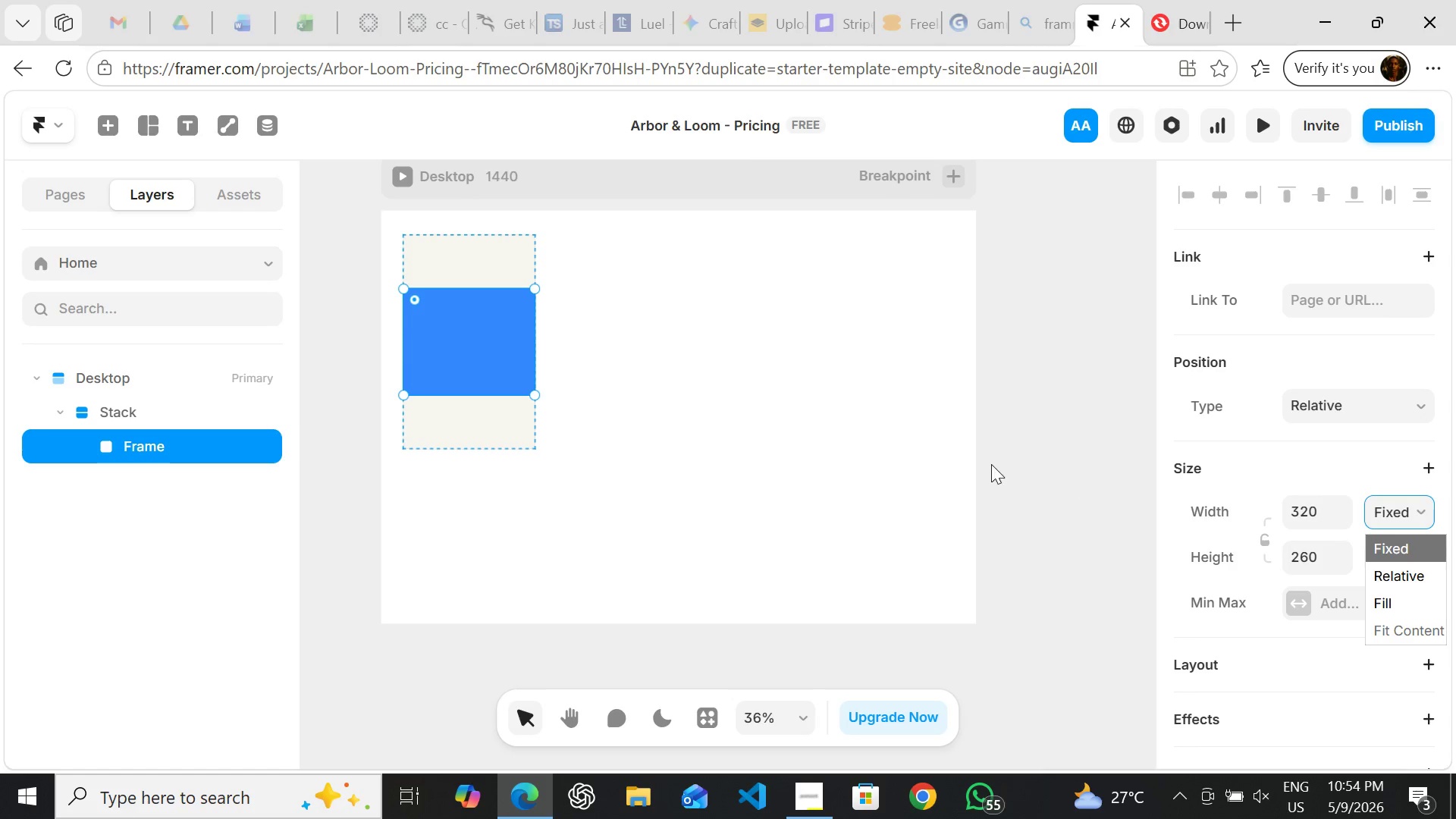 
left_click([737, 416])
 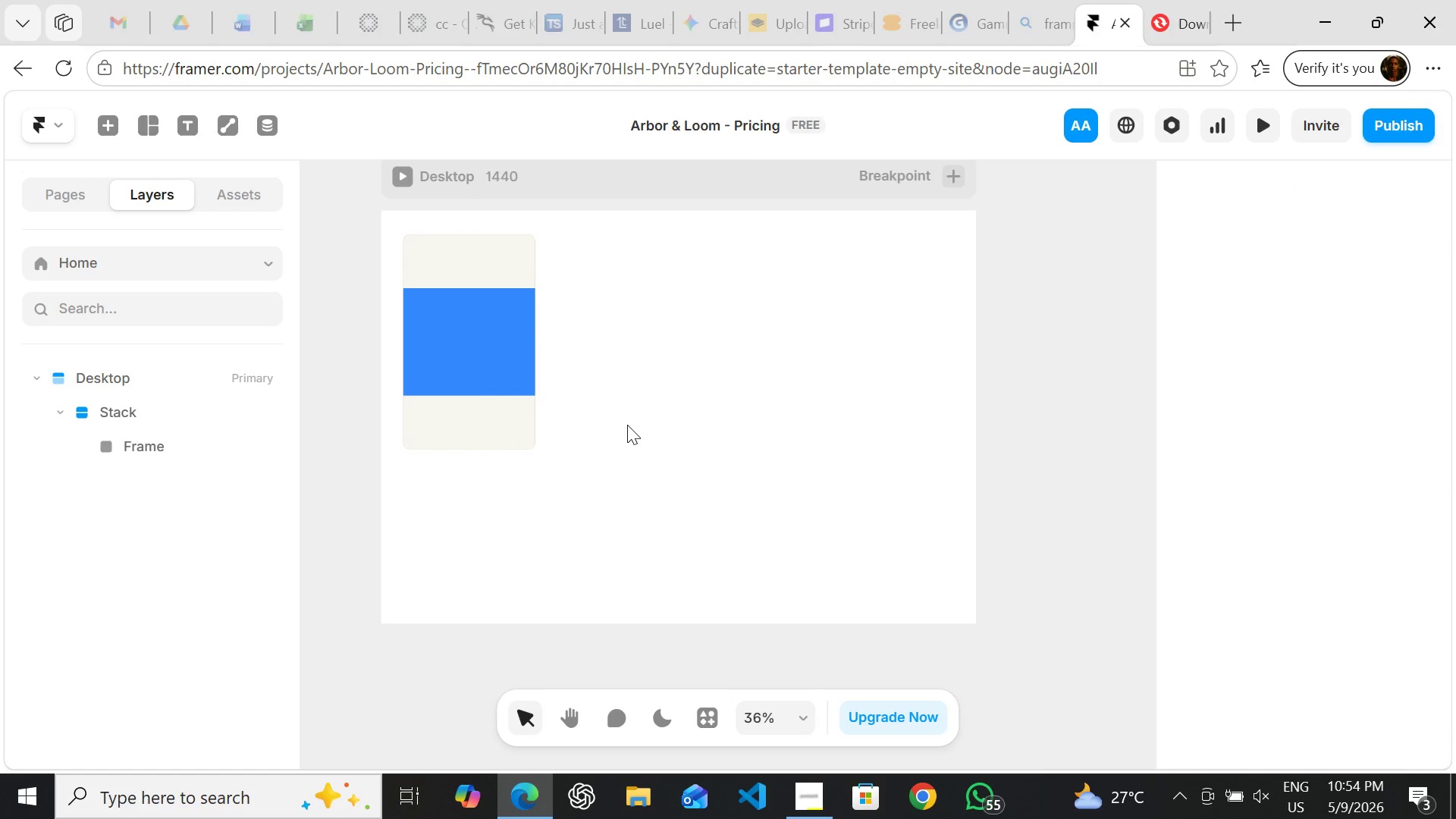 
wait(9.95)
 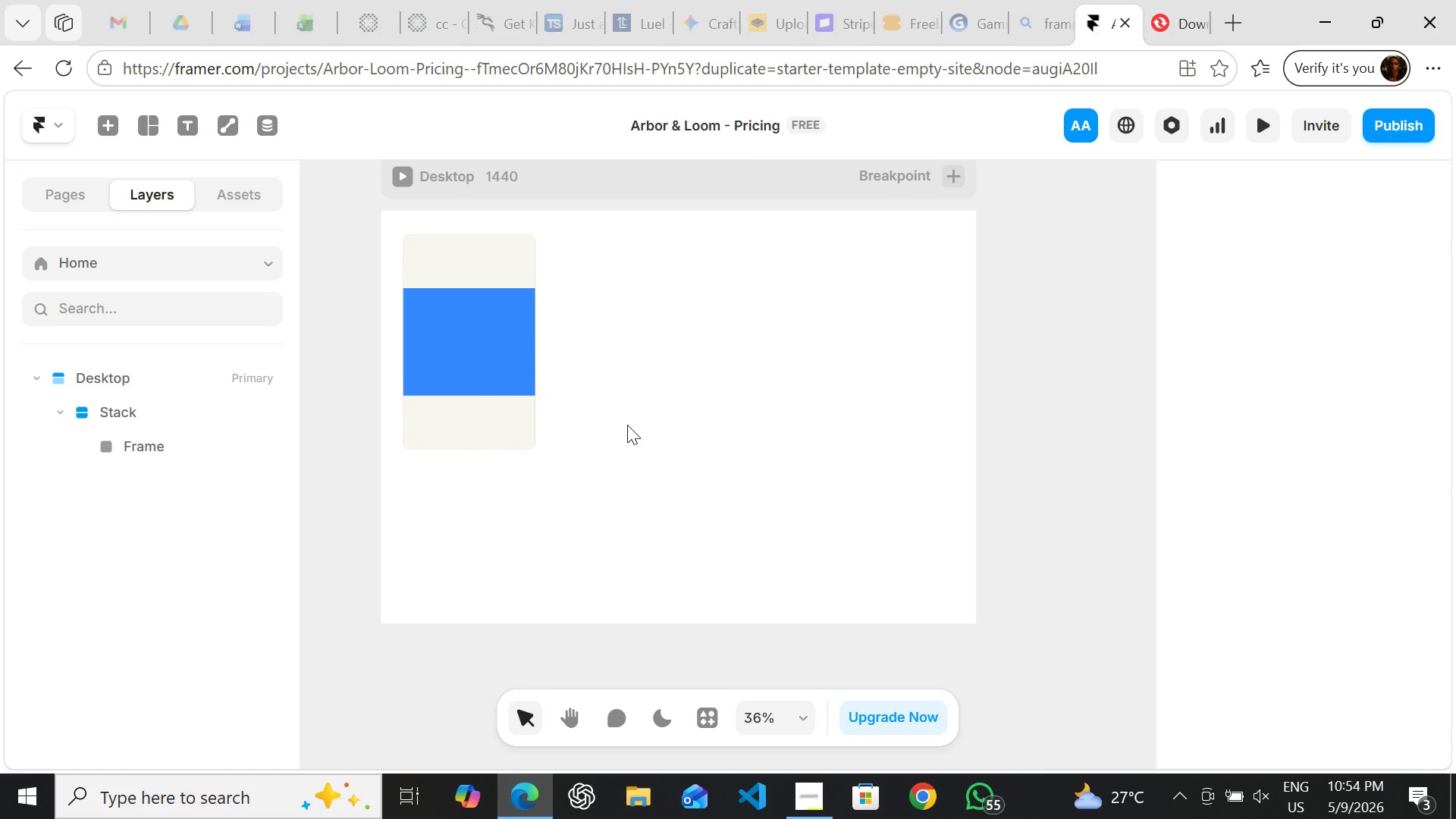 
left_click([442, 347])
 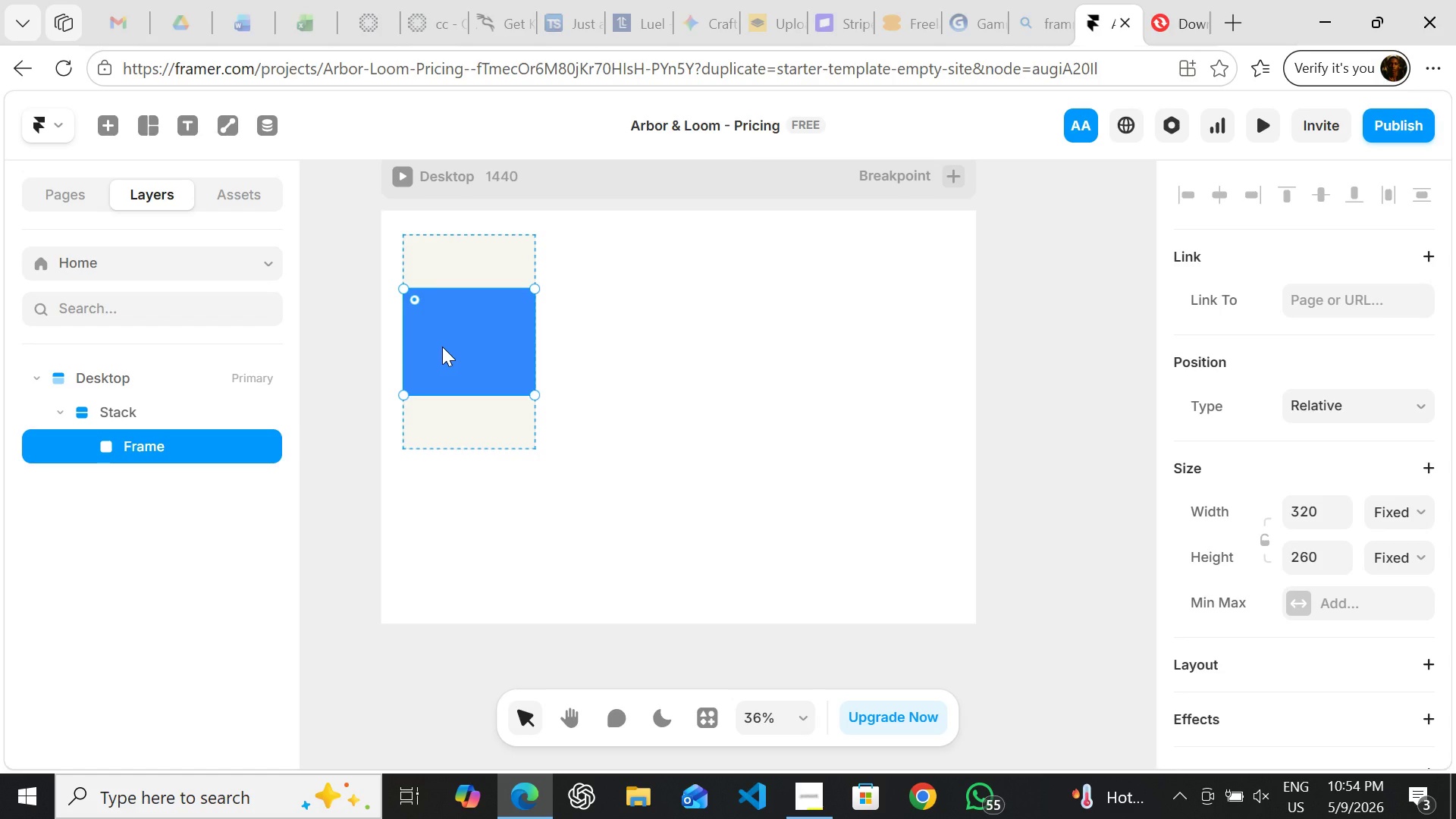 
wait(7.17)
 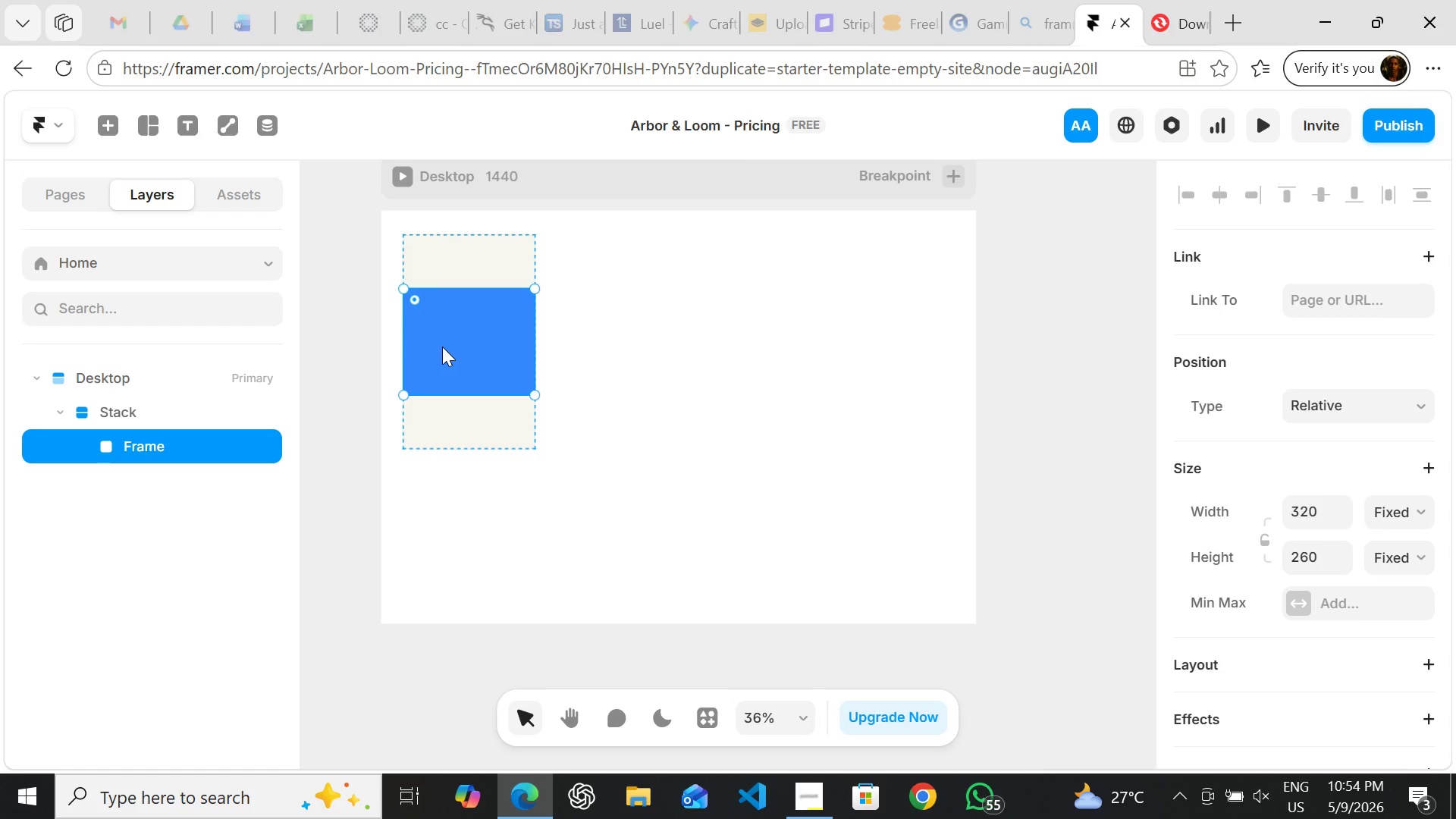 
right_click([442, 347])
 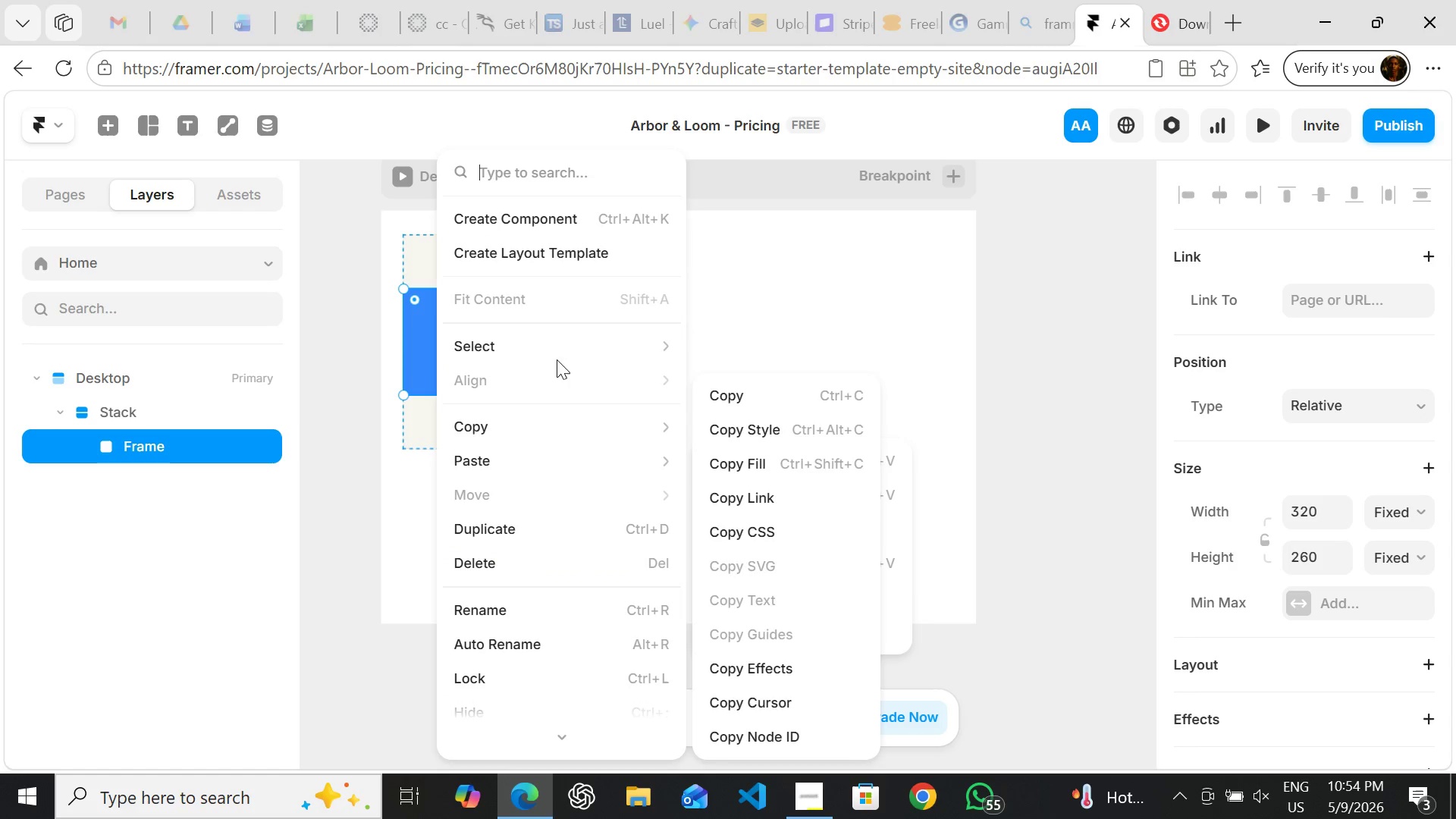 
mouse_move([532, 384])
 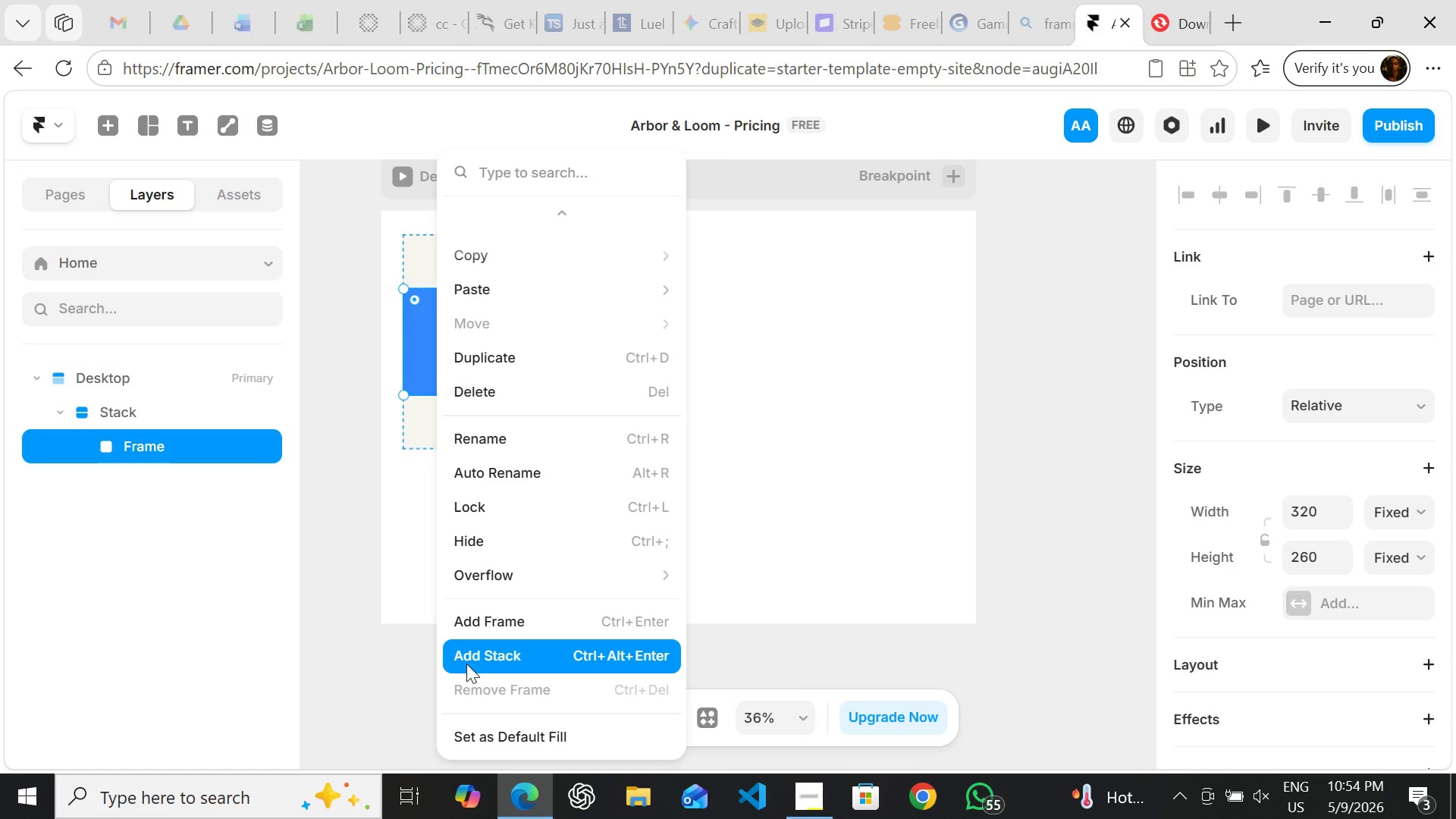 
left_click([466, 664])
 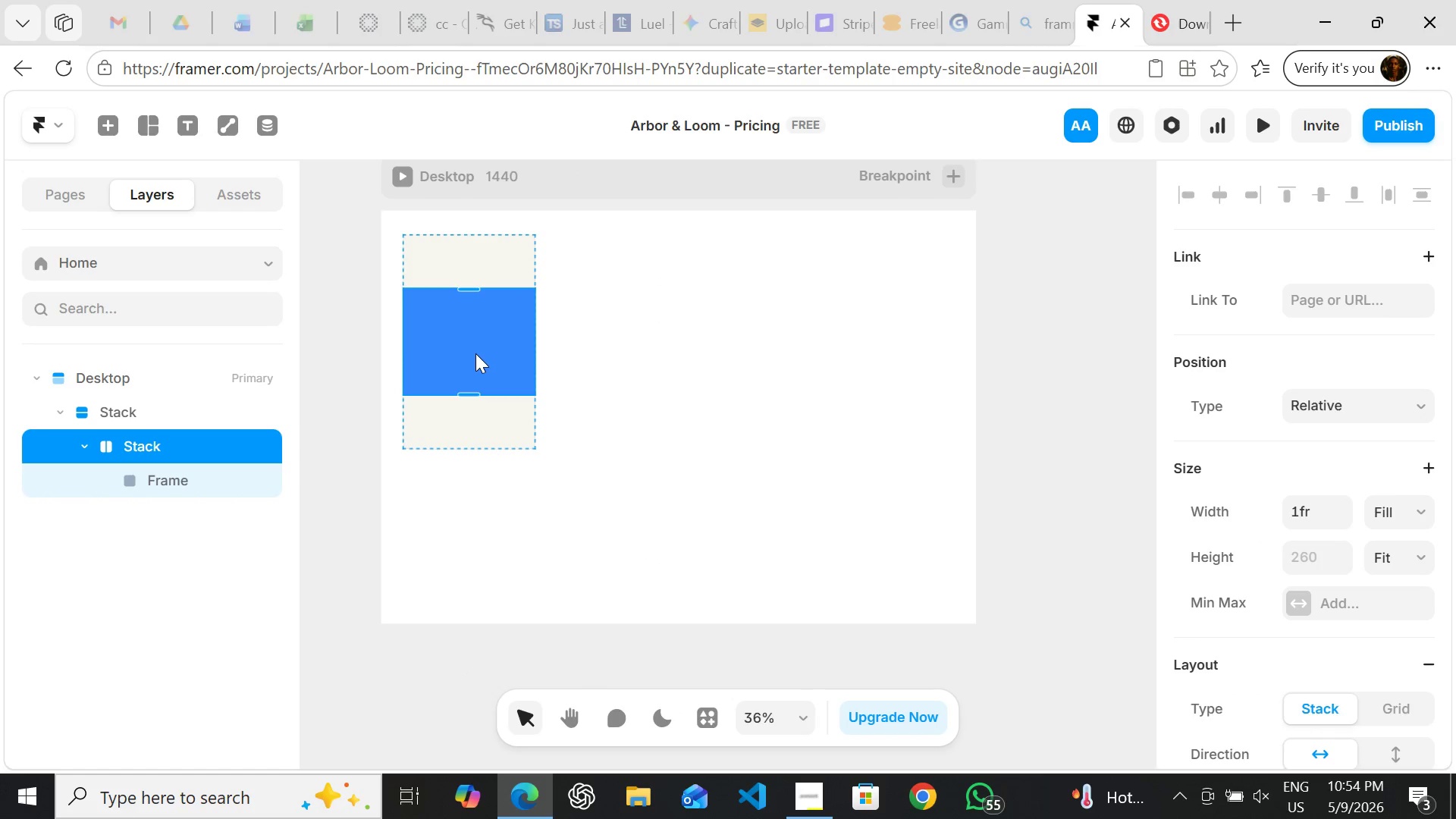 
left_click([473, 350])
 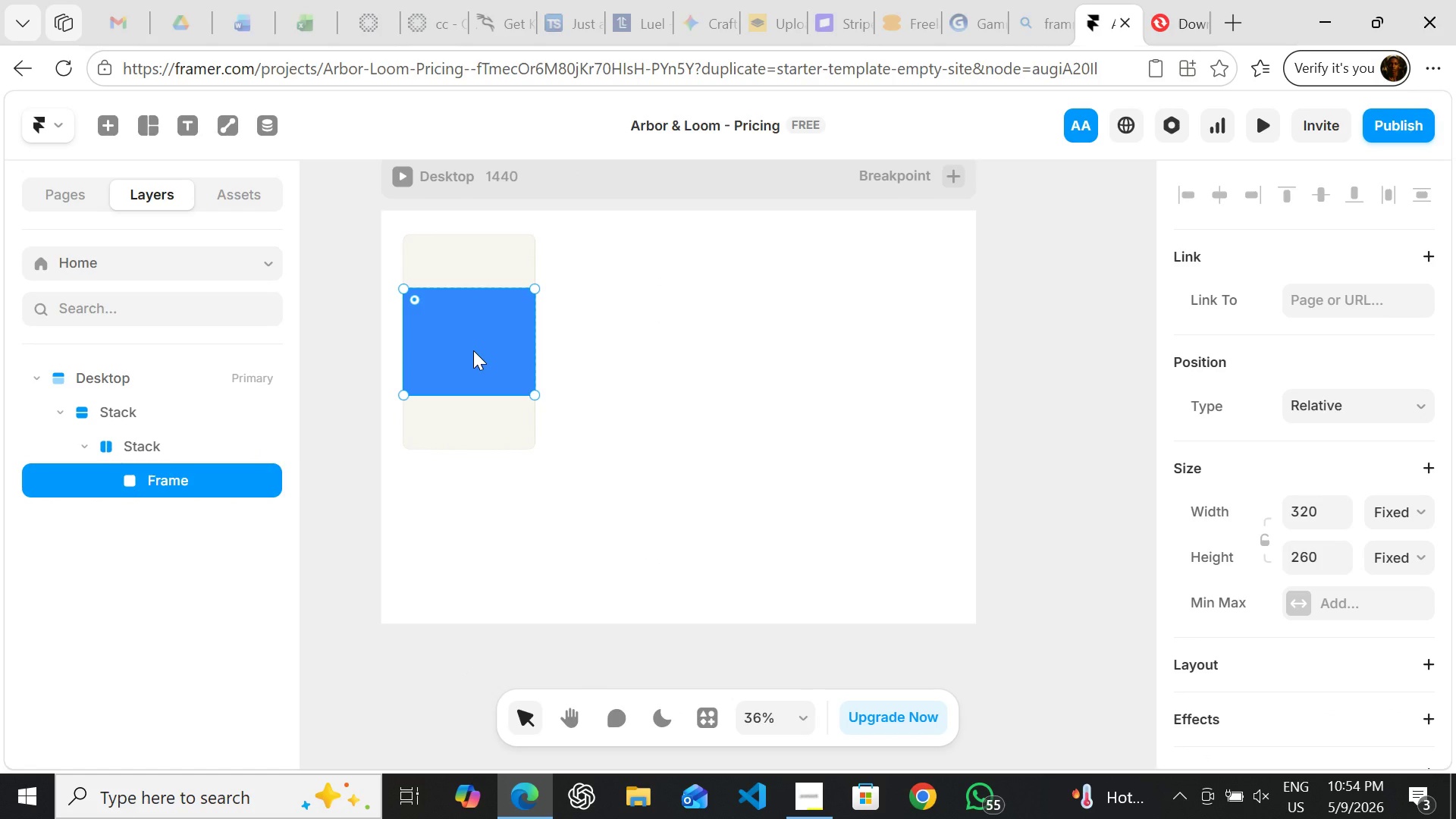 
left_click([473, 350])
 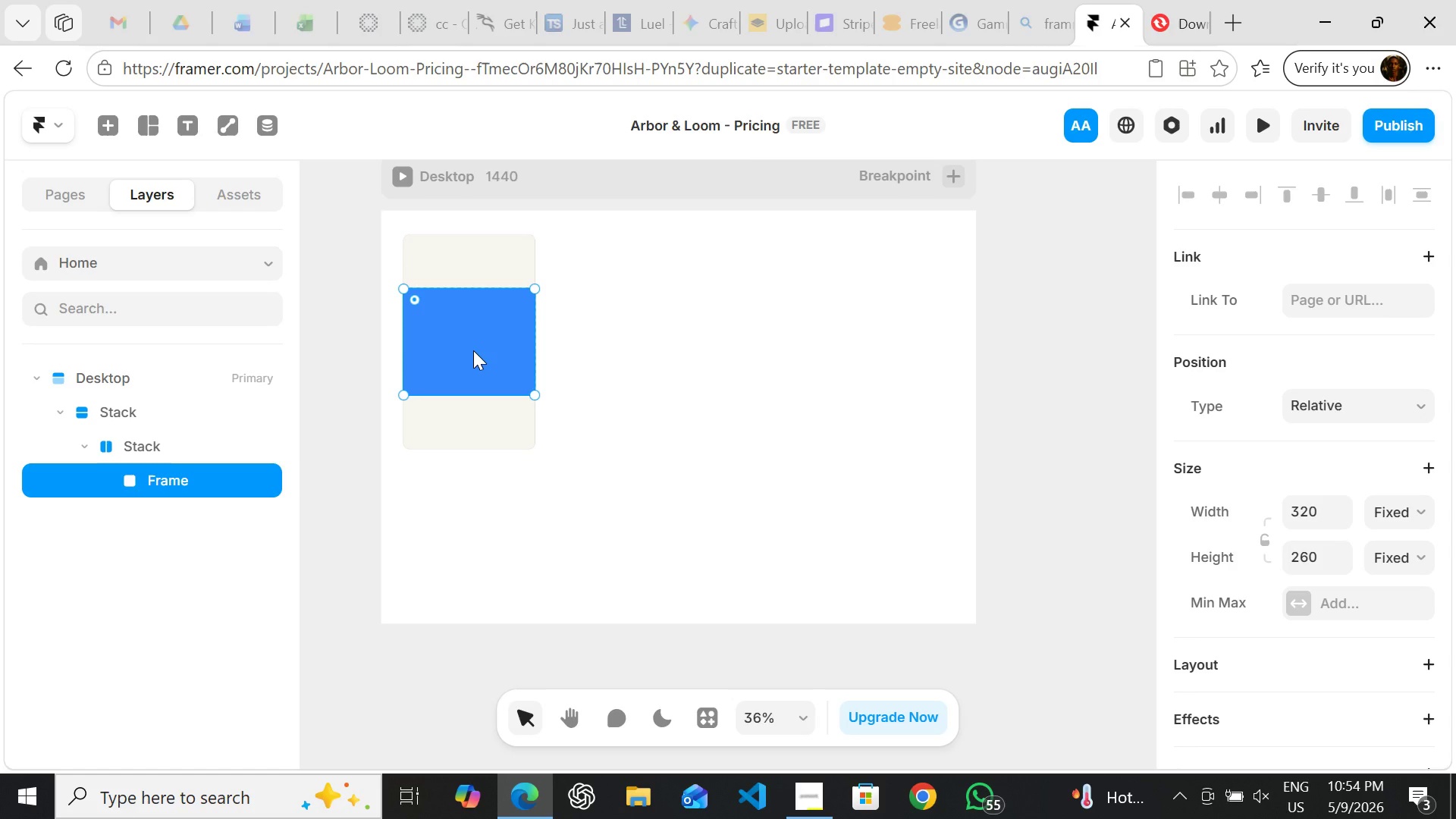 
key(Control+Z)
 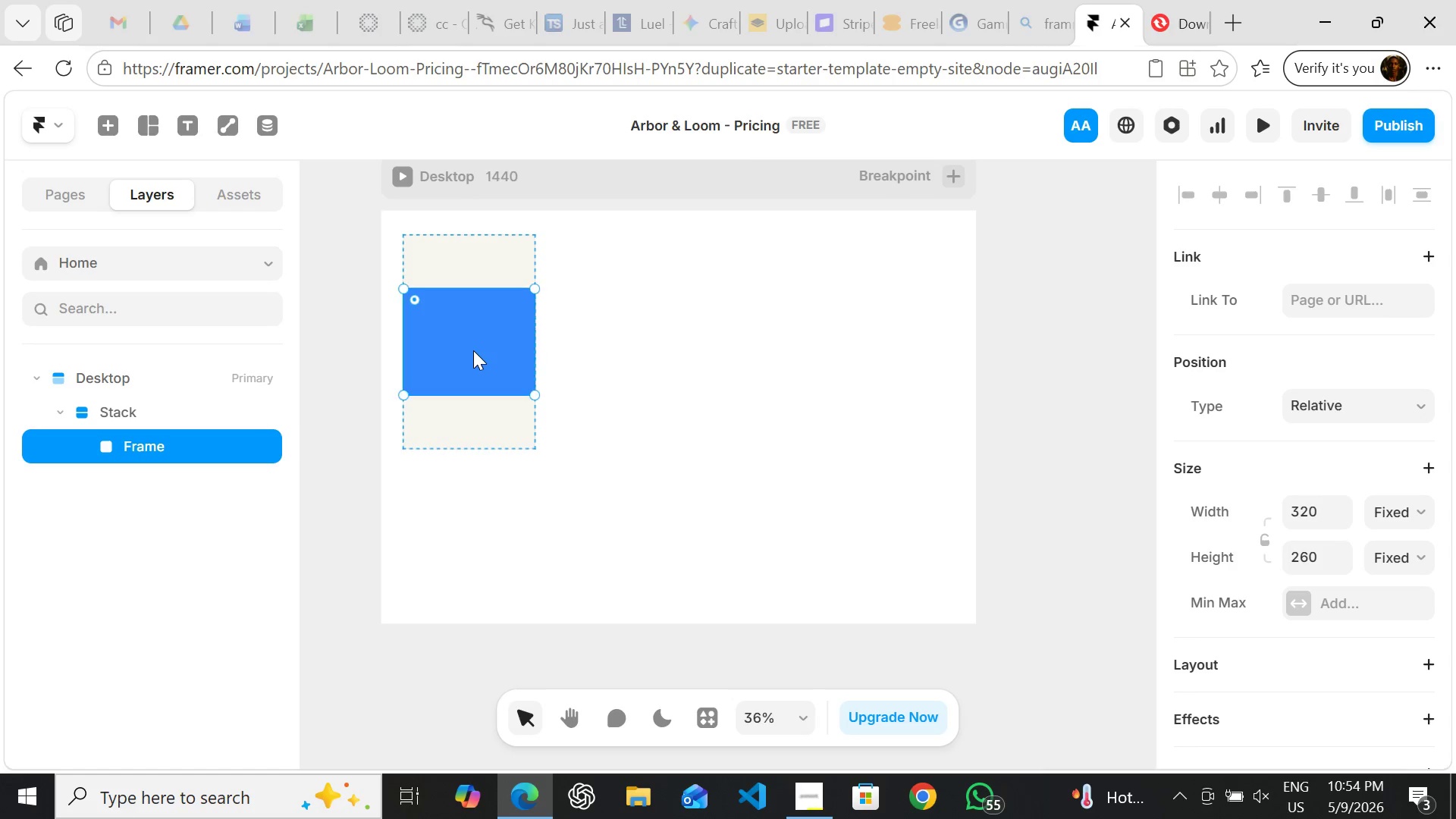 
key(Control+Shift+ShiftLeft)
 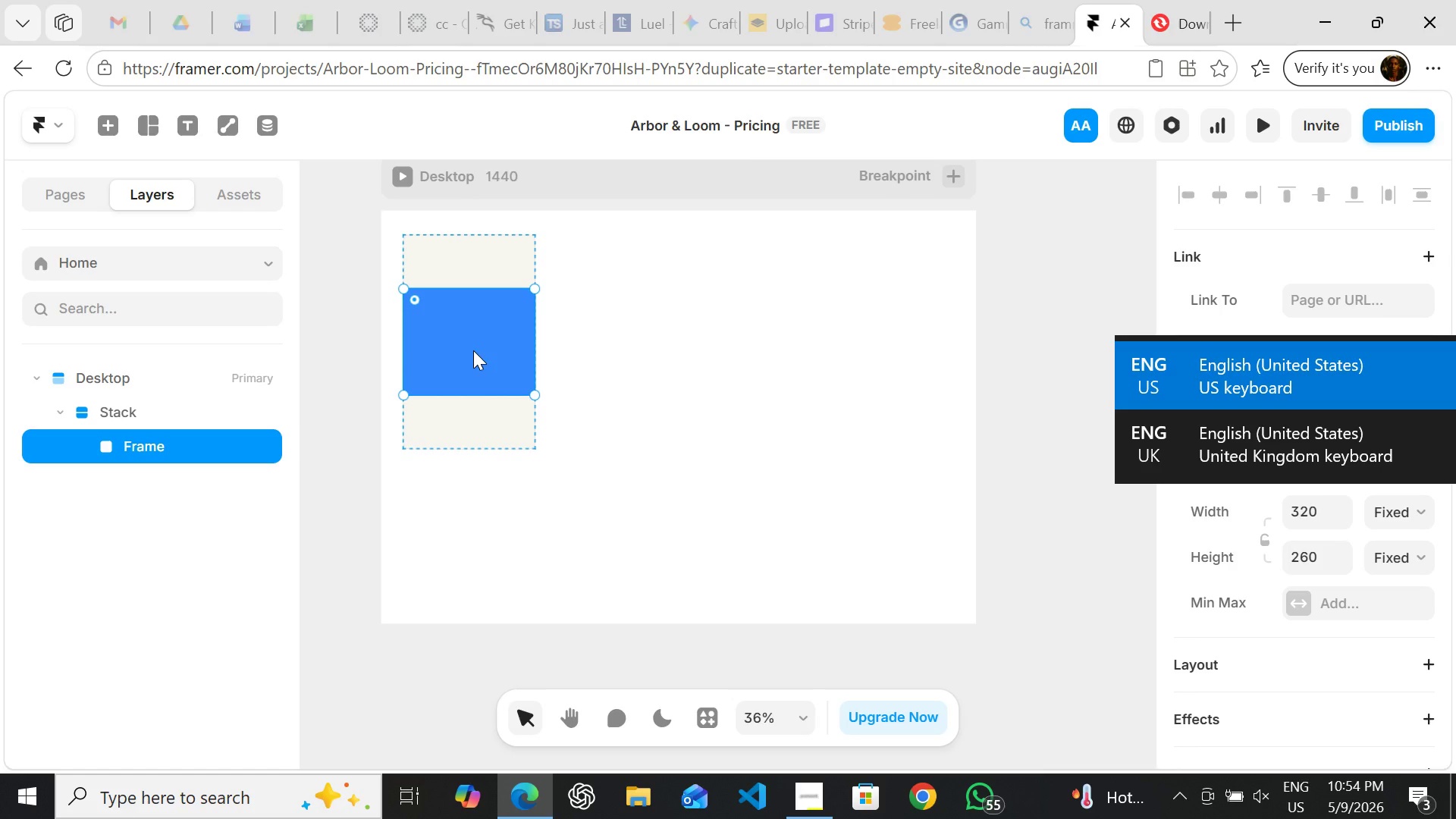 
left_click([729, 426])
 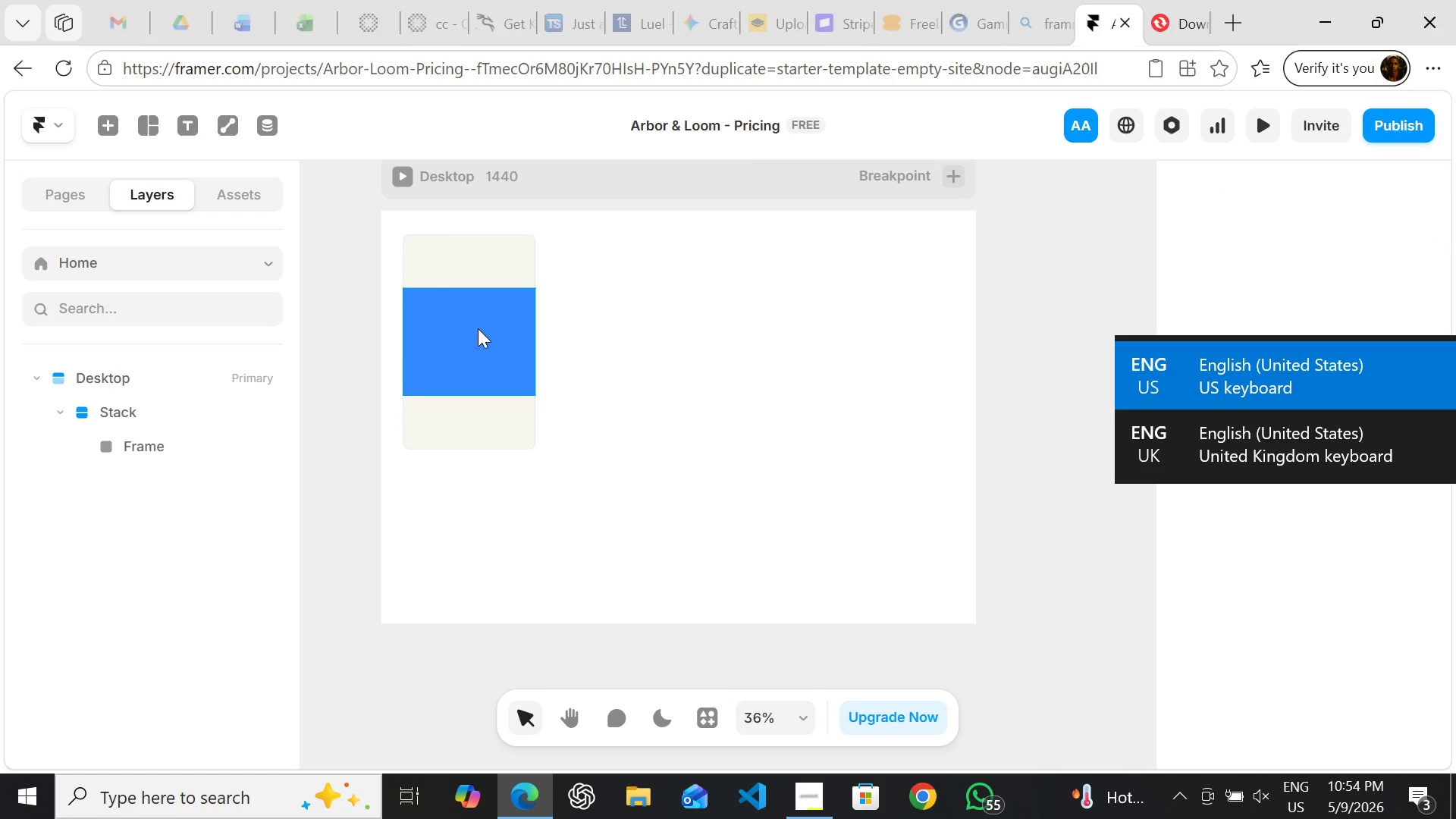 
left_click([475, 330])
 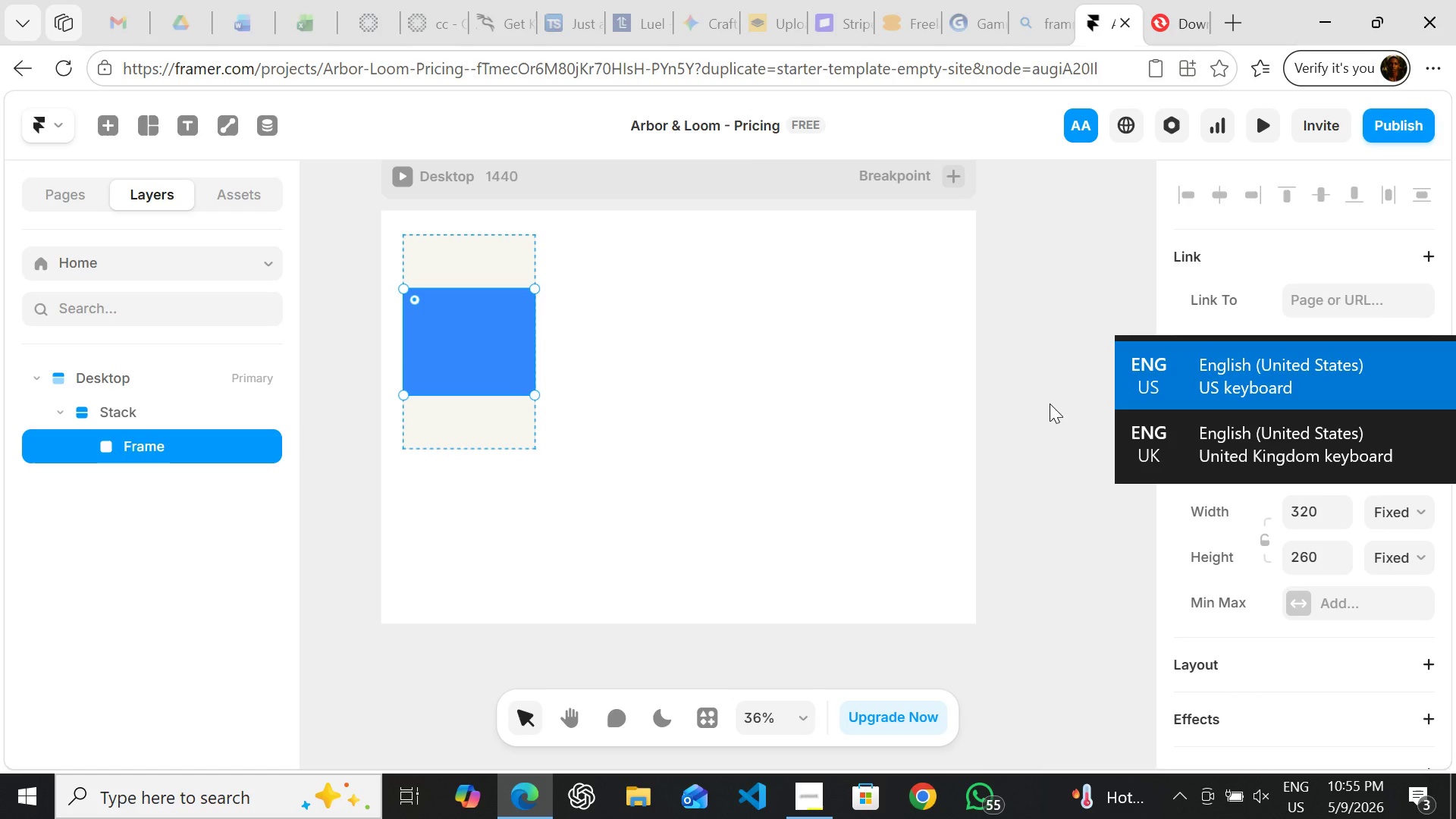 
left_click([1177, 375])
 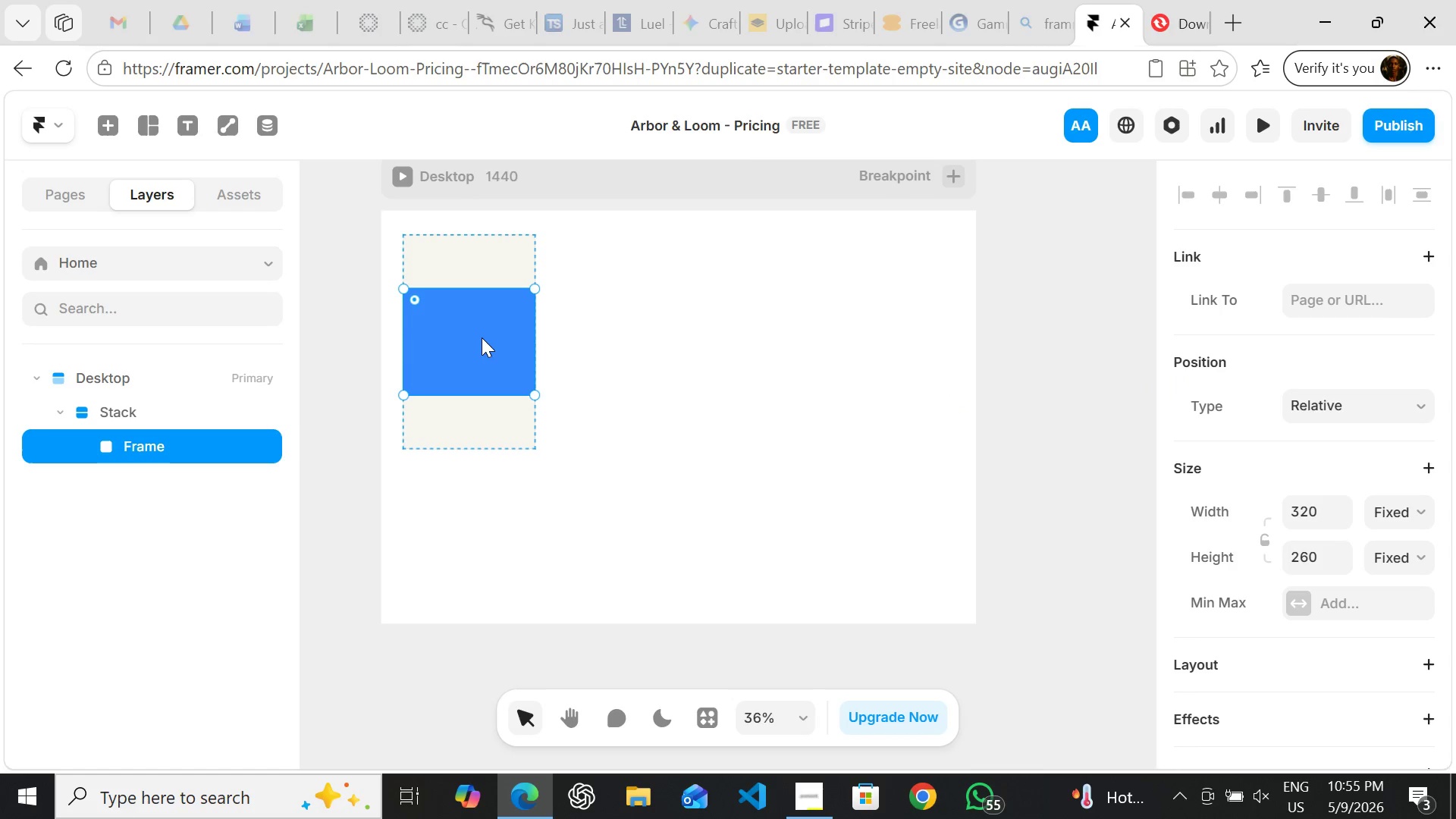 
left_click([461, 337])
 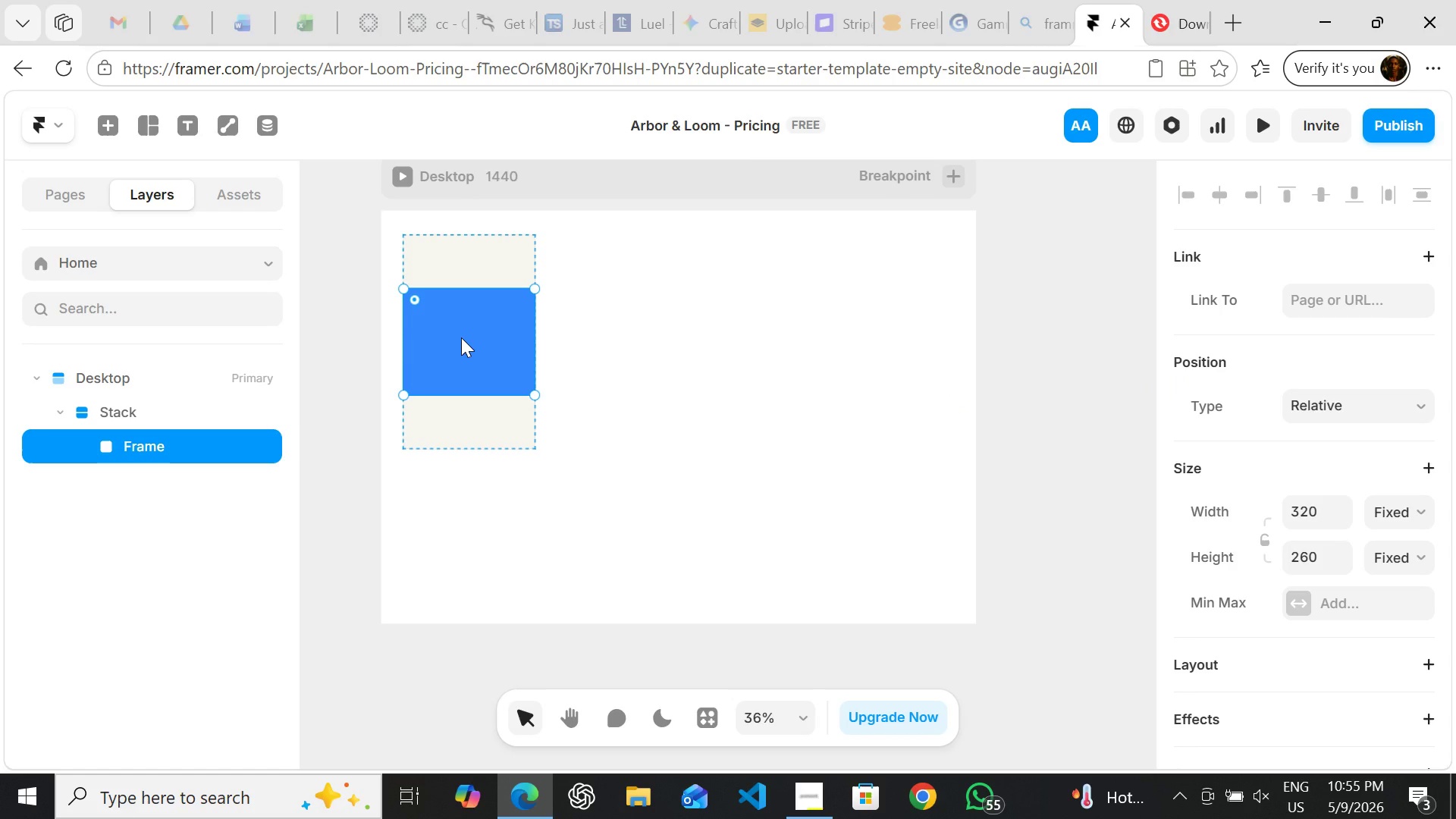 
wait(5.44)
 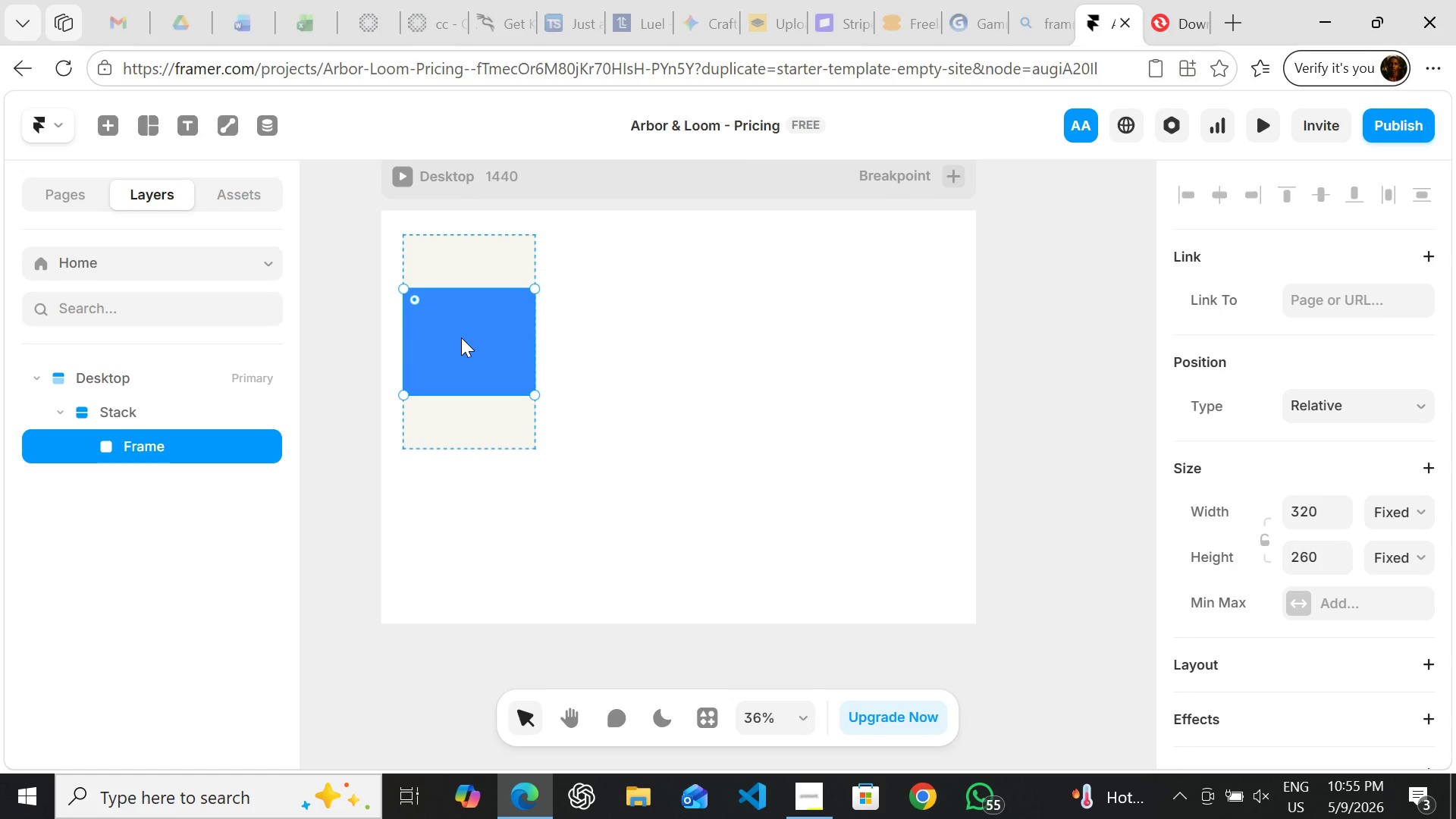 
hold_key(key=ControlLeft, duration=0.67)
 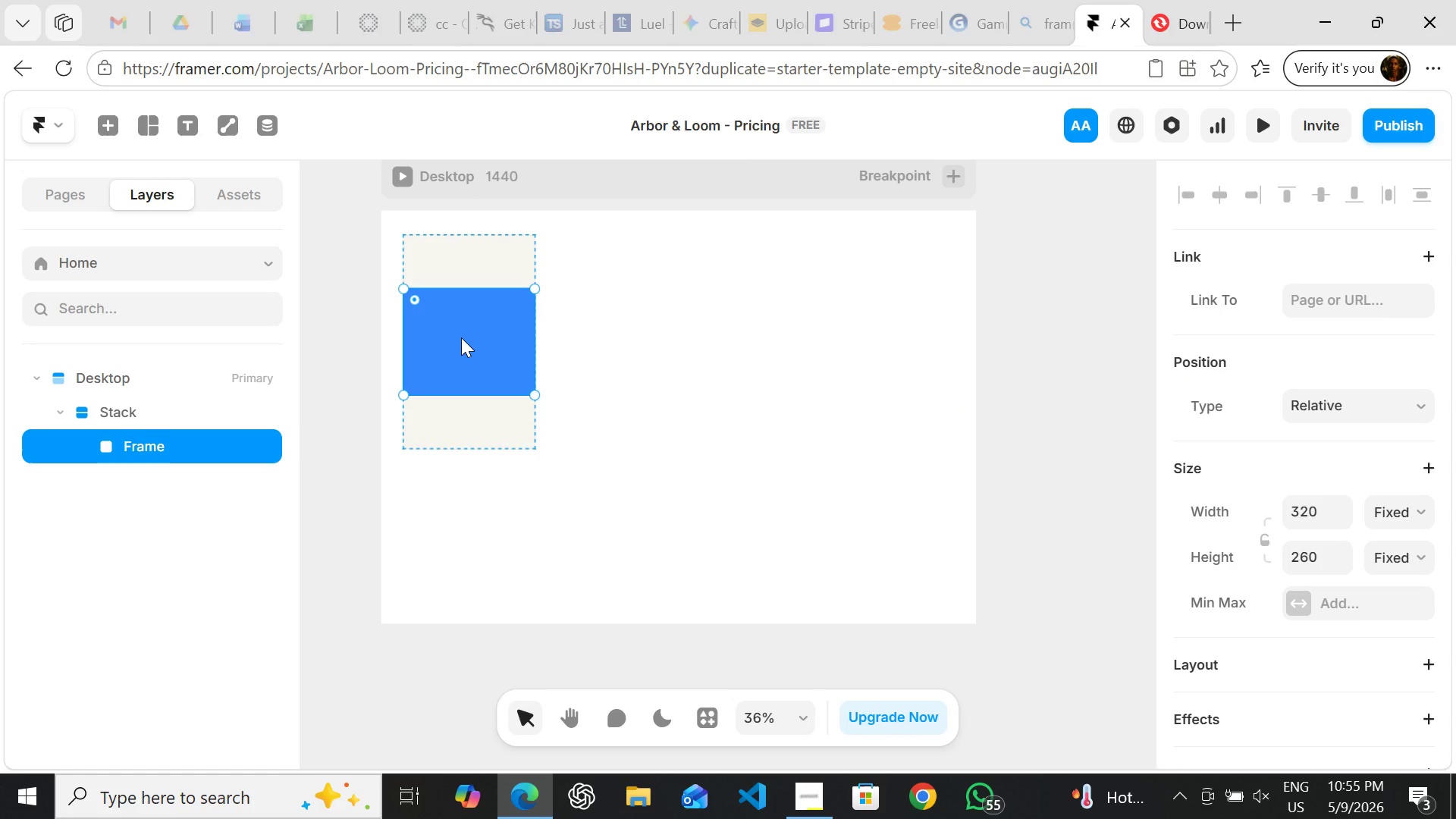 
hold_key(key=ControlLeft, duration=1.25)
 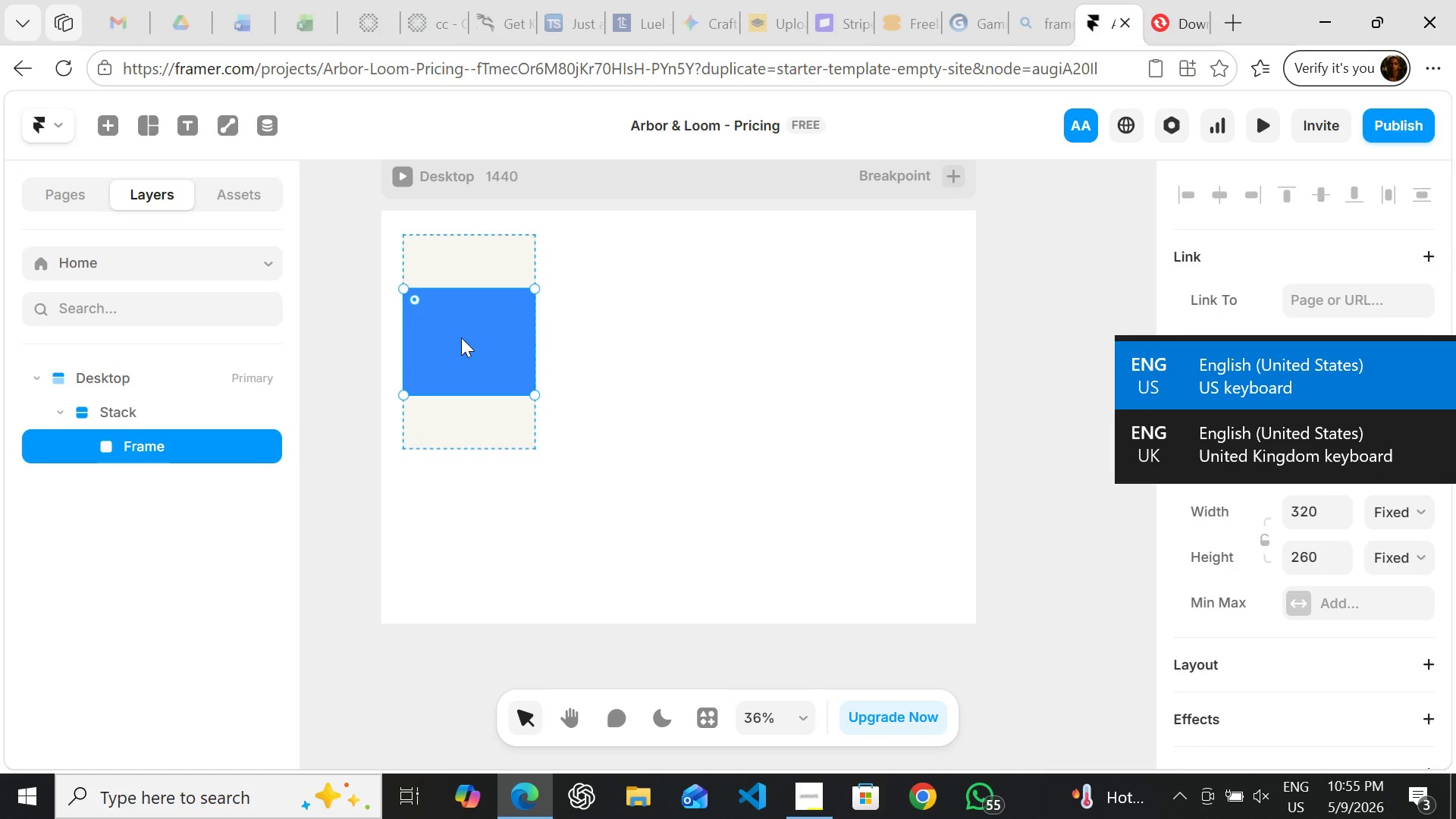 
hold_key(key=ShiftLeft, duration=0.31)
 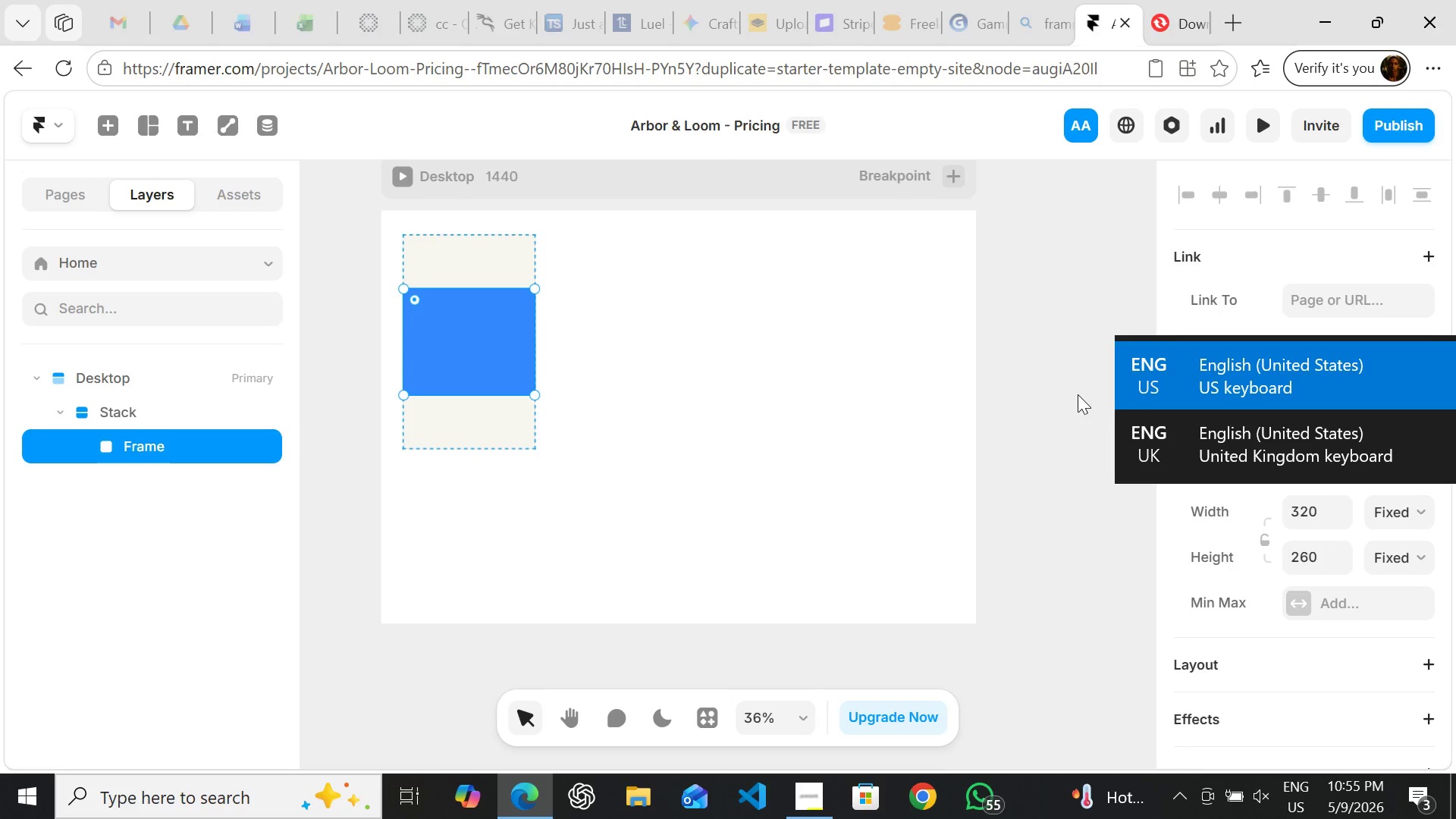 
left_click([1150, 384])
 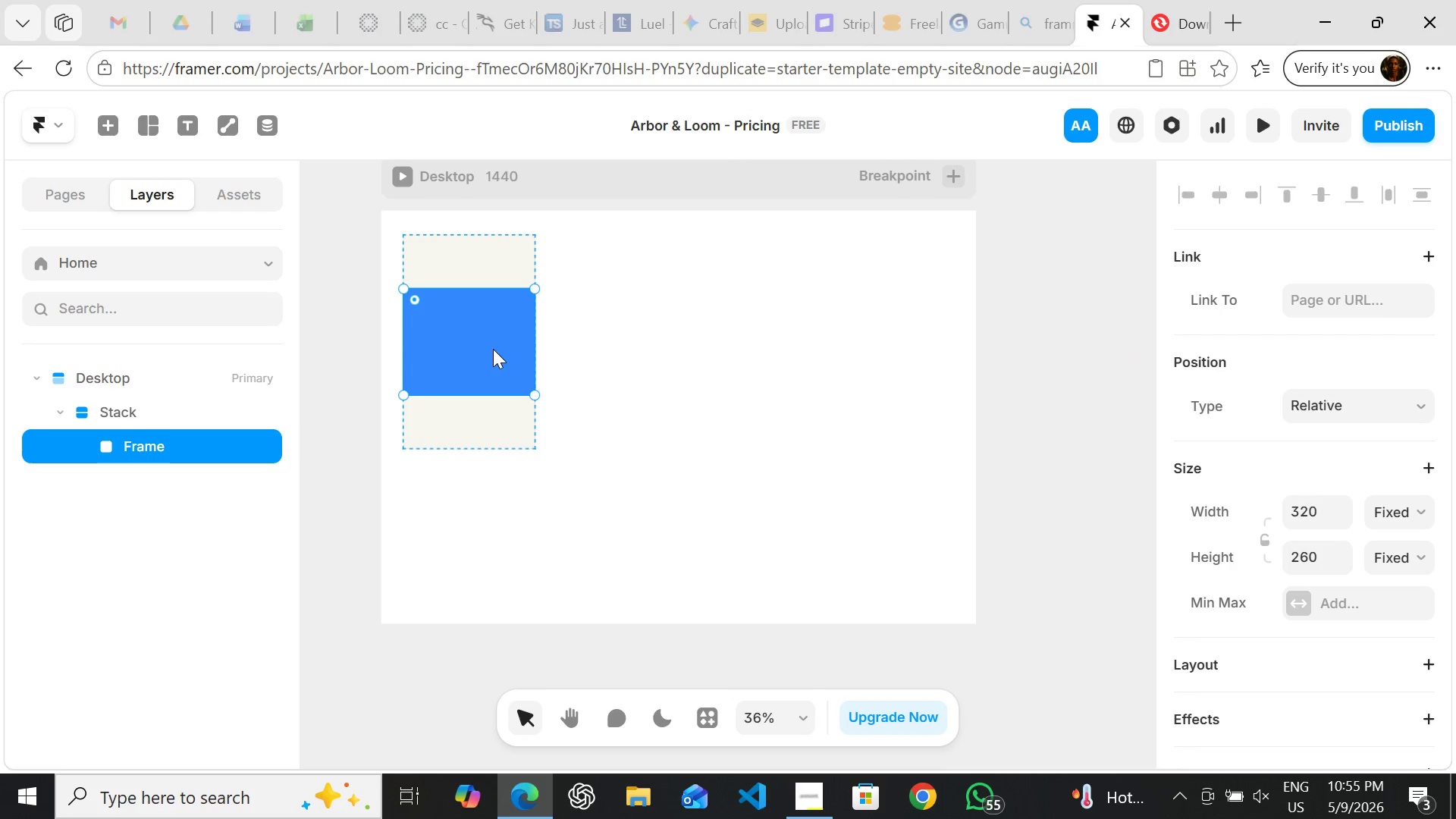 
left_click([464, 345])
 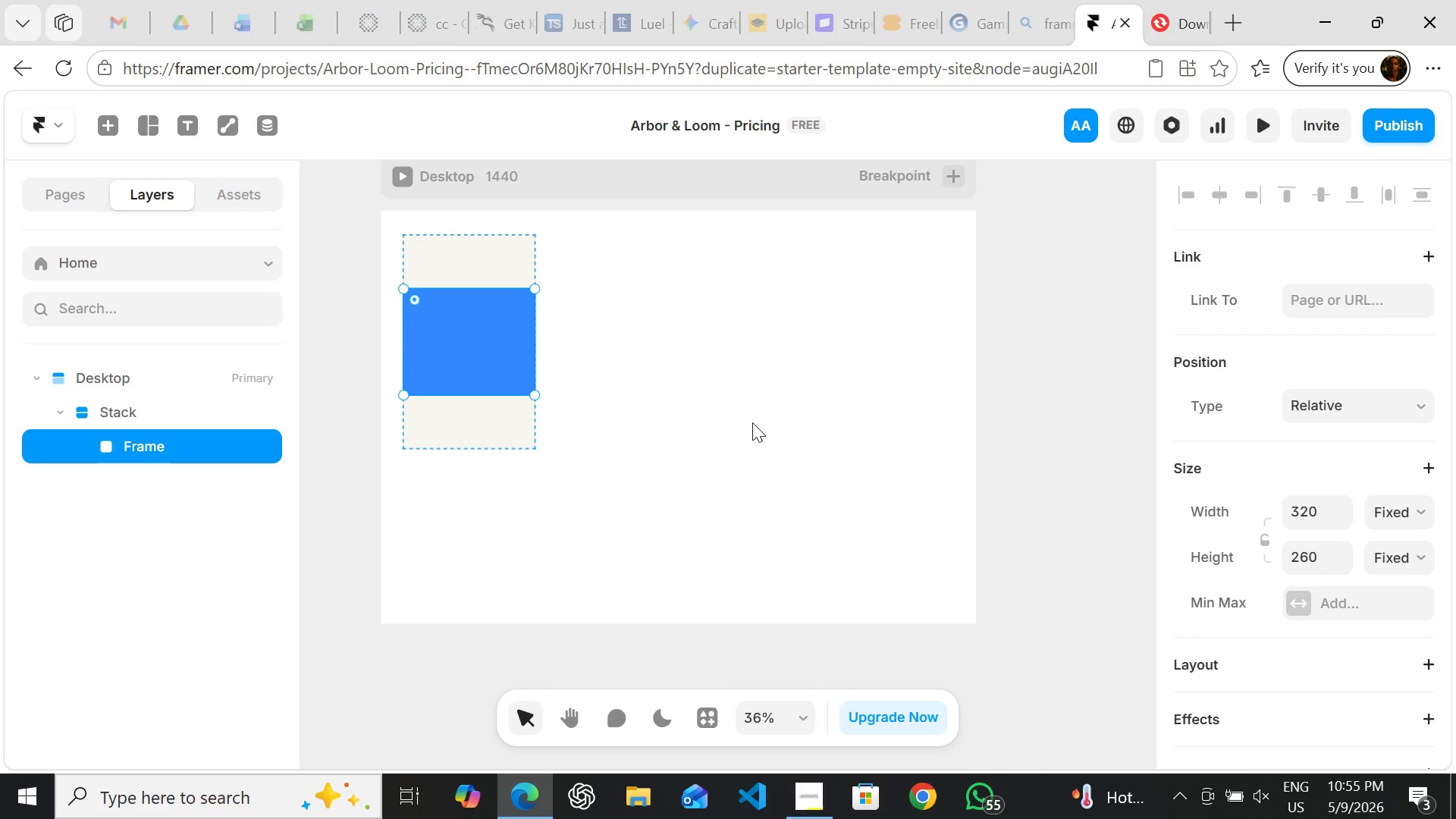 
left_click([785, 431])
 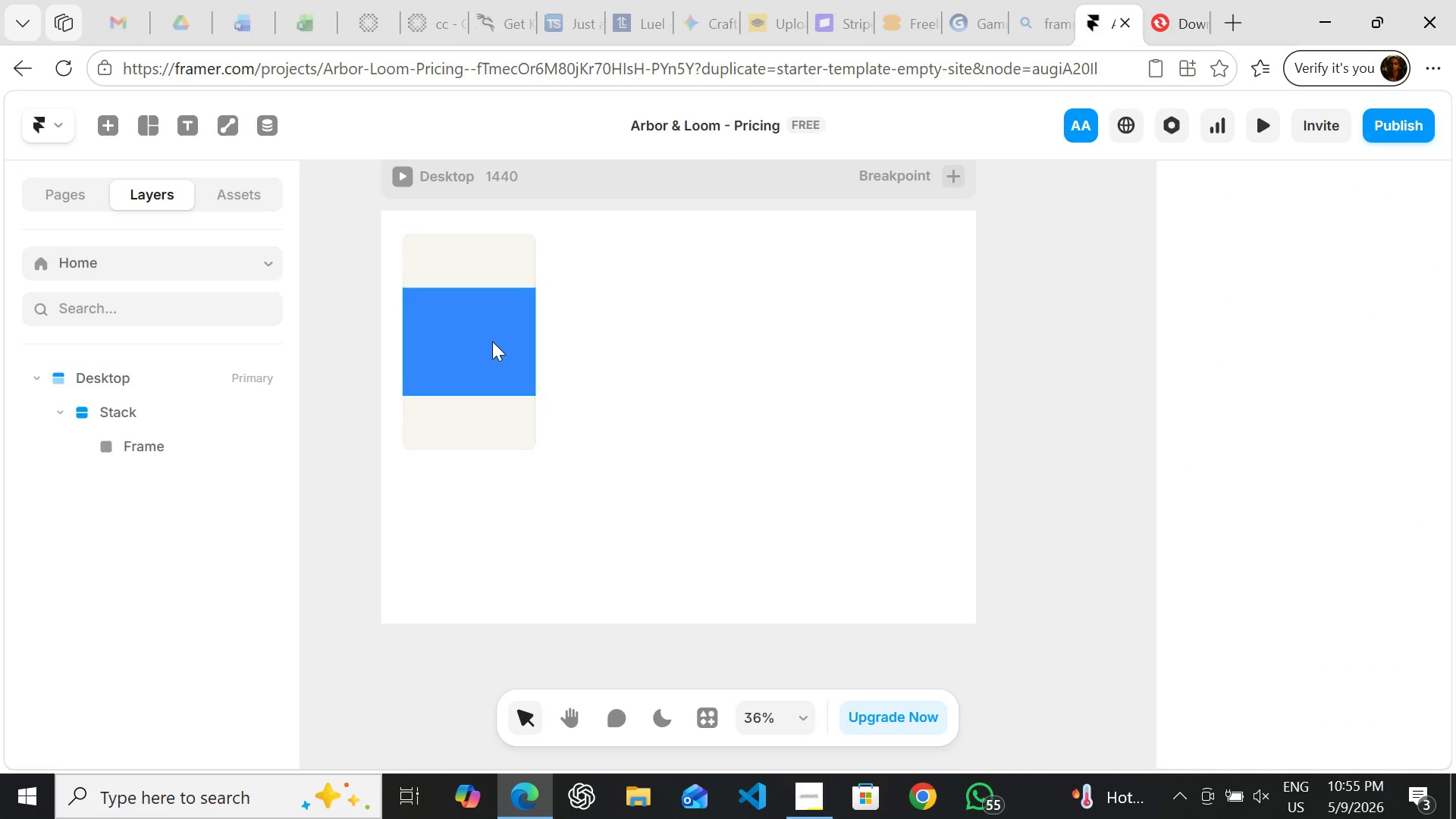 
left_click([488, 342])
 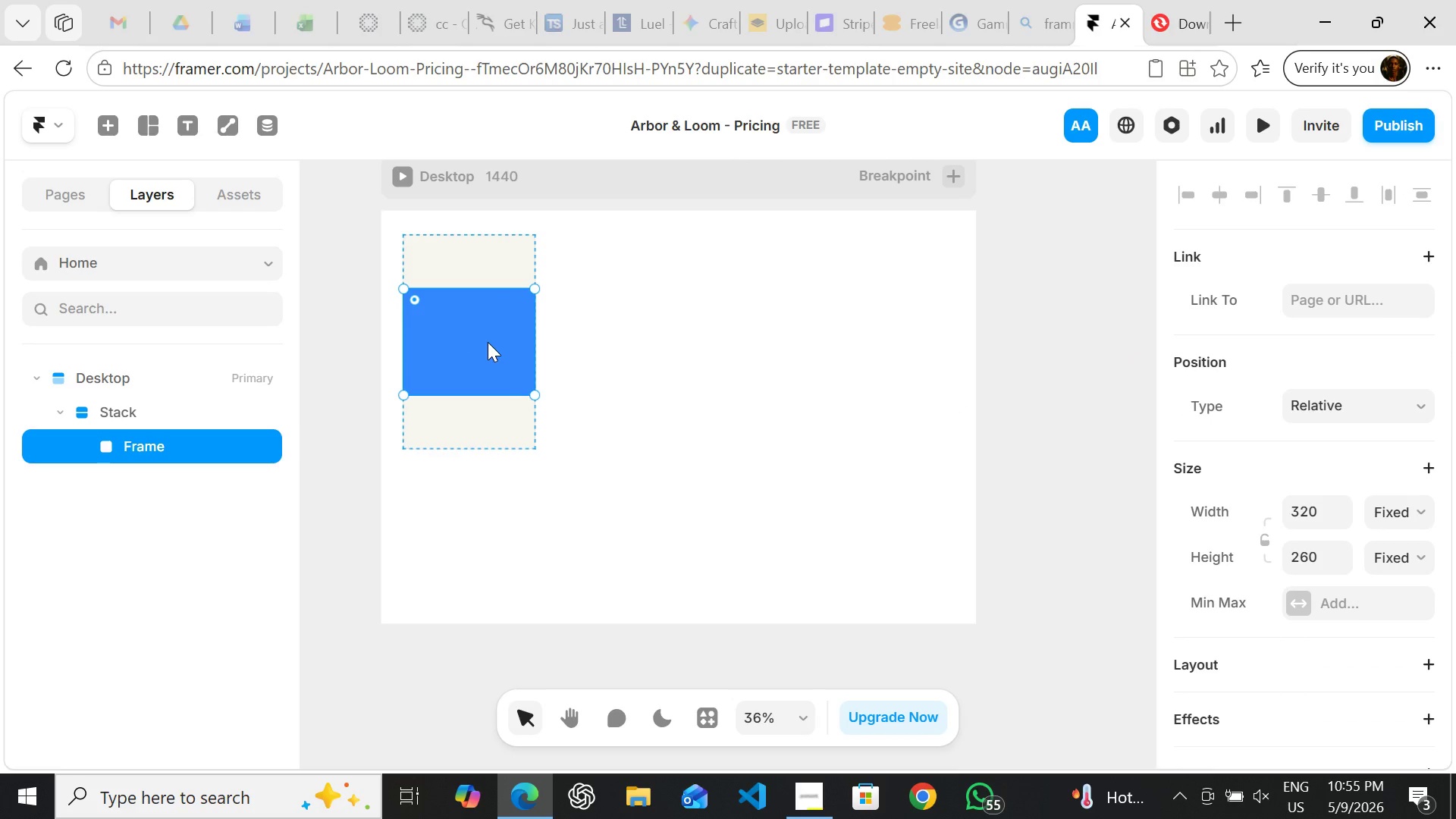 
left_click_drag(start_coordinate=[488, 342], to_coordinate=[487, 284])
 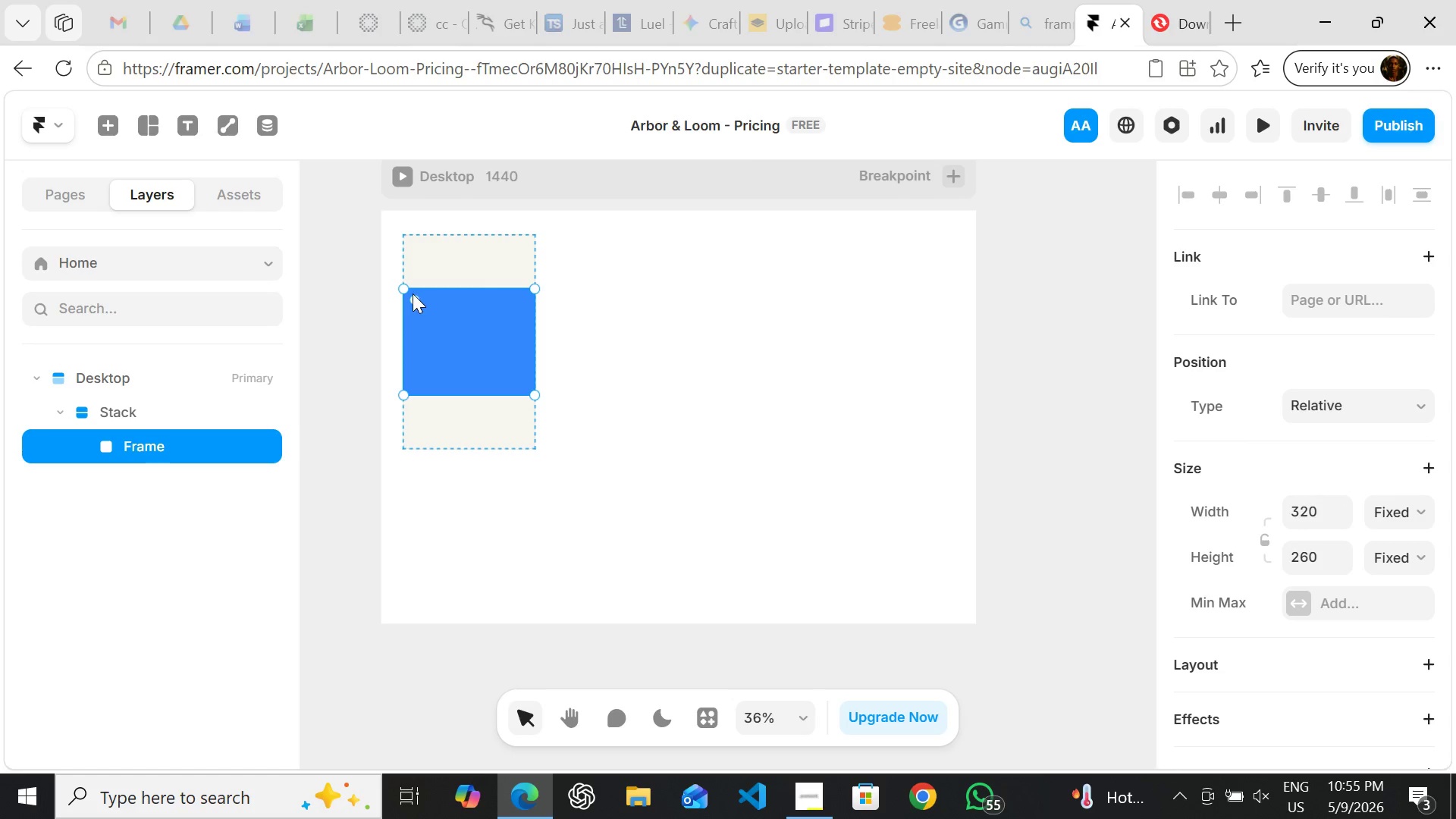 
left_click([412, 293])
 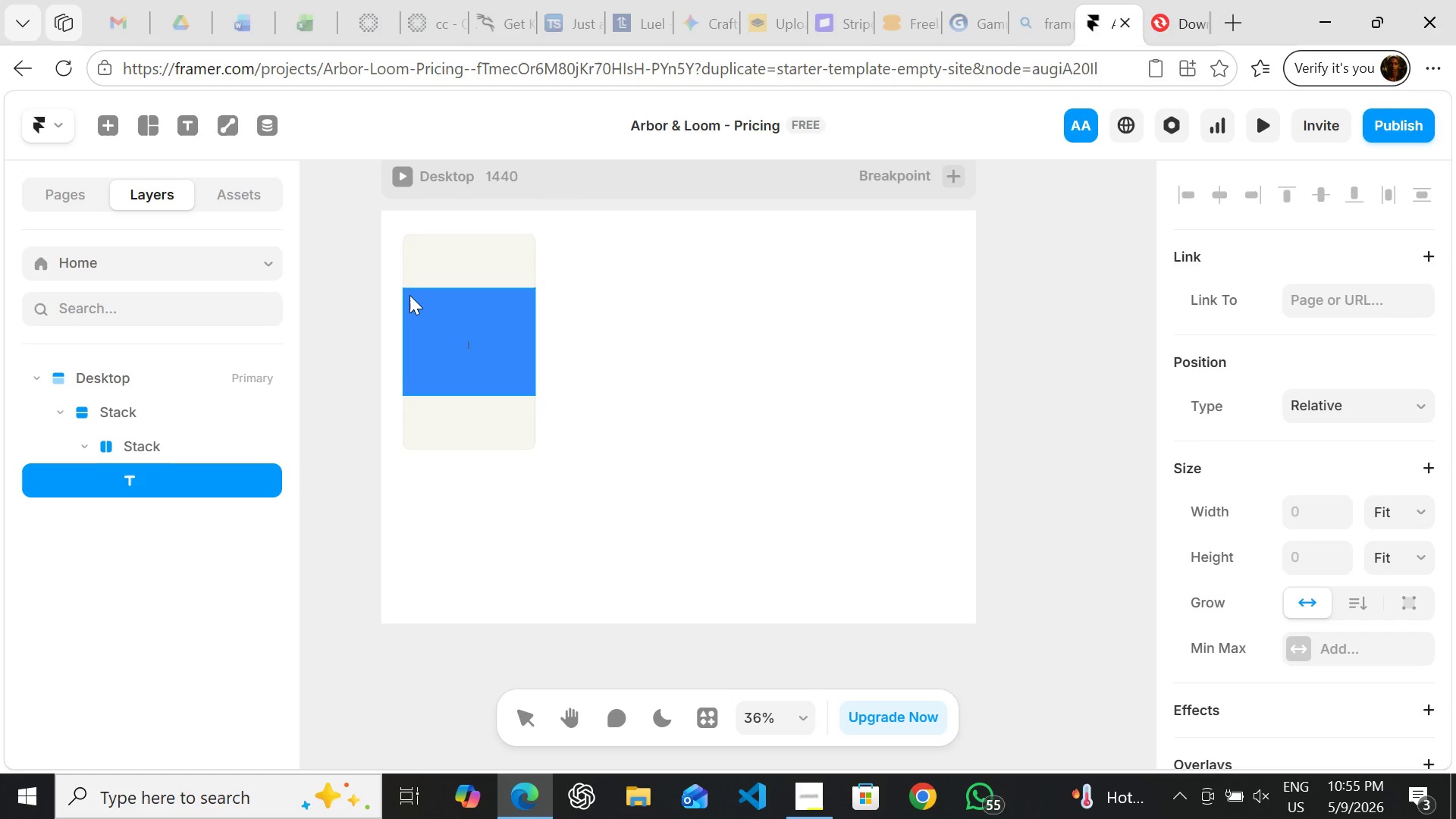 
hold_key(key=ControlLeft, duration=0.56)
 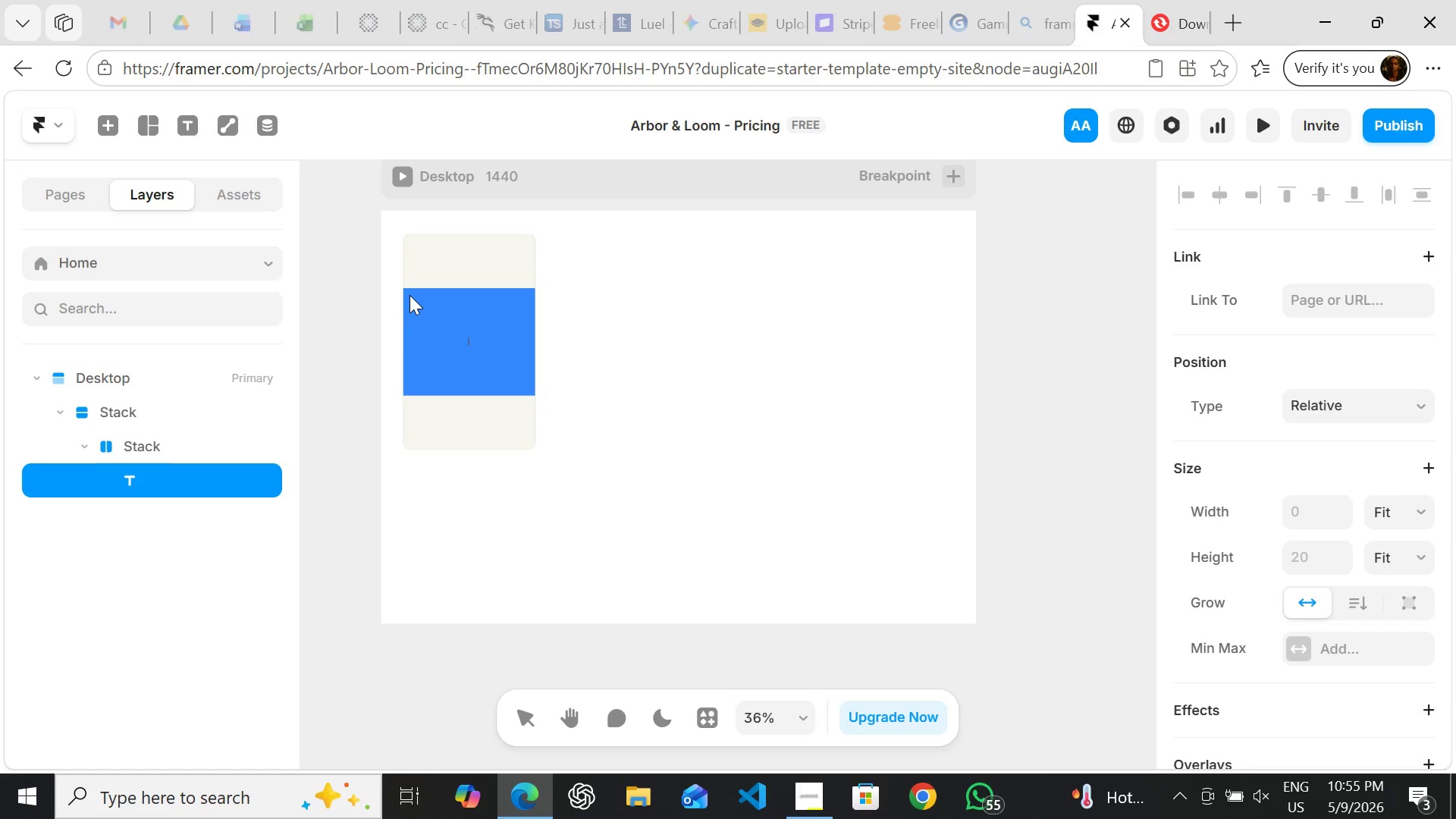 
hold_key(key=Z, duration=0.34)
 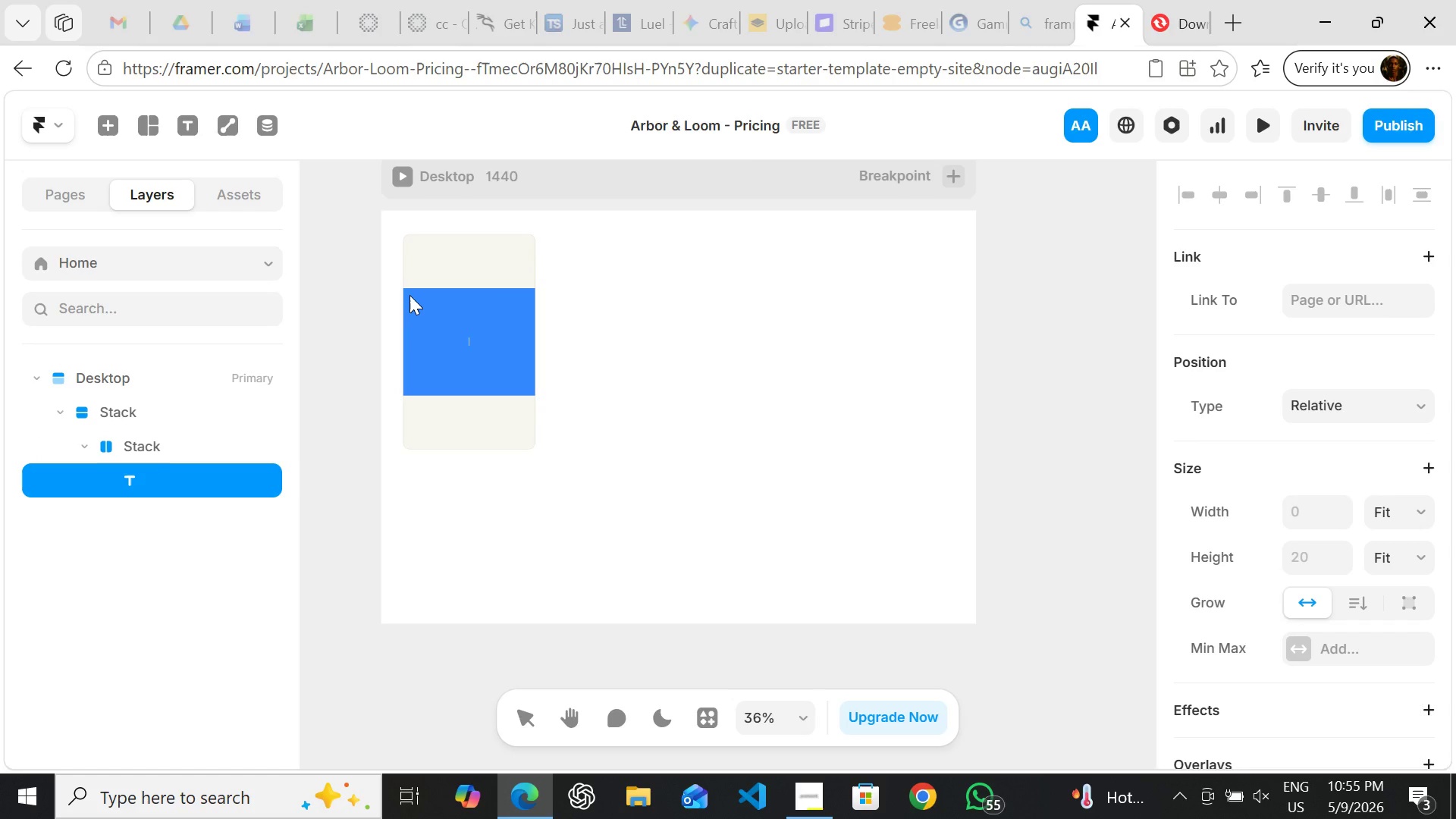 
key(Control+Z)
 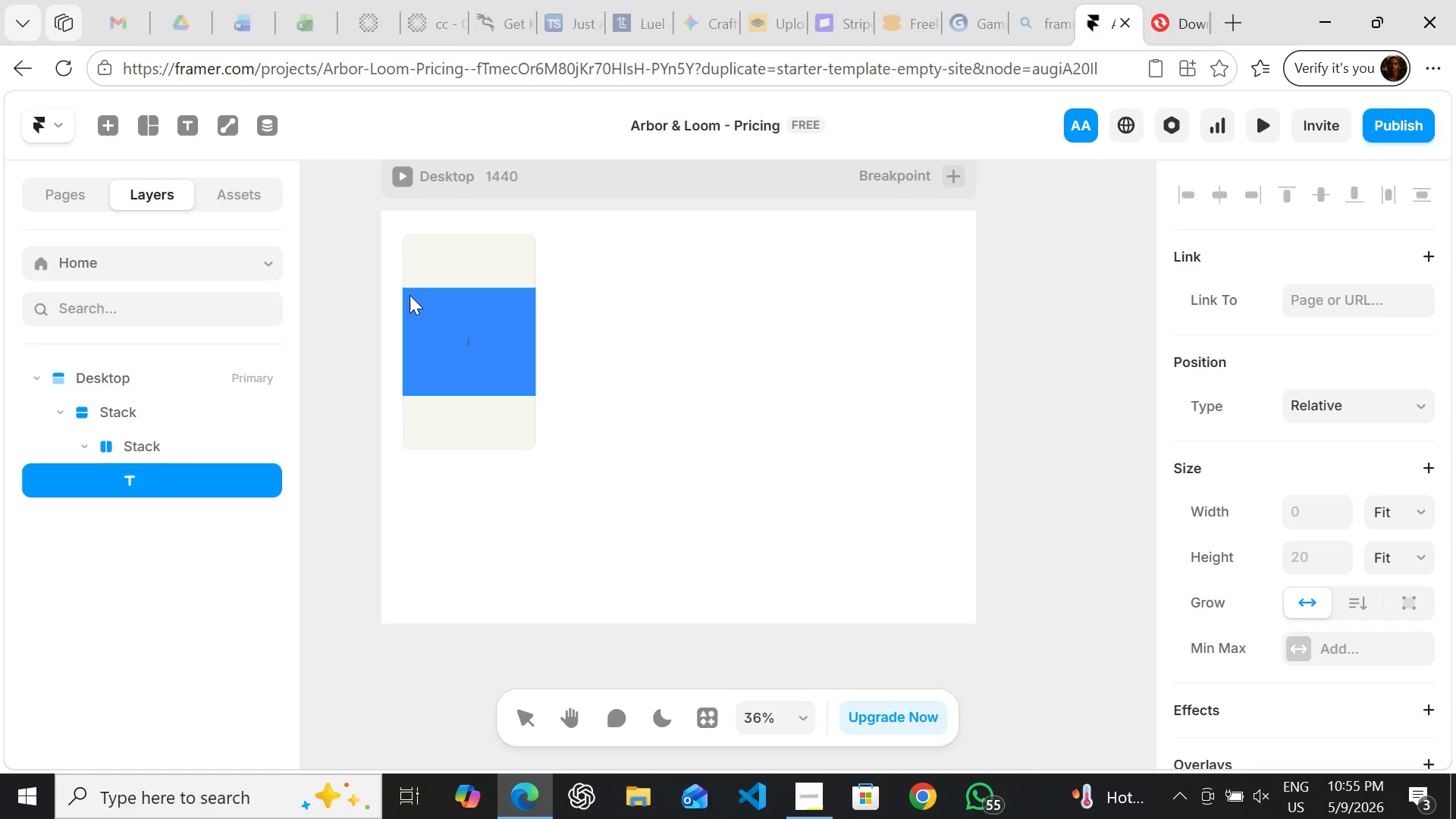 
key(Control+Z)
 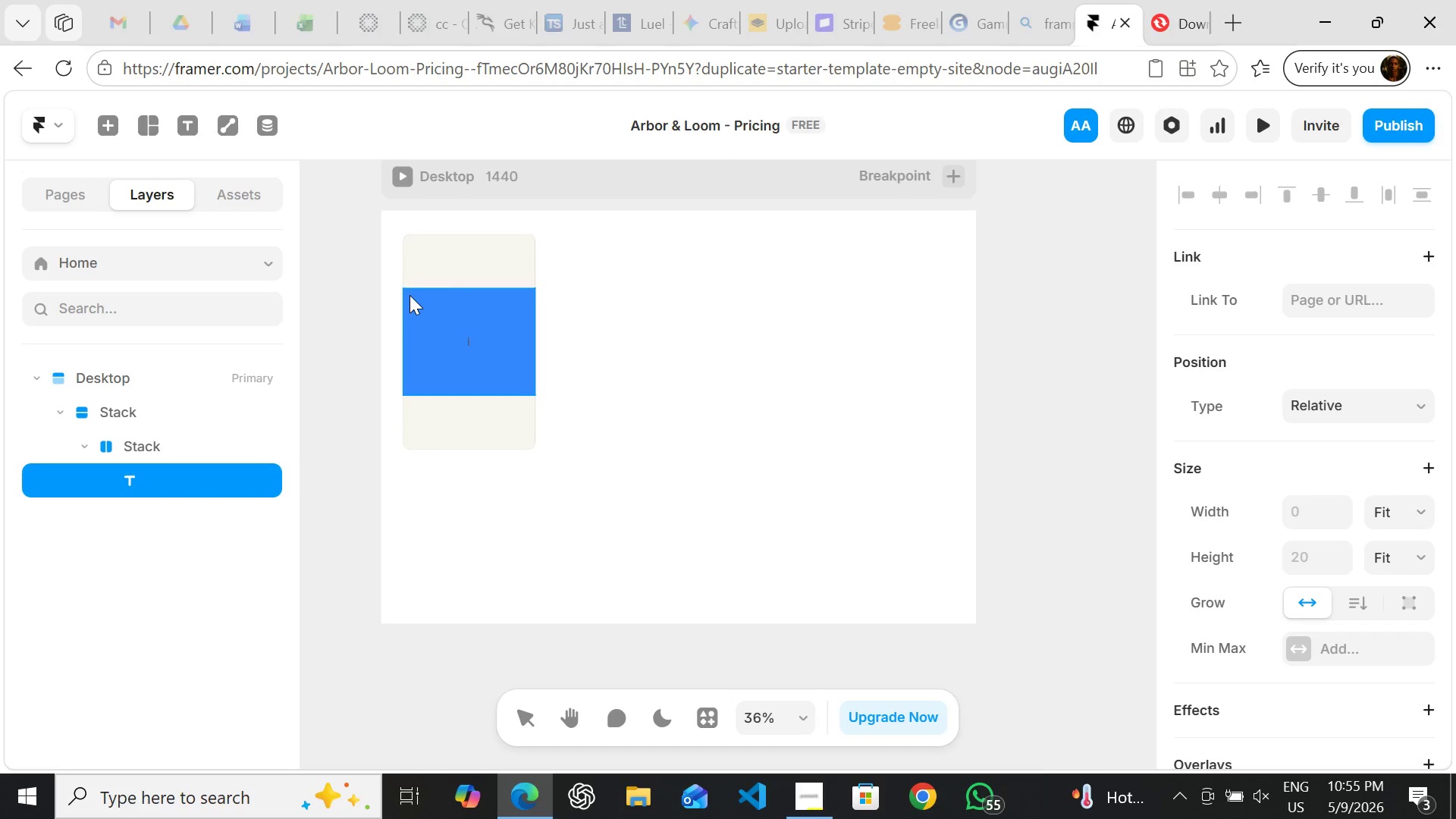 
key(Control+Z)
 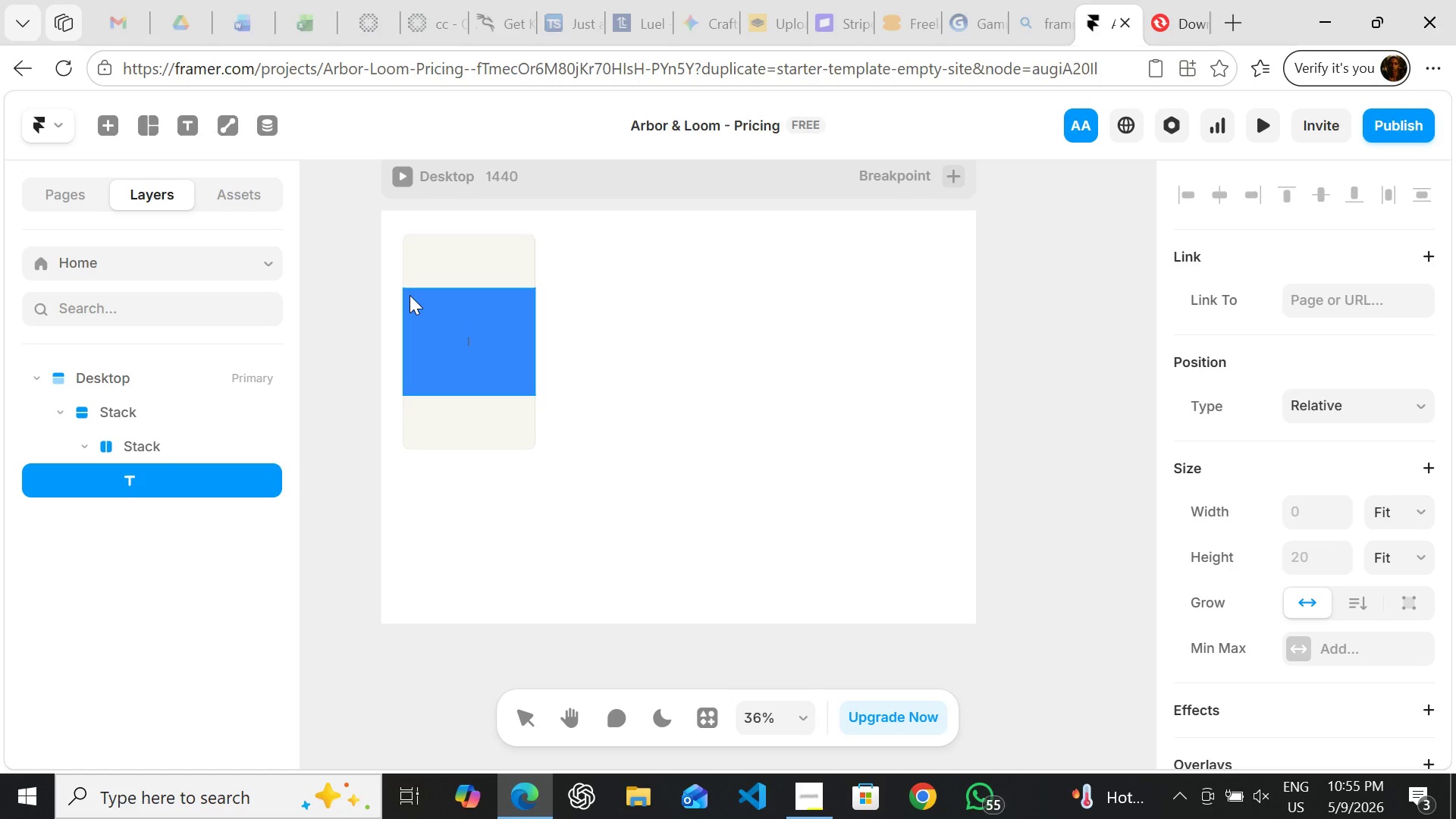 
key(Control+Z)
 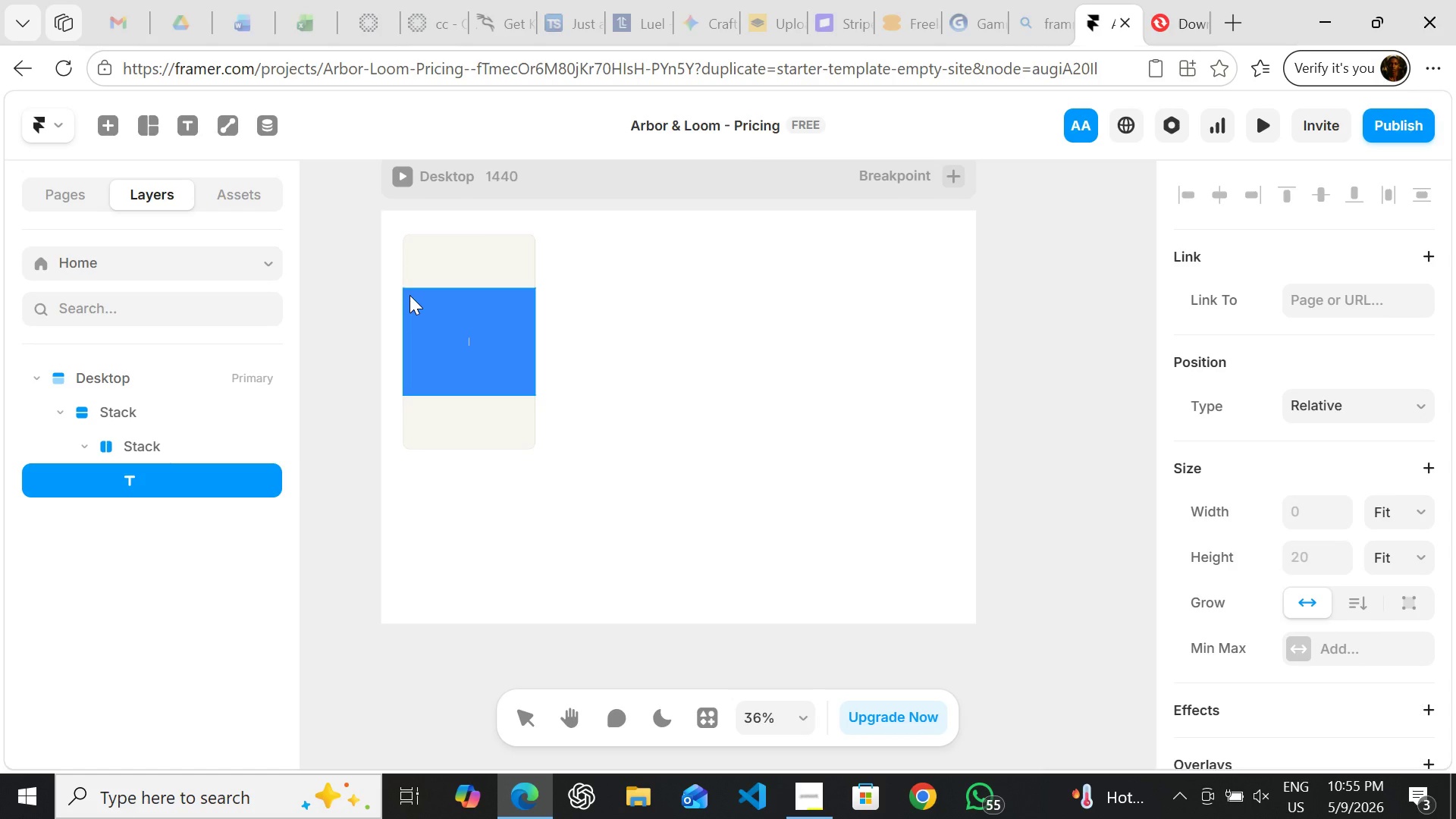 
key(Control+Z)
 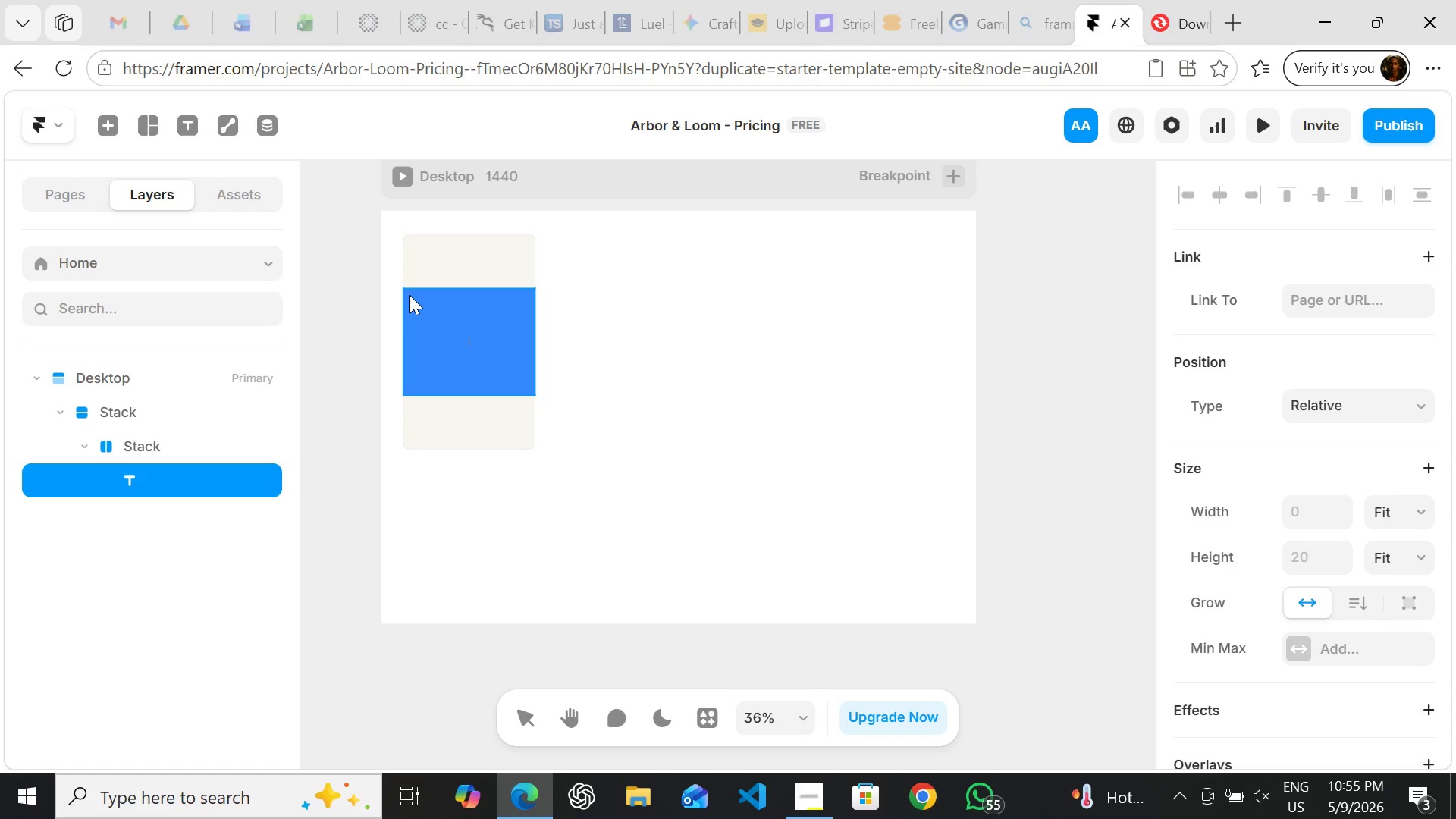 
key(Control+Z)
 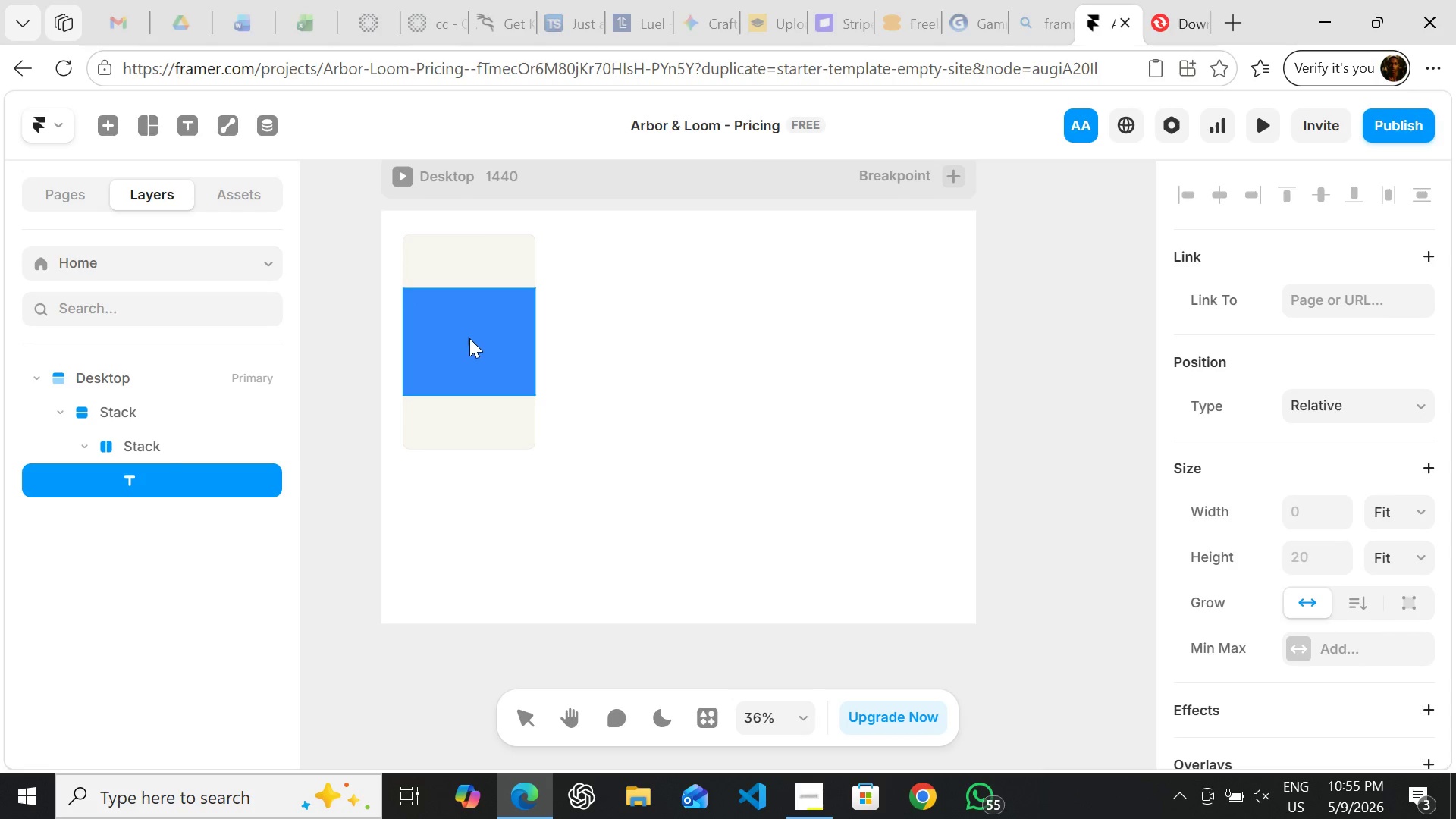 
double_click([469, 338])
 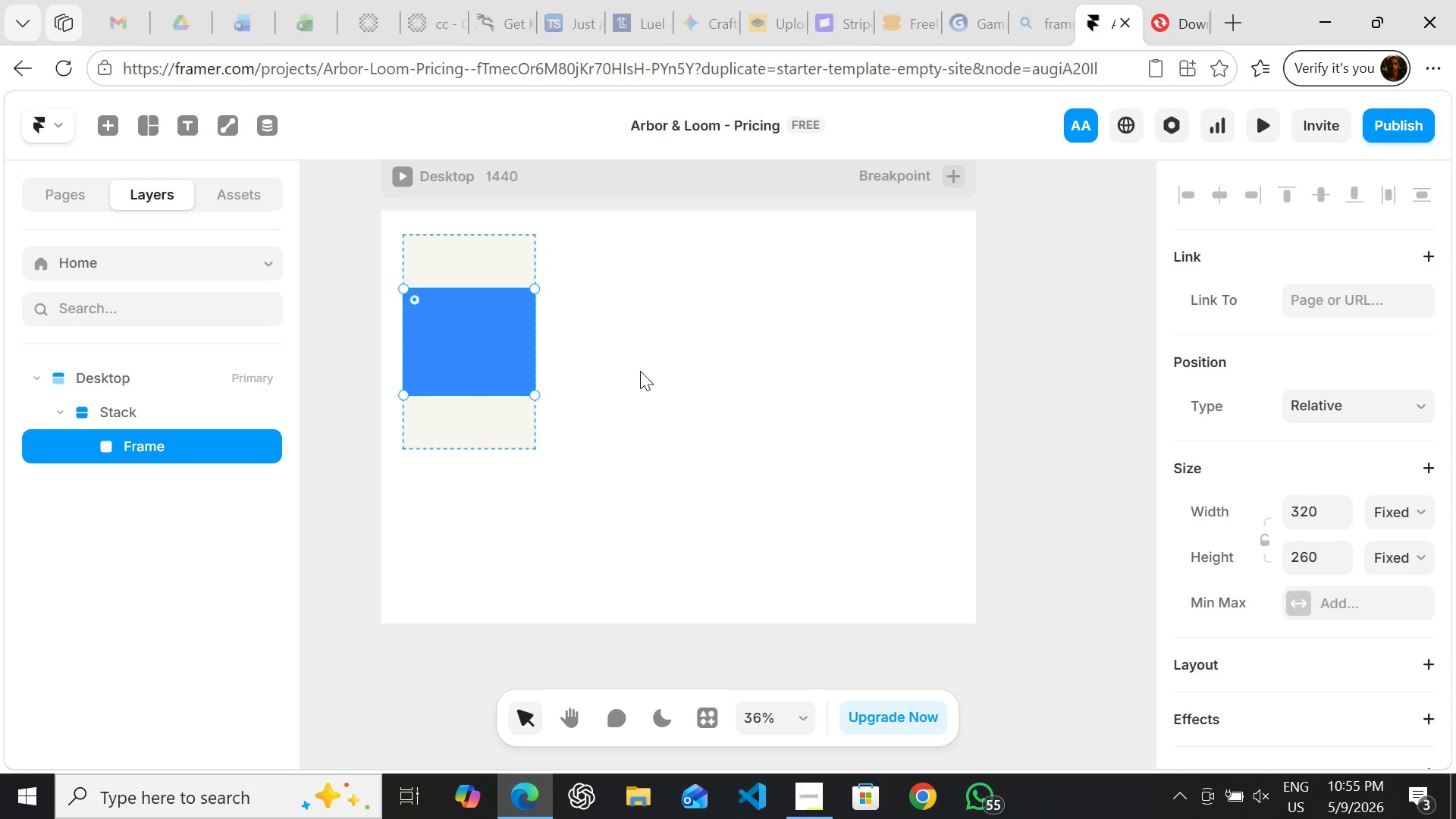 
left_click([475, 346])
 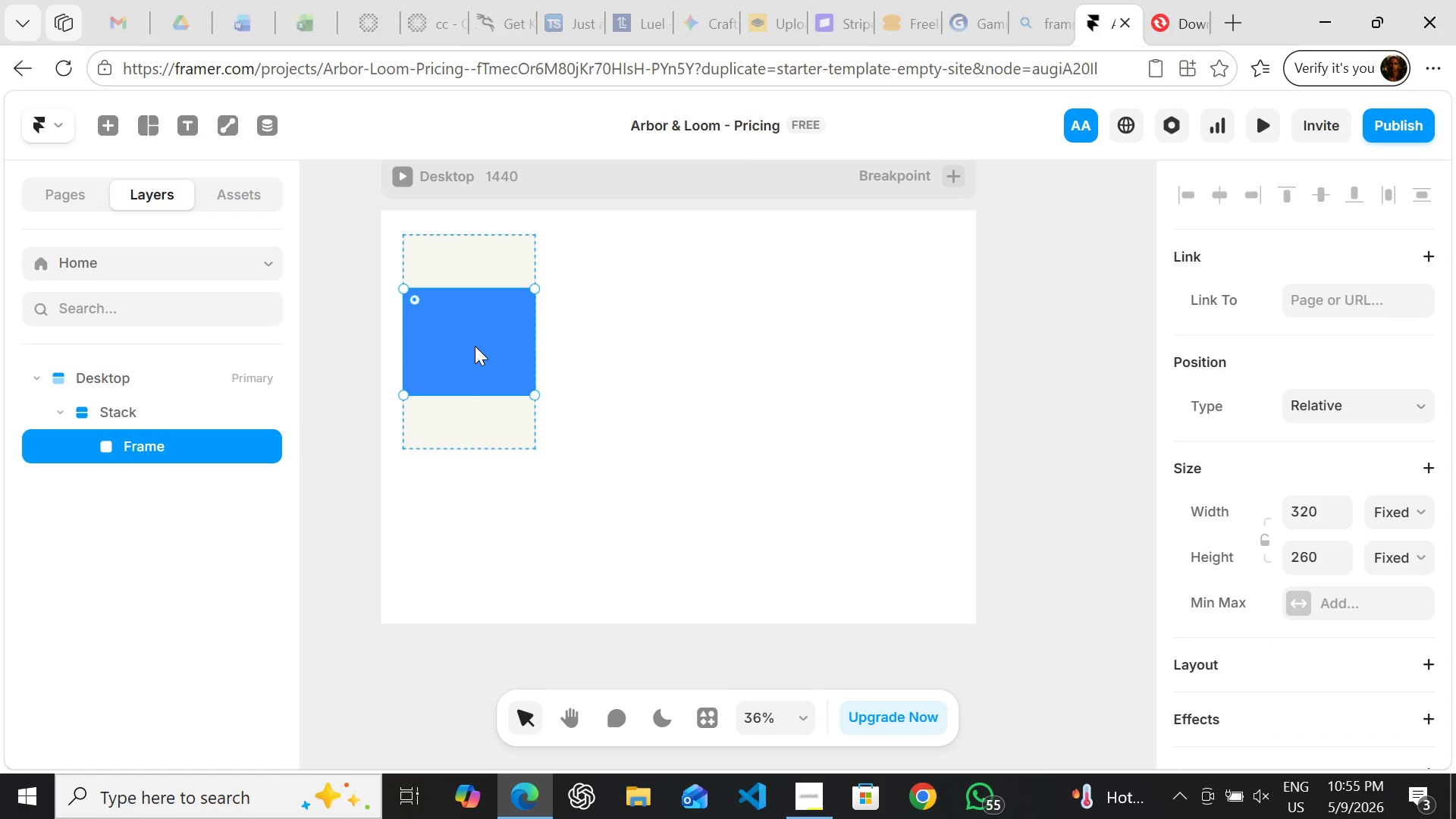 
key(Delete)
 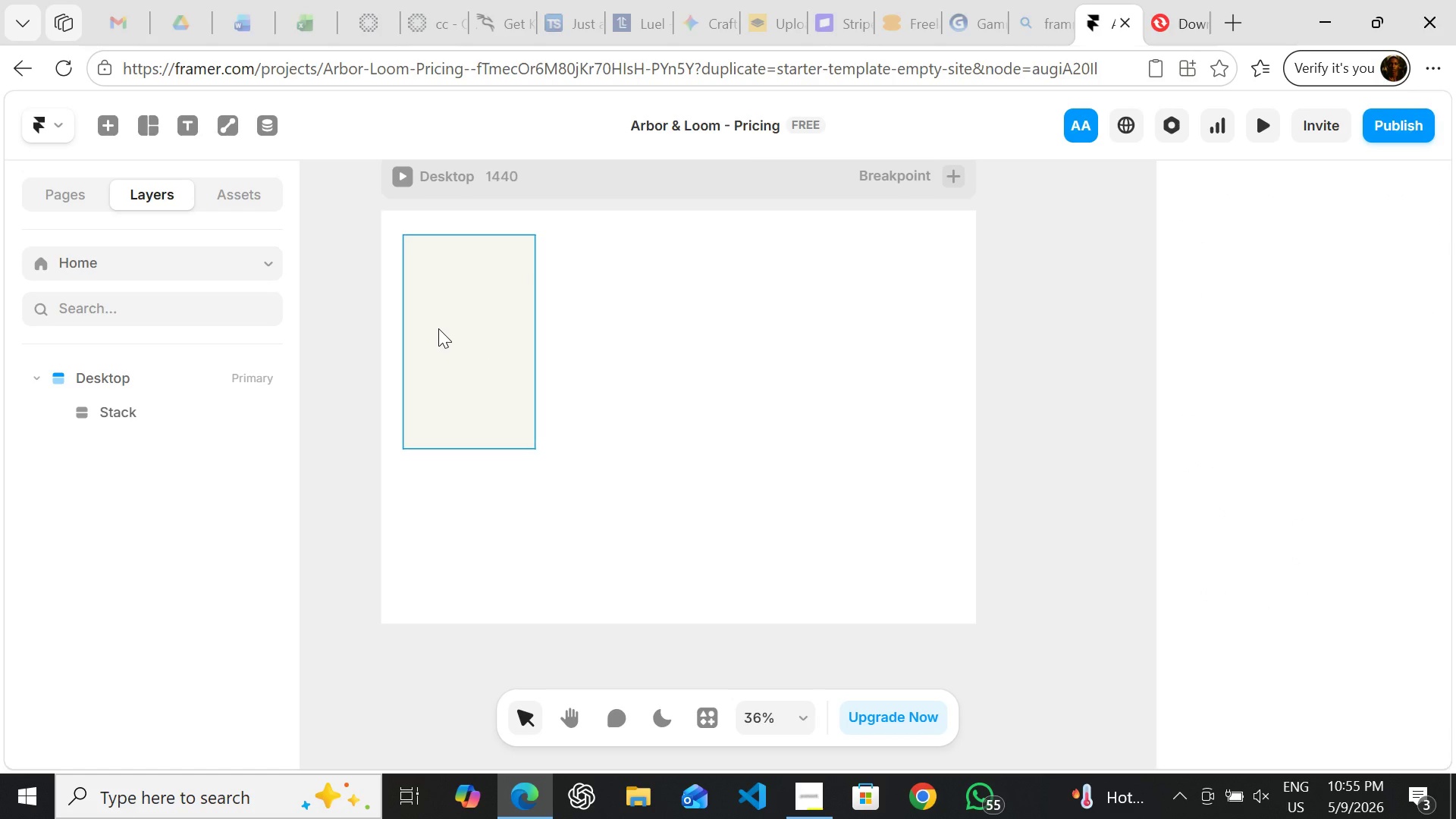 
type(tff)
 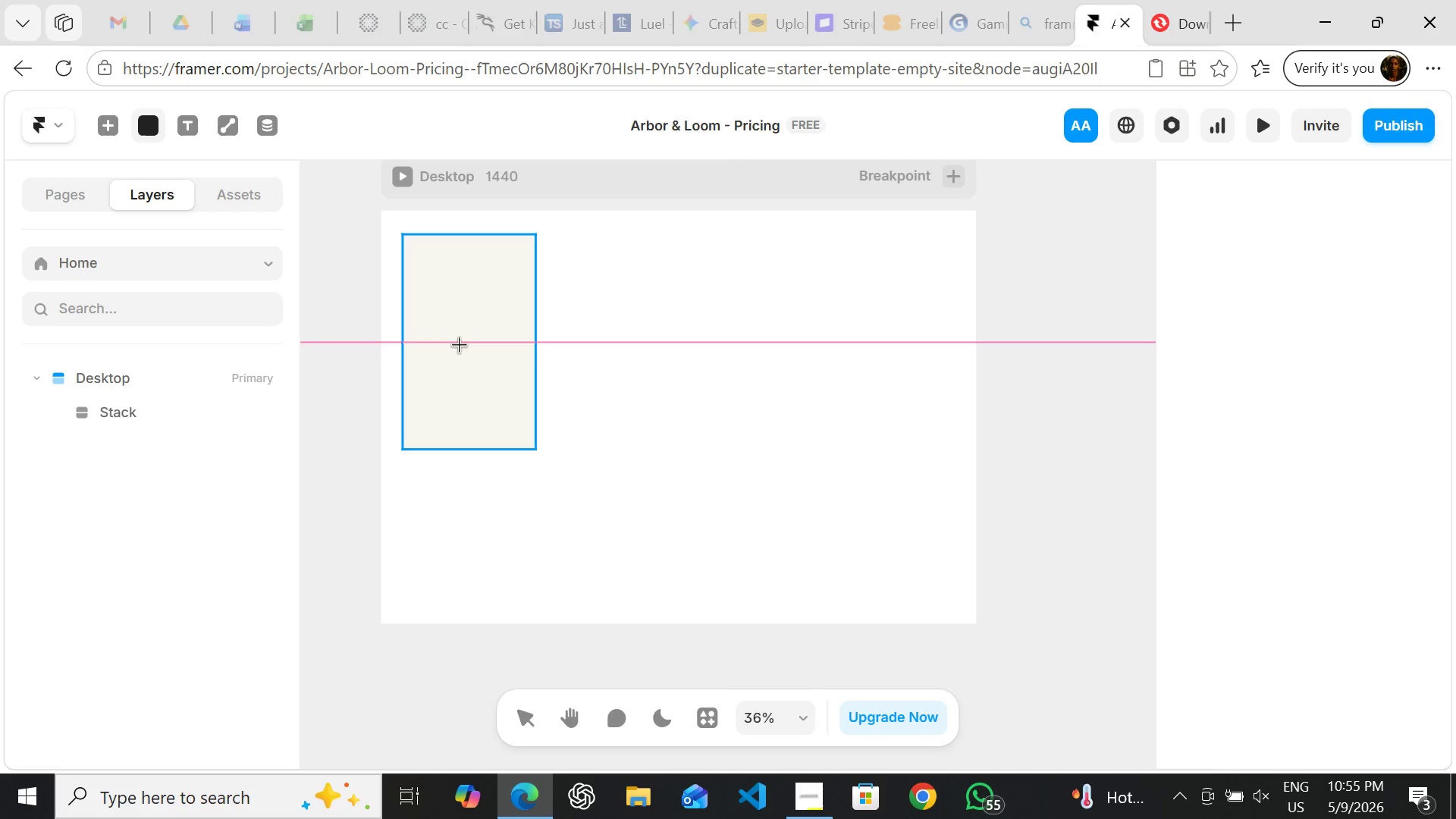 
left_click([459, 344])
 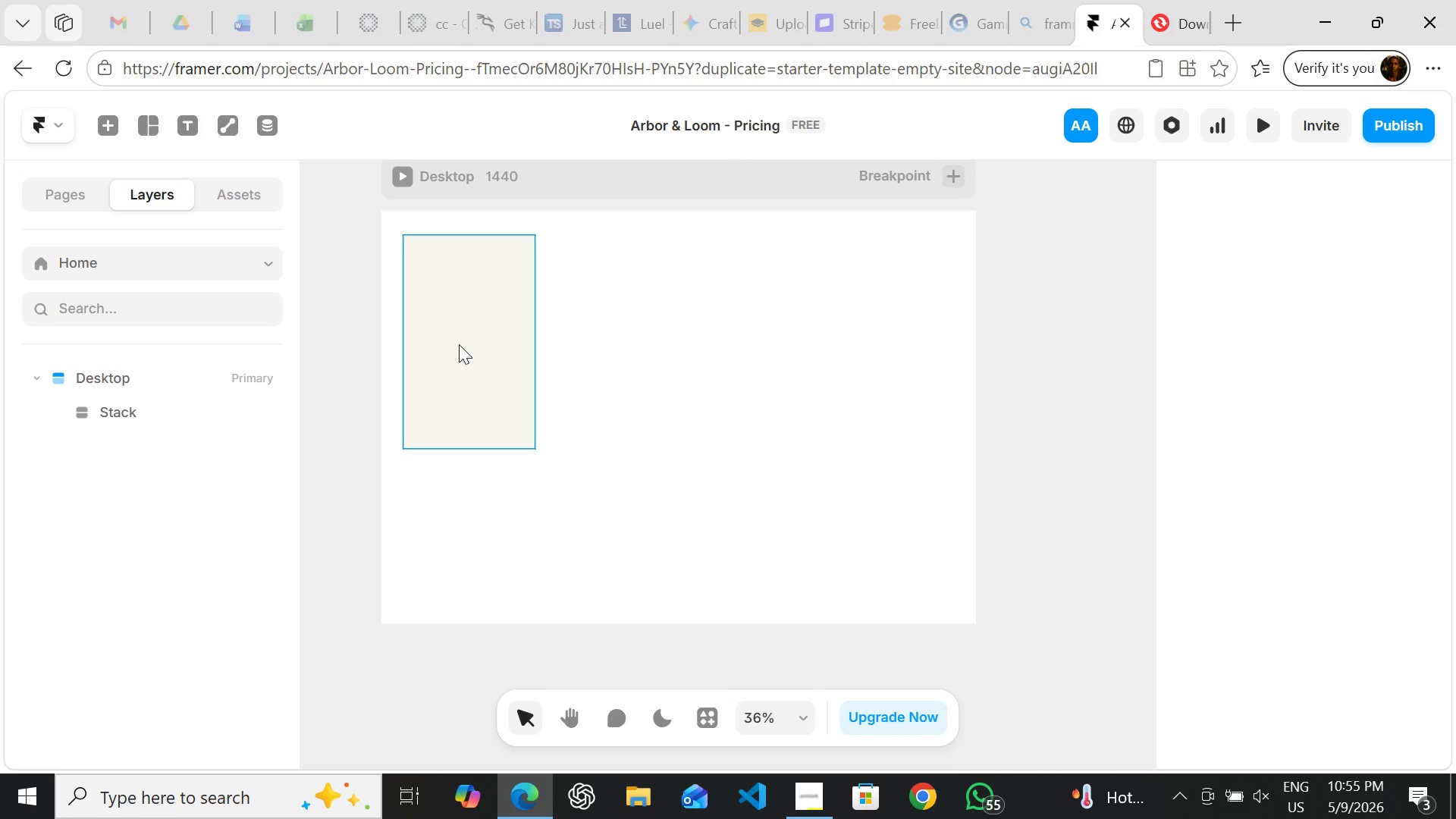 
key(F)
 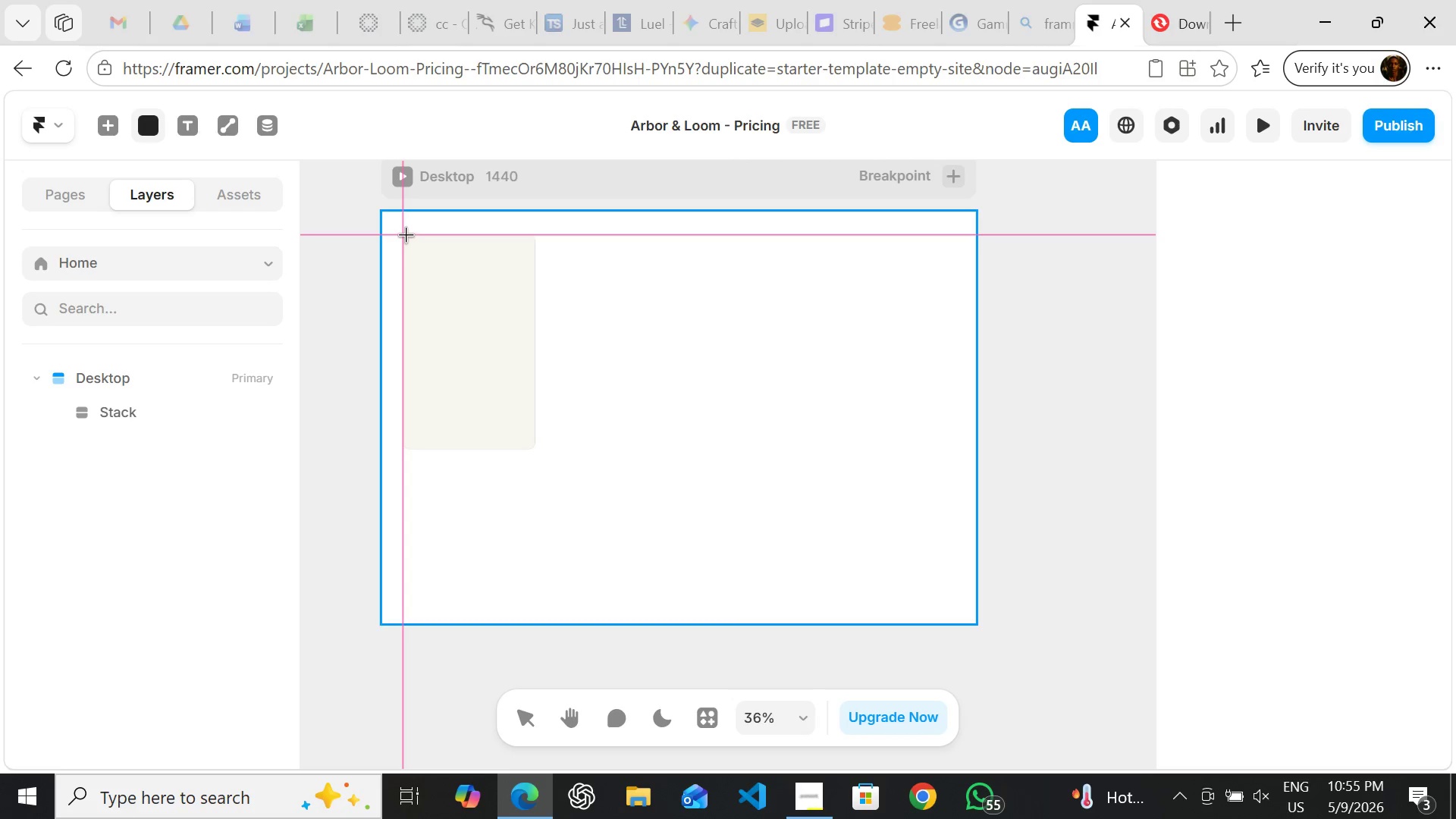 
left_click_drag(start_coordinate=[406, 234], to_coordinate=[539, 340])
 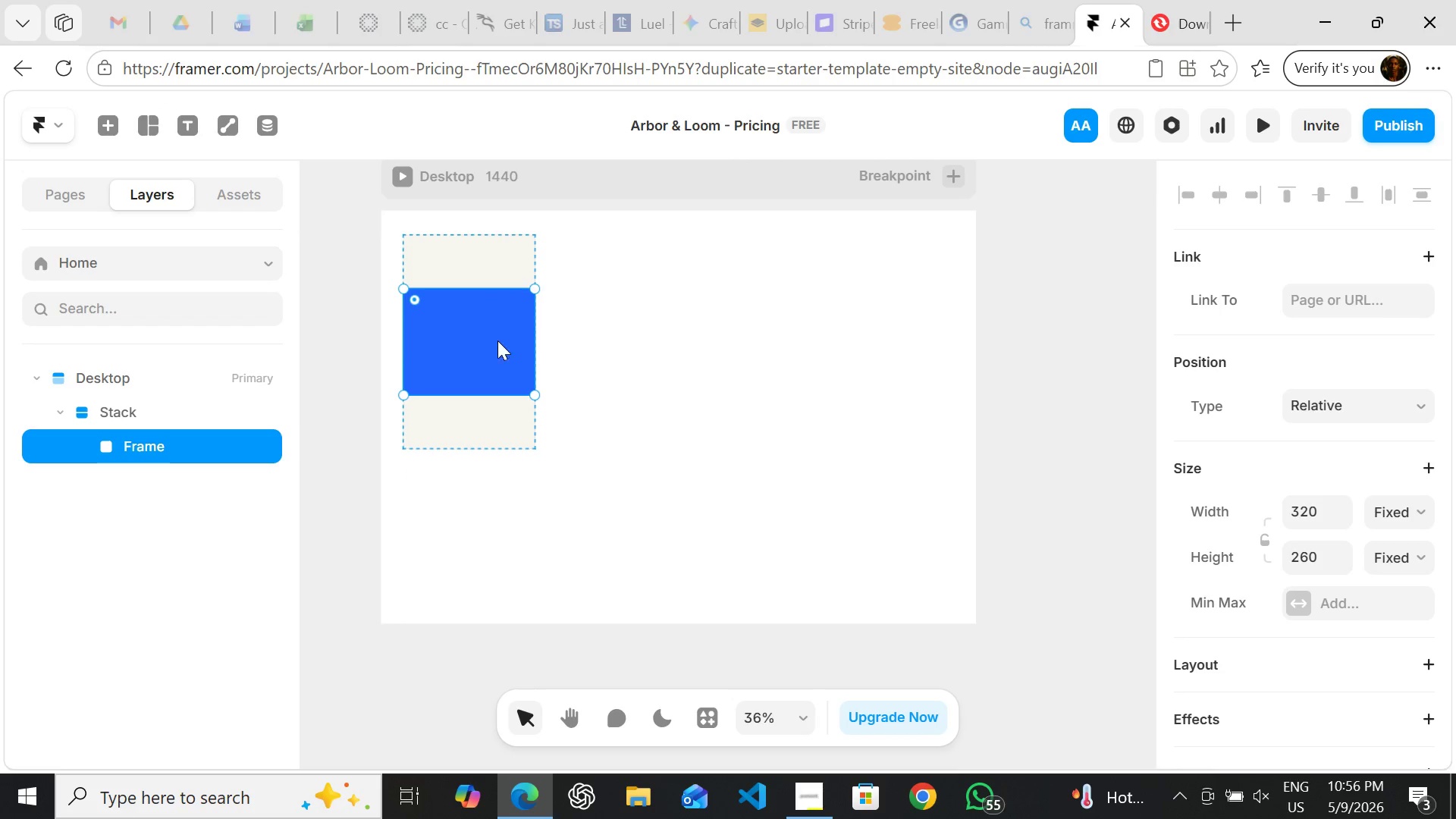 
right_click([489, 340])
 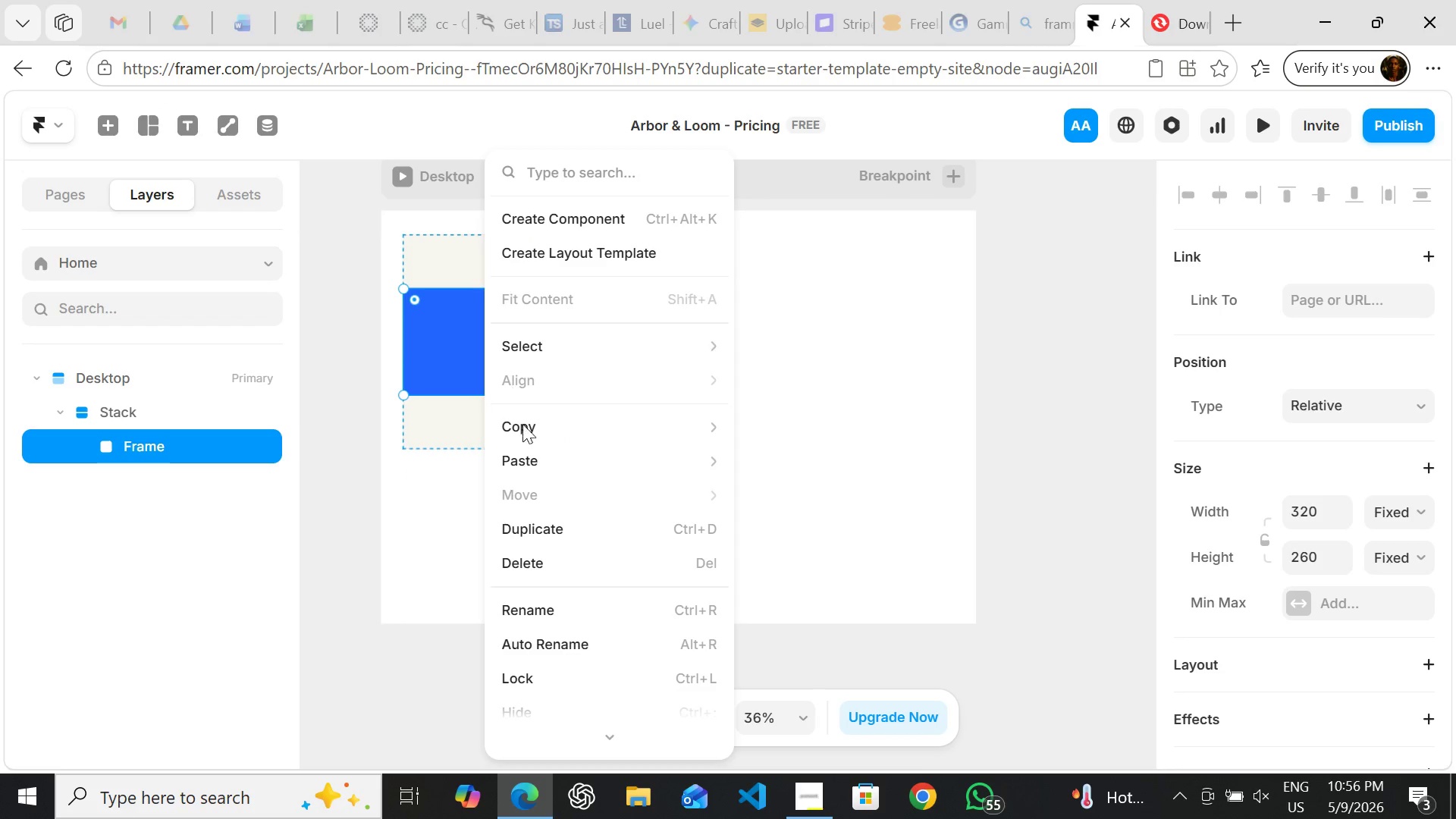 
mouse_move([538, 593])
 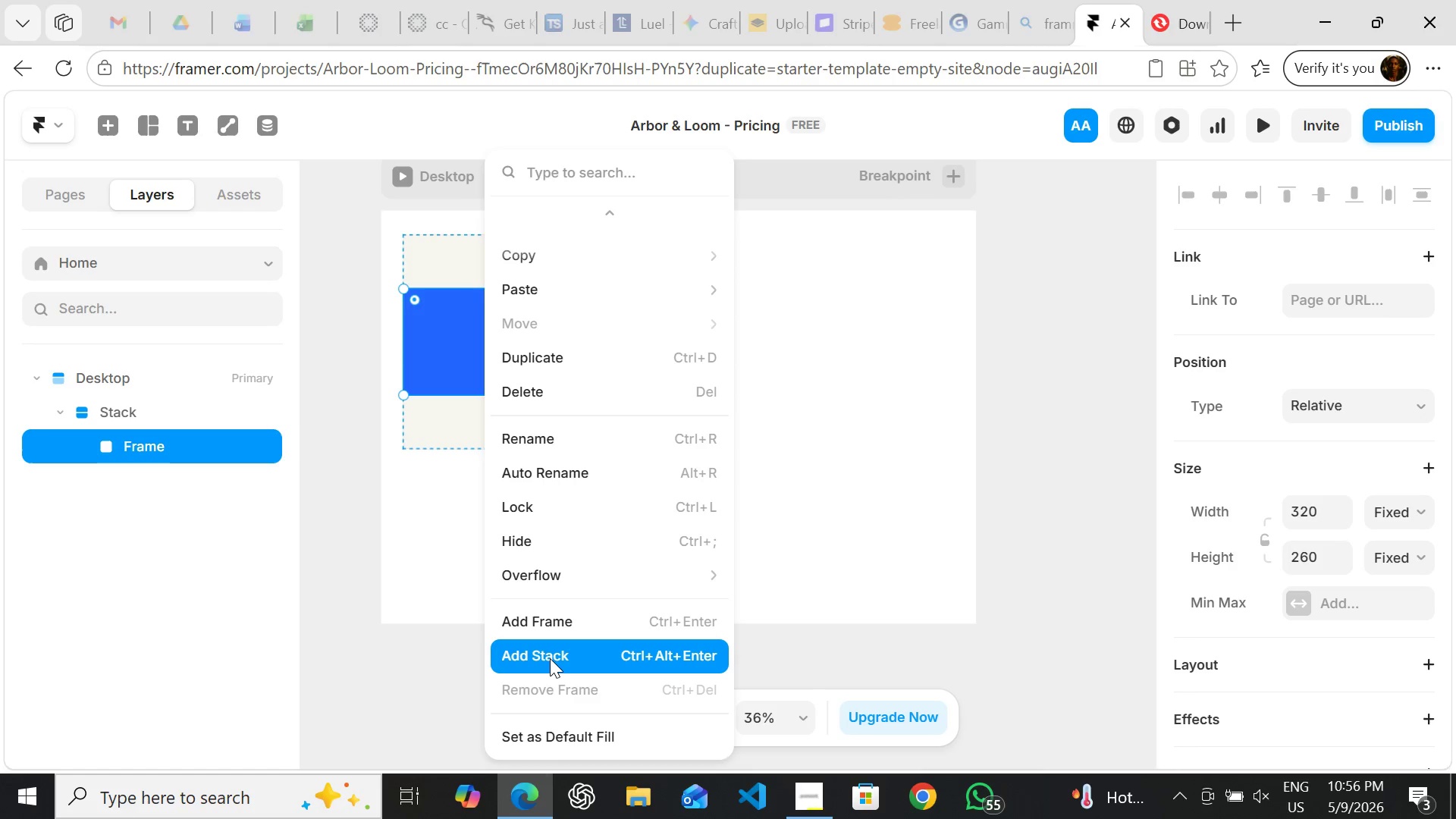 
left_click([550, 658])
 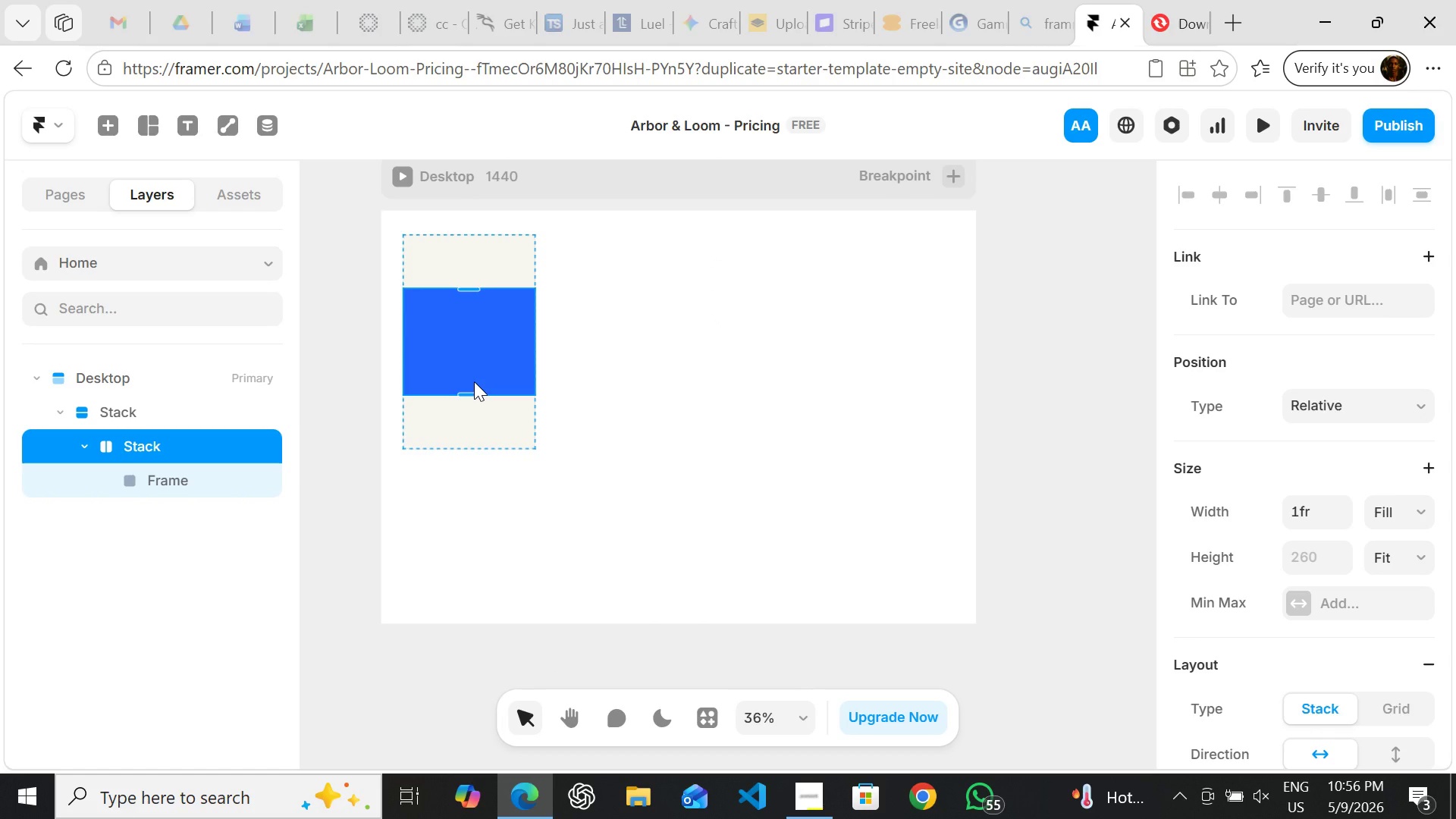 
wait(8.36)
 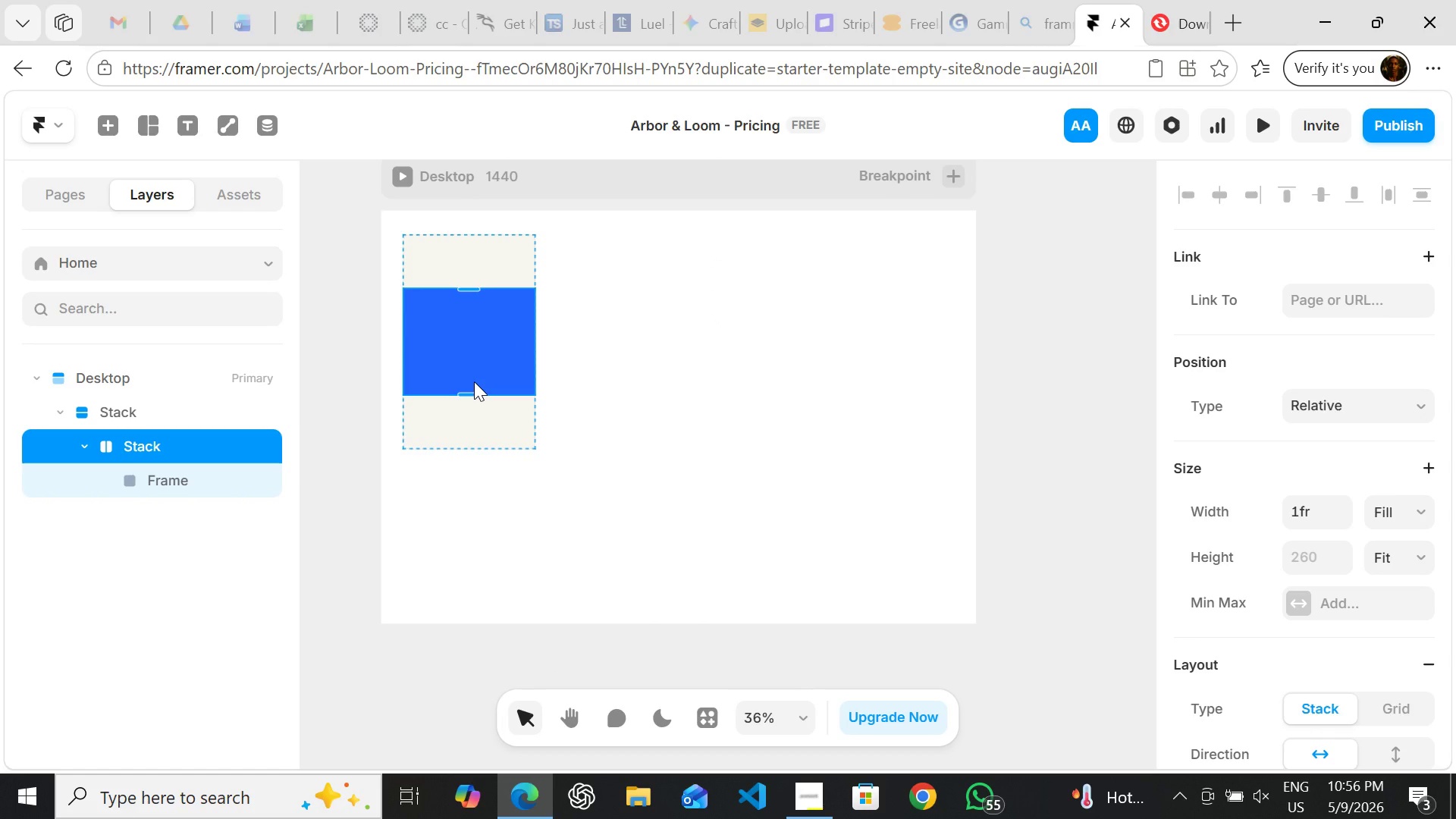 
left_click([1414, 442])
 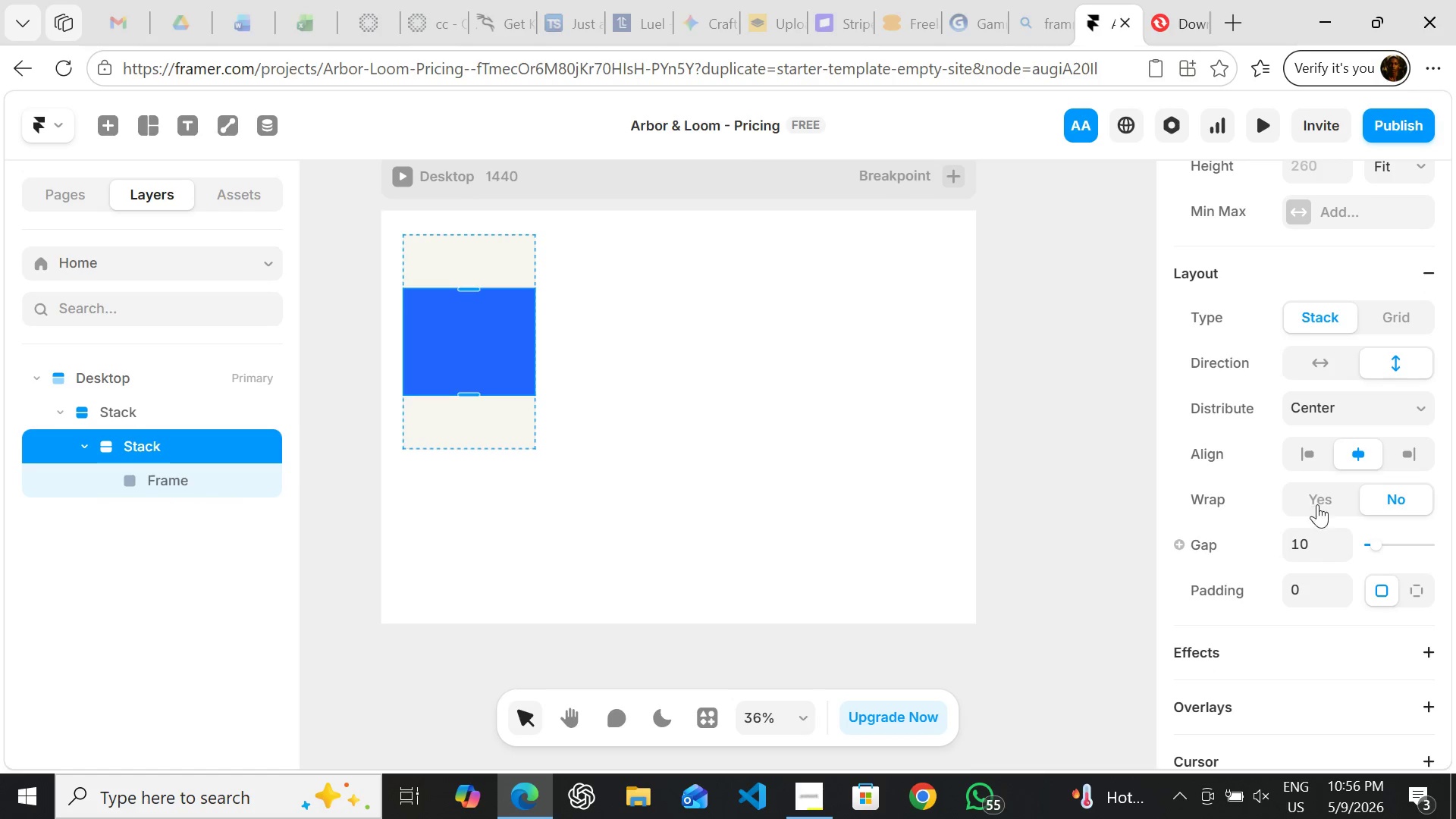 
wait(6.12)
 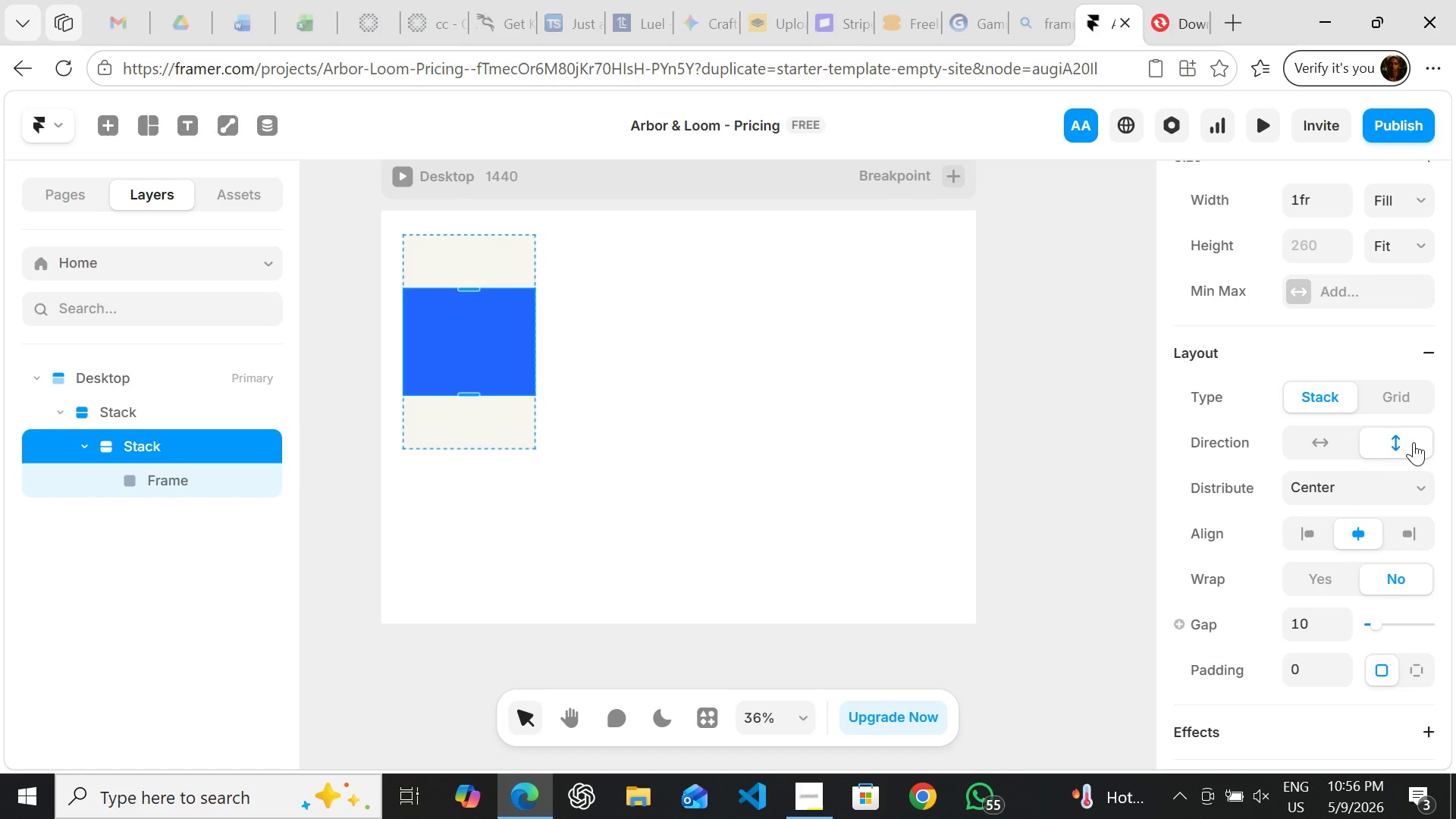 
left_click([1304, 596])
 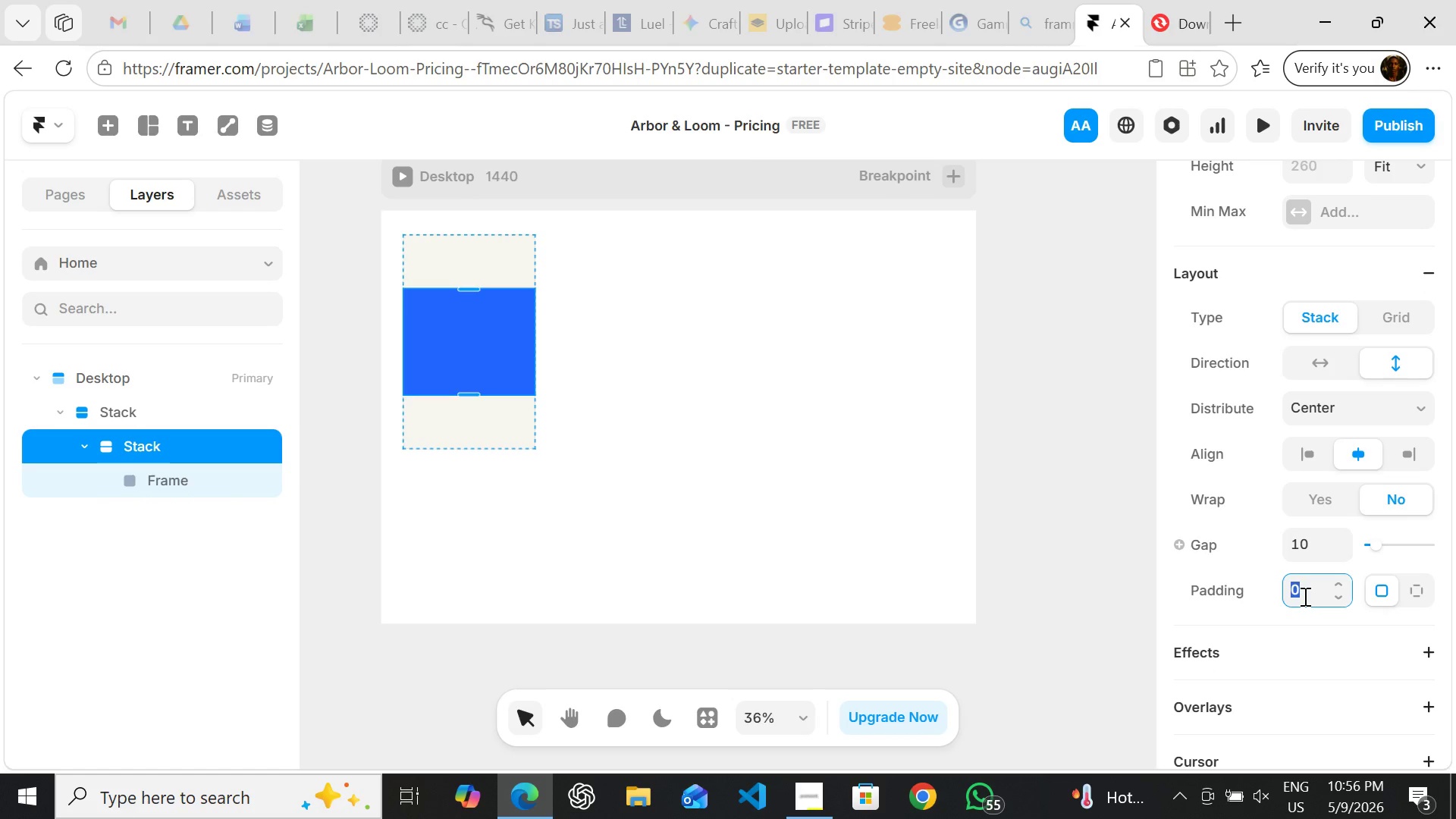 
type(24)
 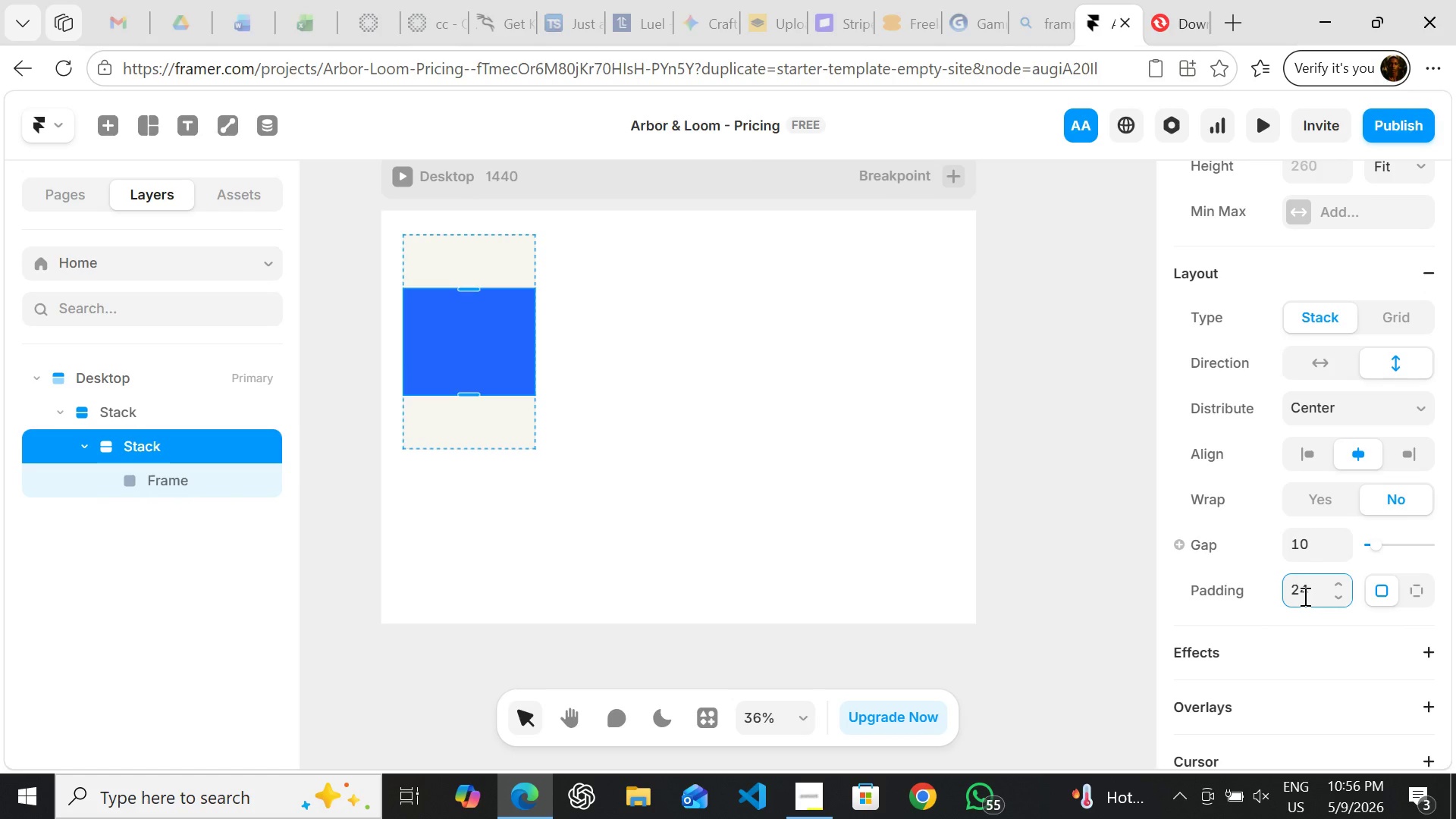 
key(Enter)
 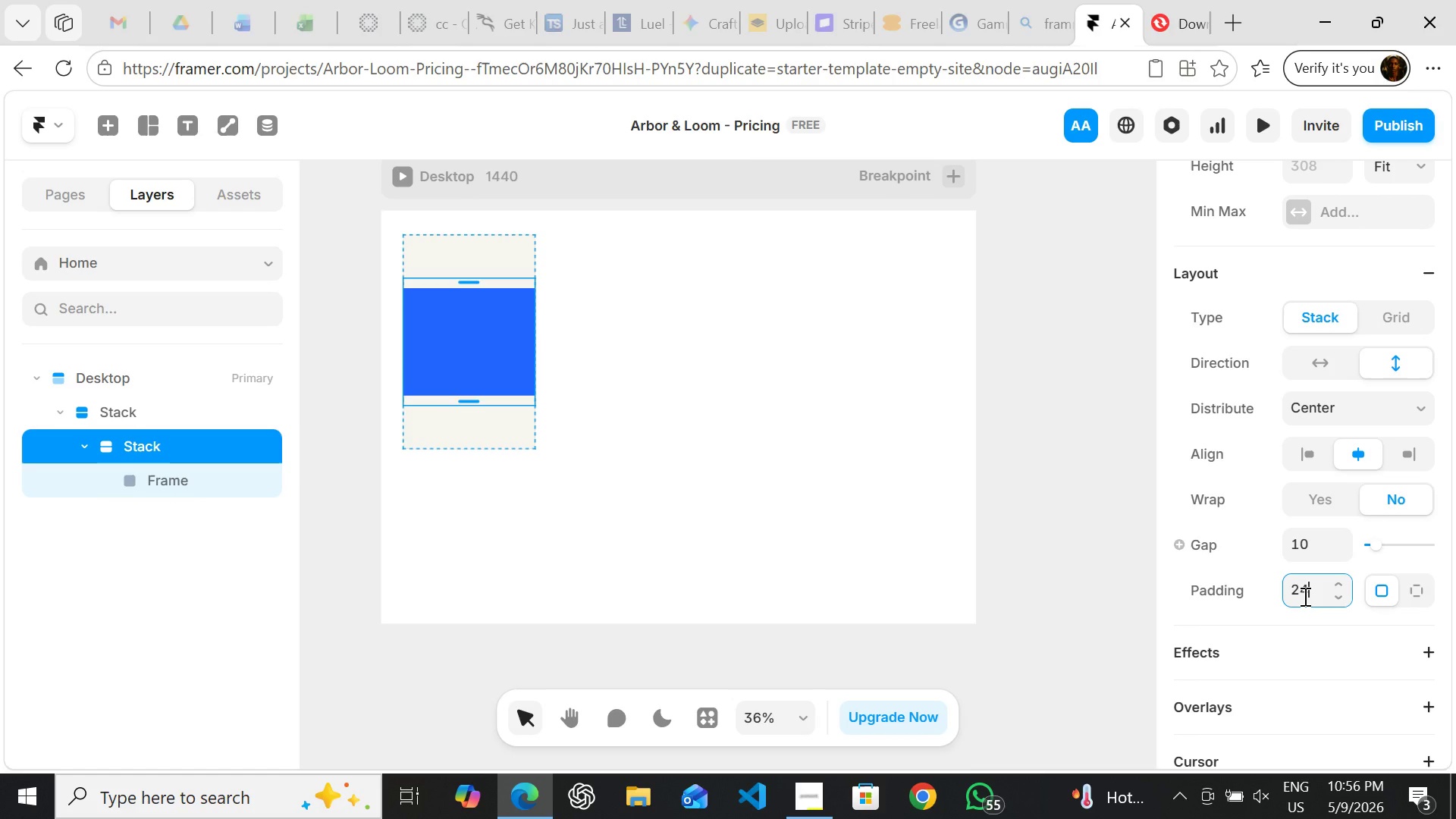 
wait(7.78)
 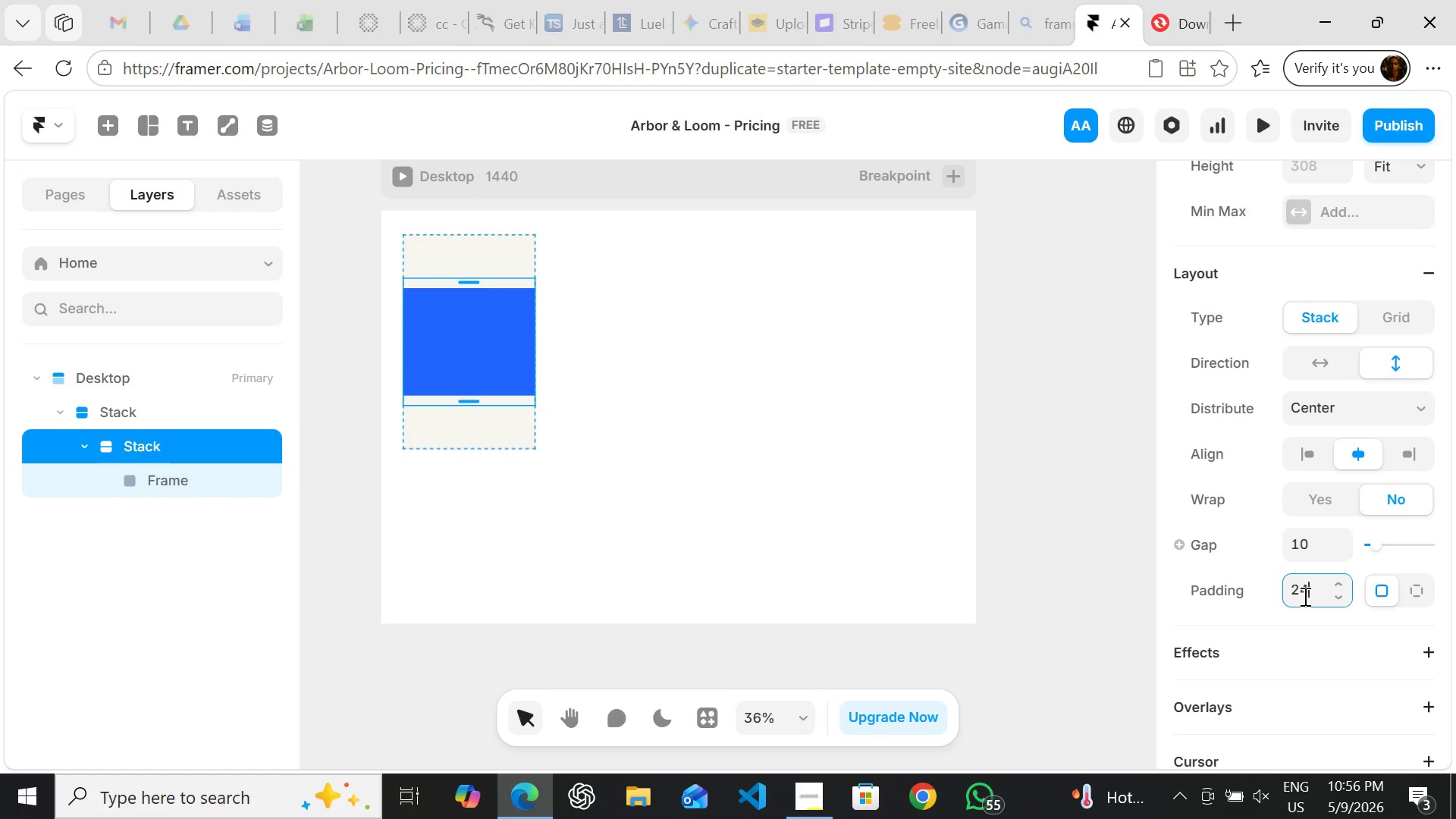 
left_click([1312, 540])
 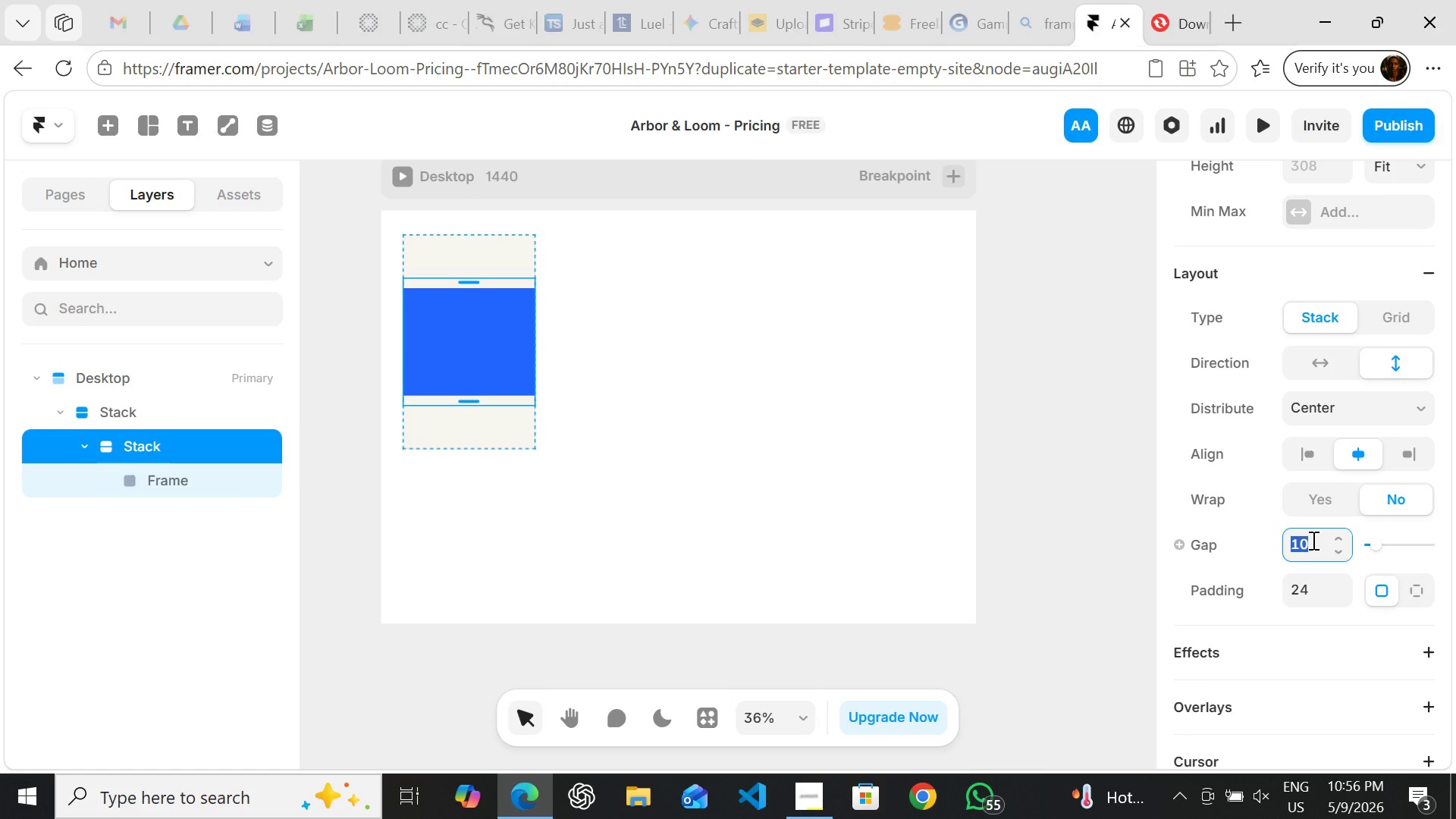 
key(8)
 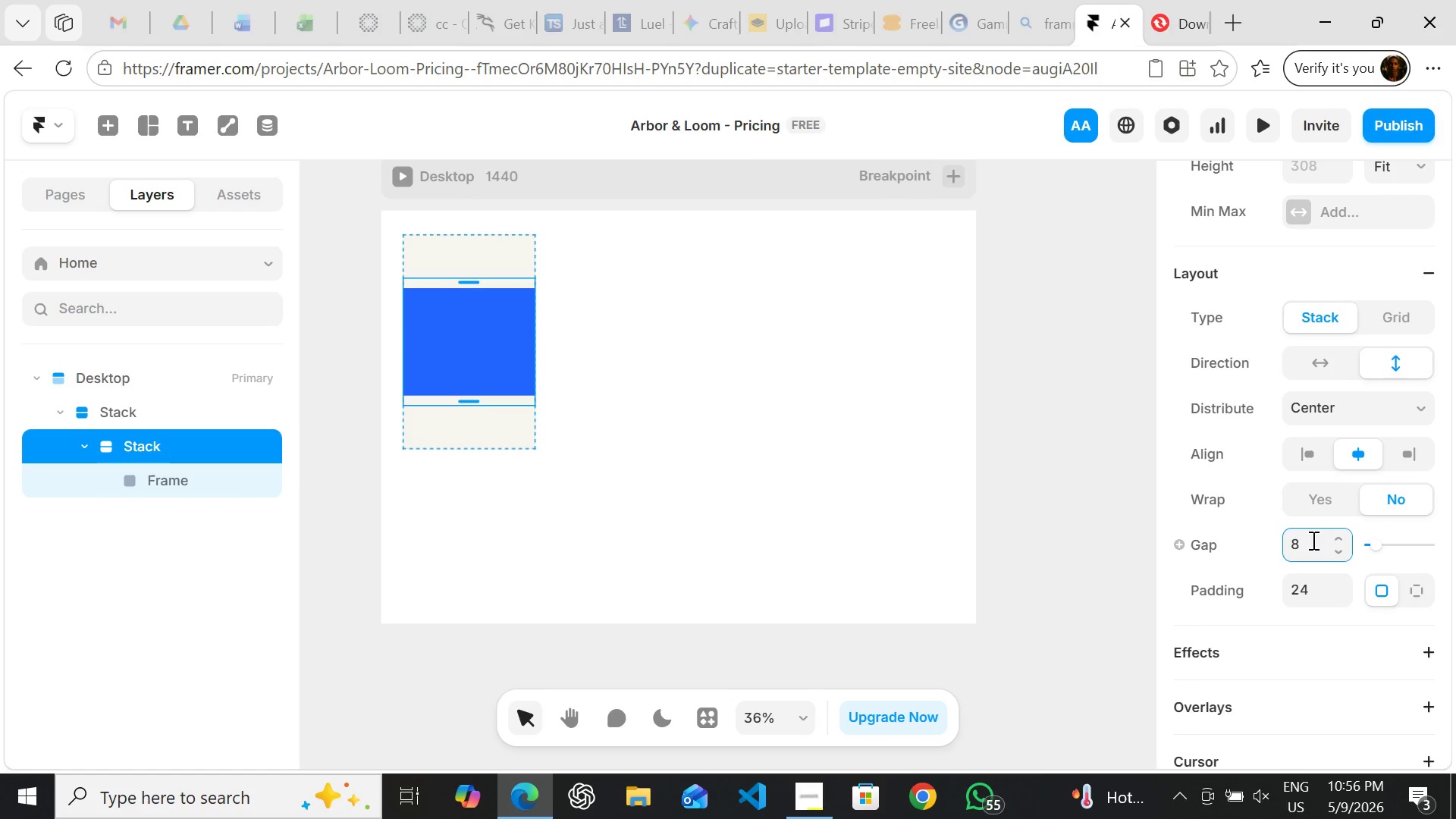 
key(Enter)
 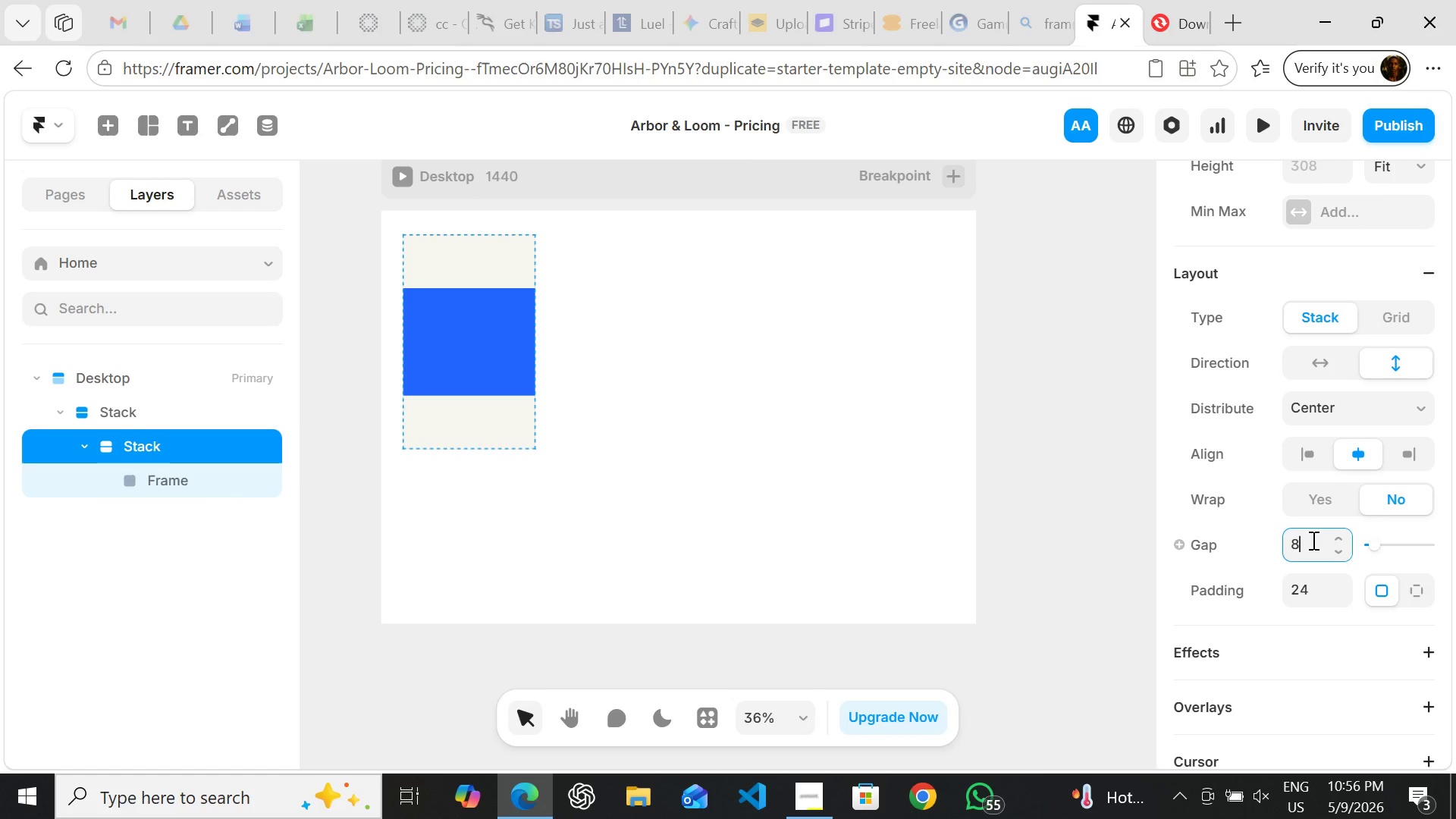 
key(Enter)
 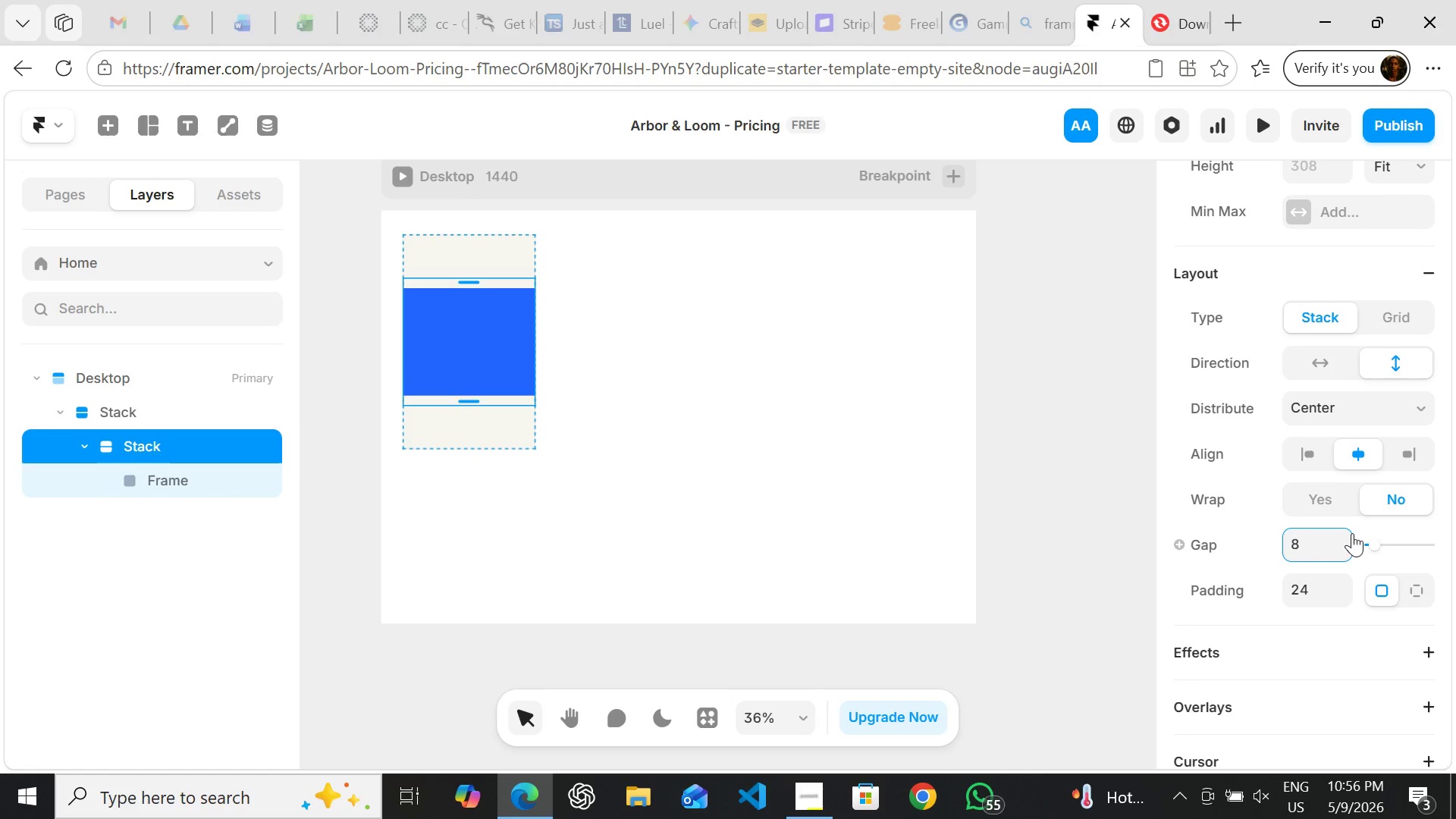 
wait(23.59)
 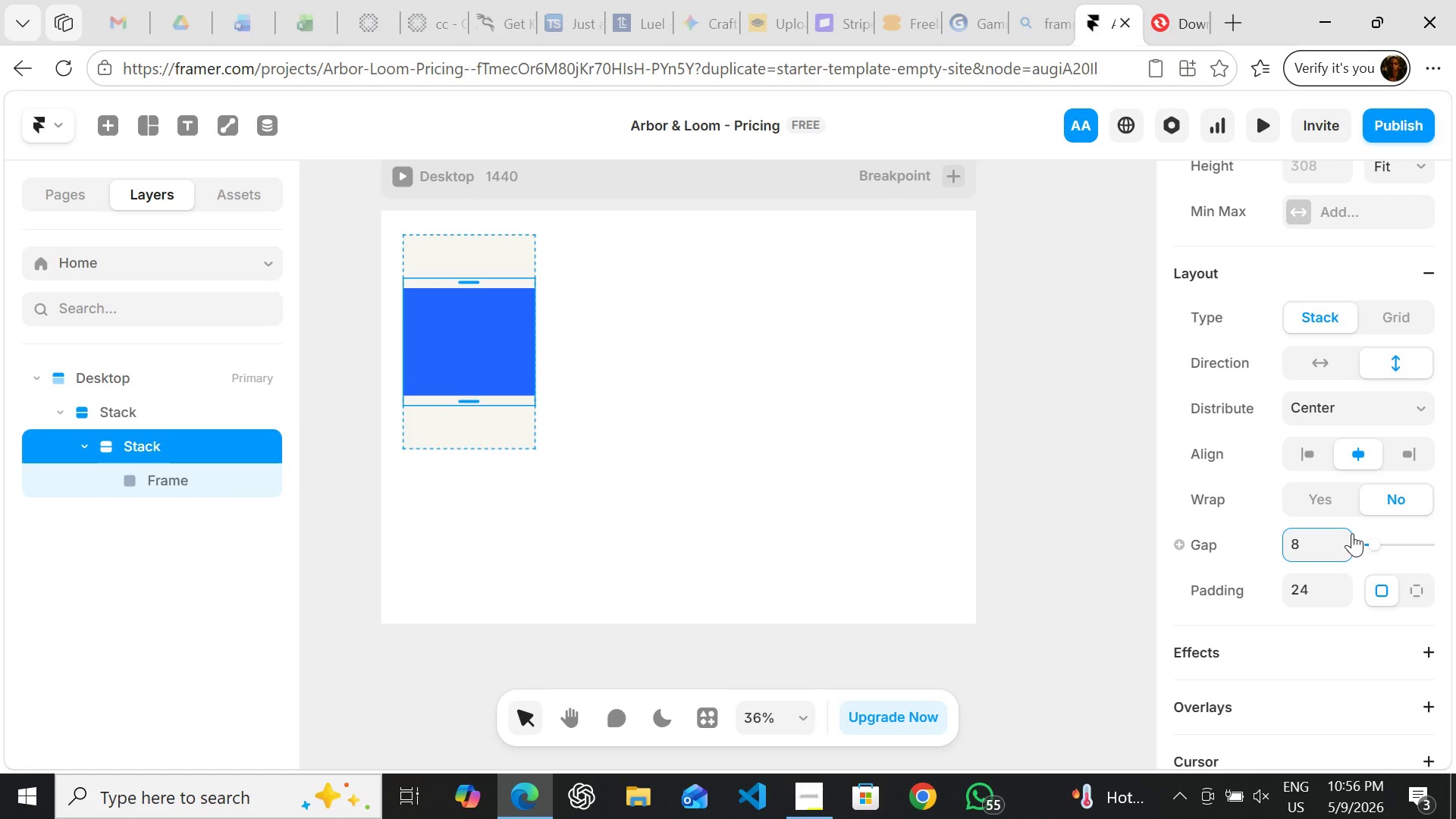 
left_click([1301, 546])
 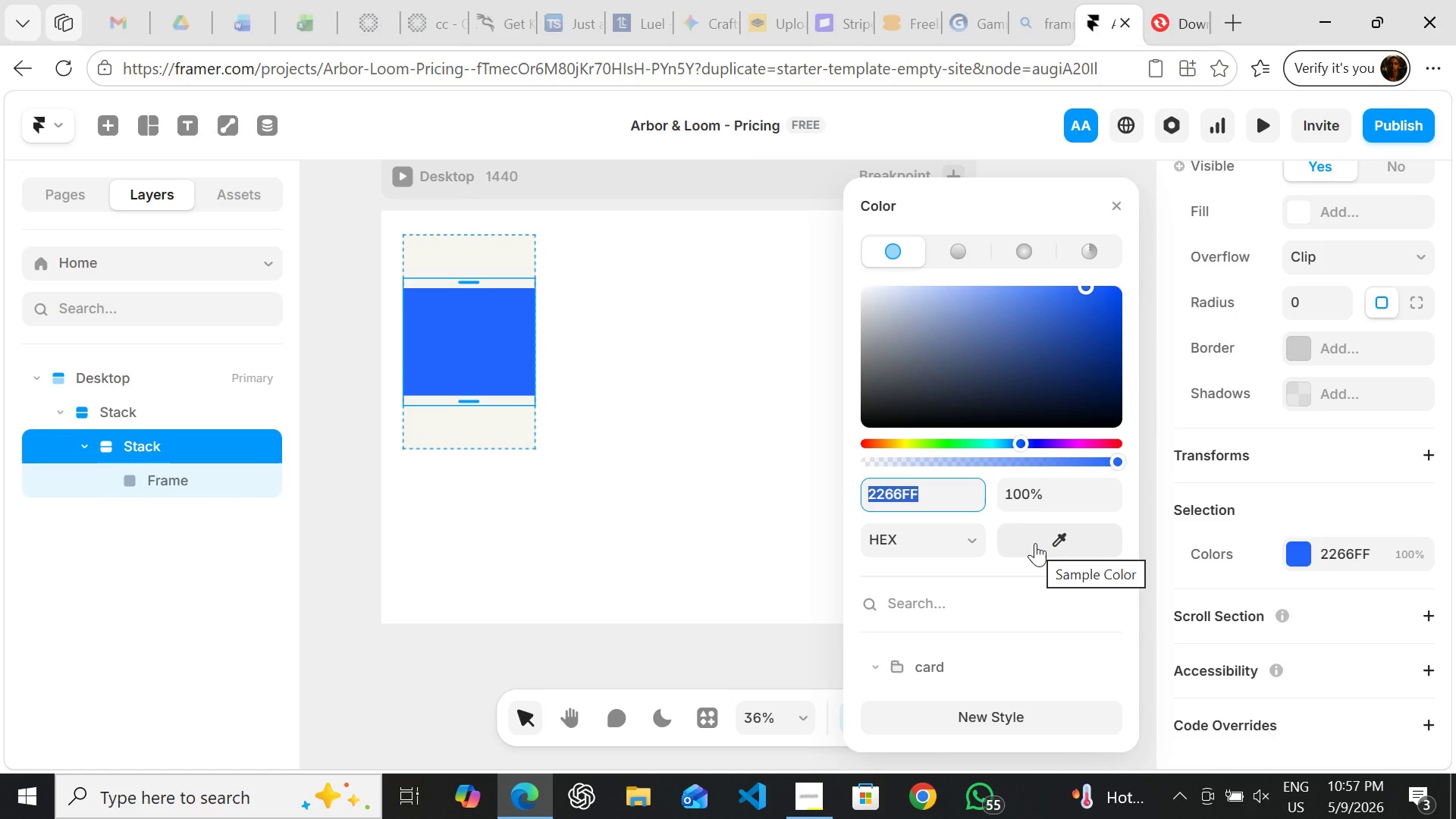 
wait(17.59)
 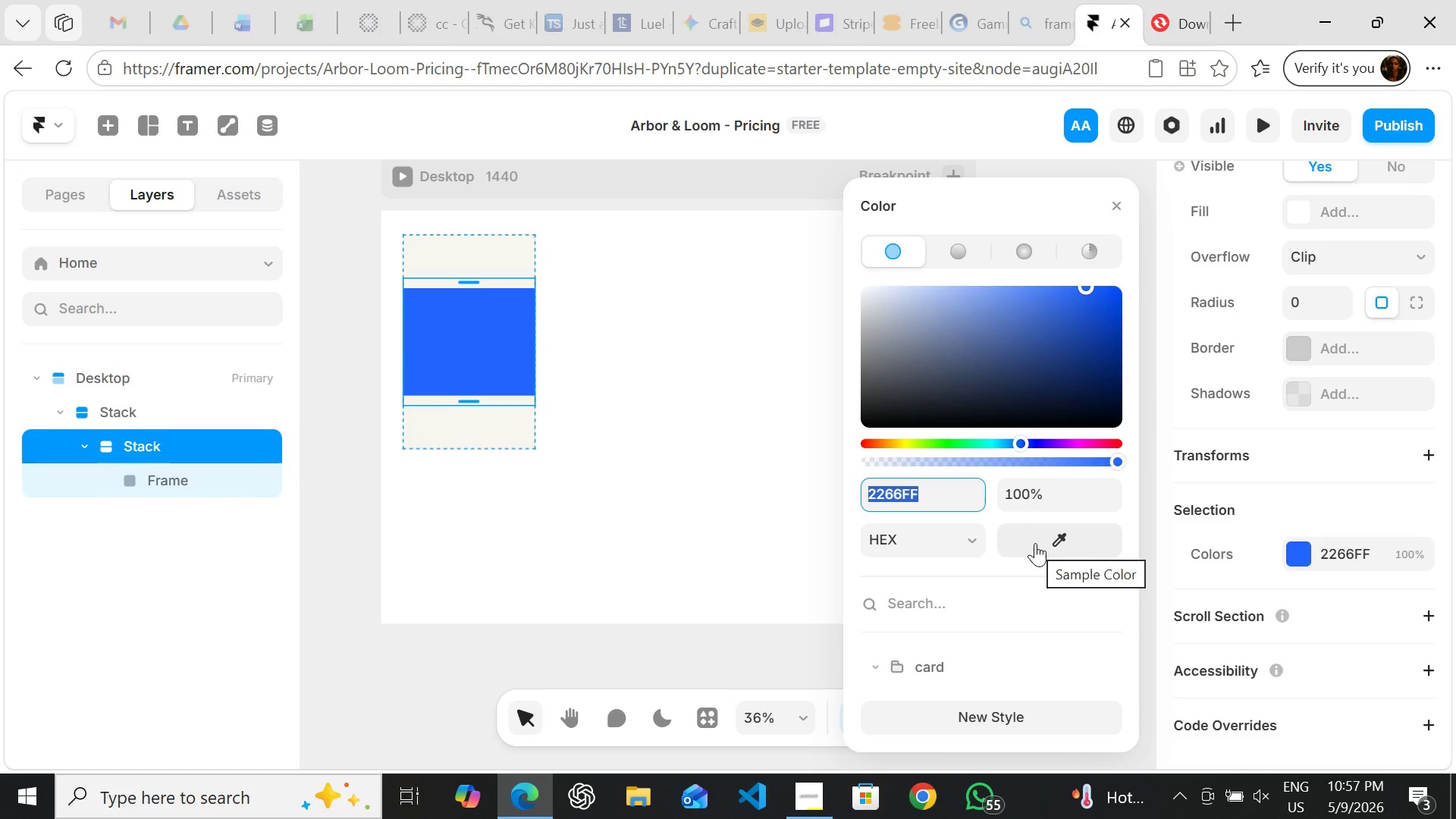 
type(edf)
 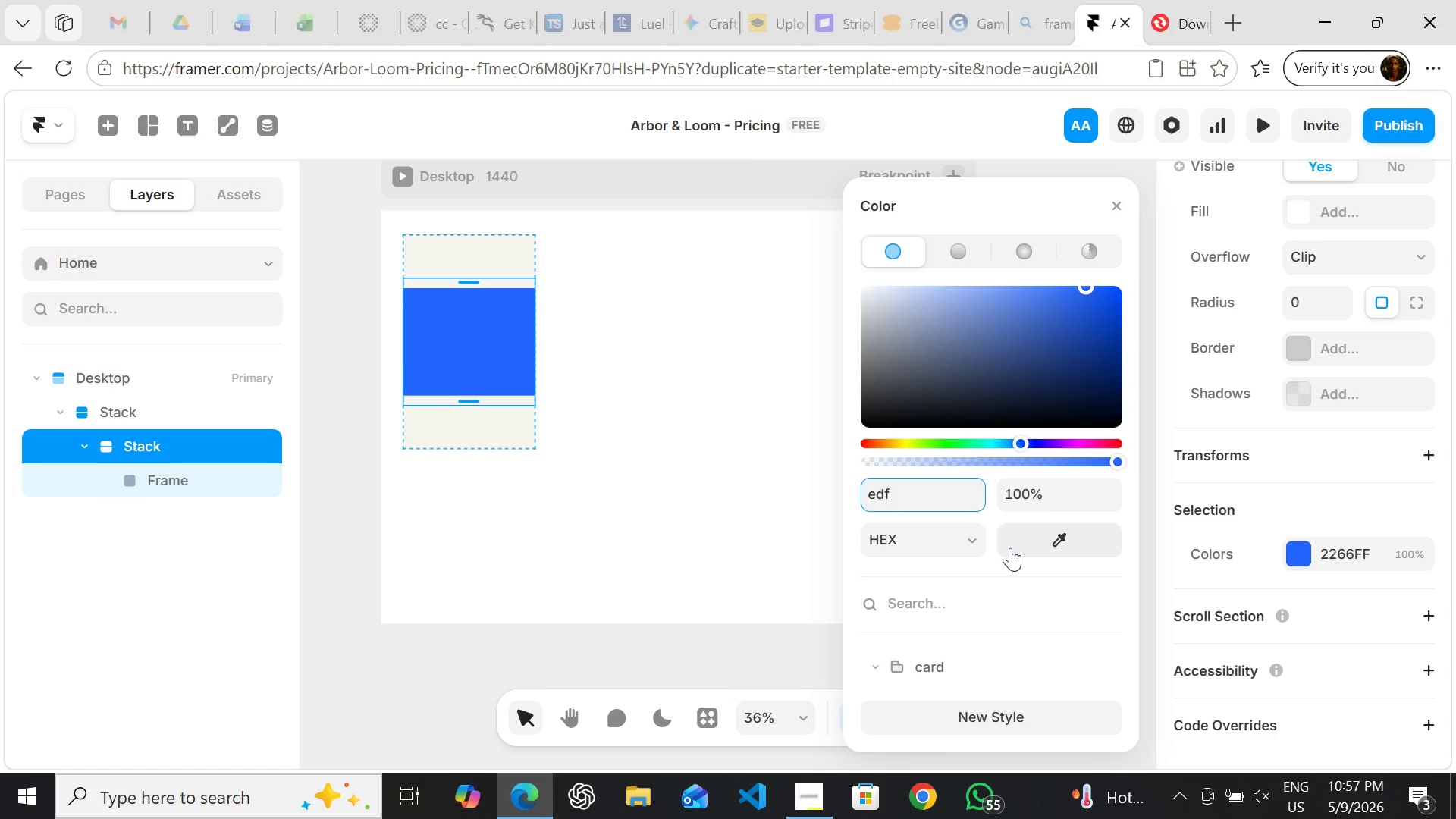 
type(4ea)
 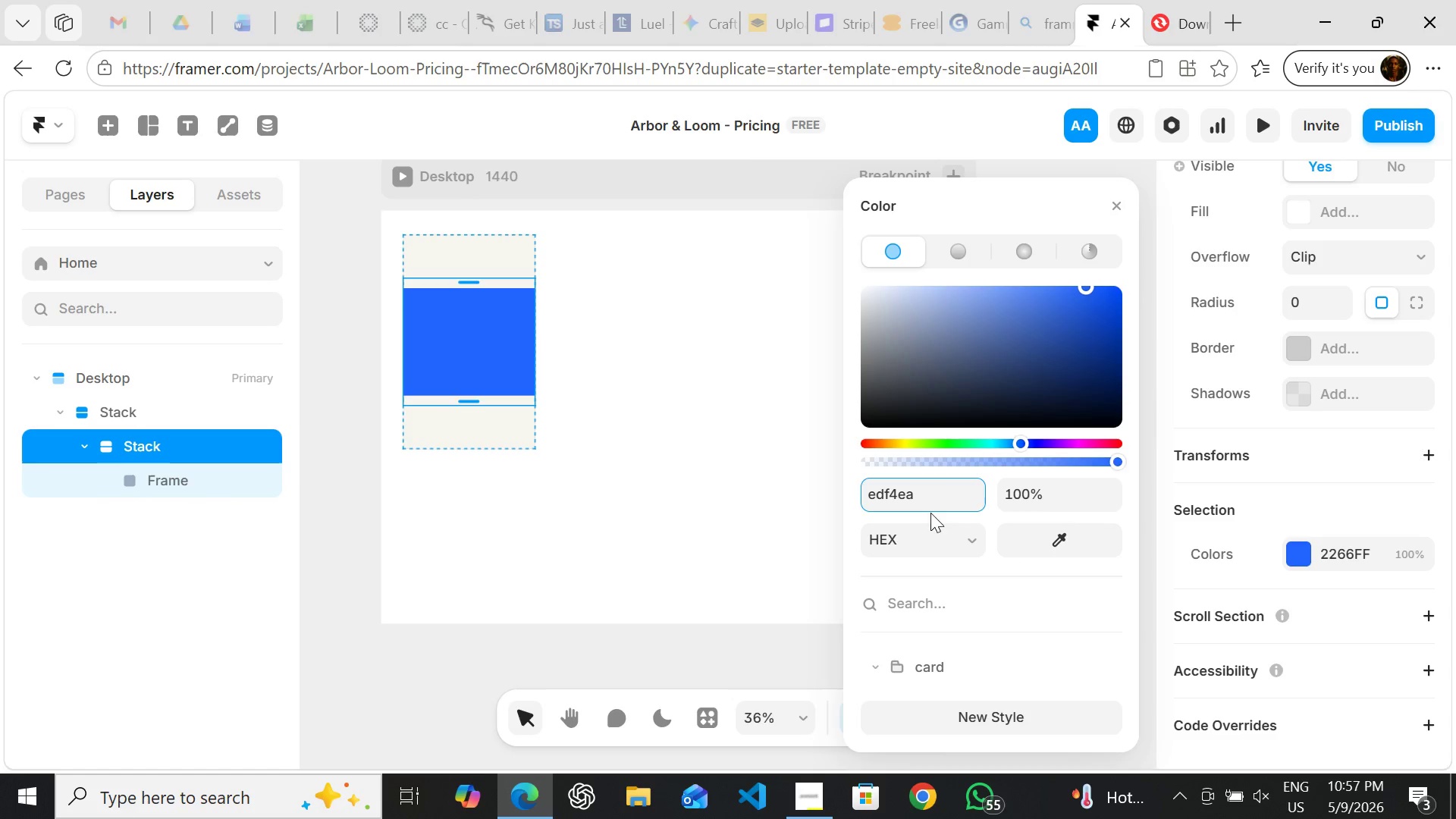 
double_click([903, 494])
 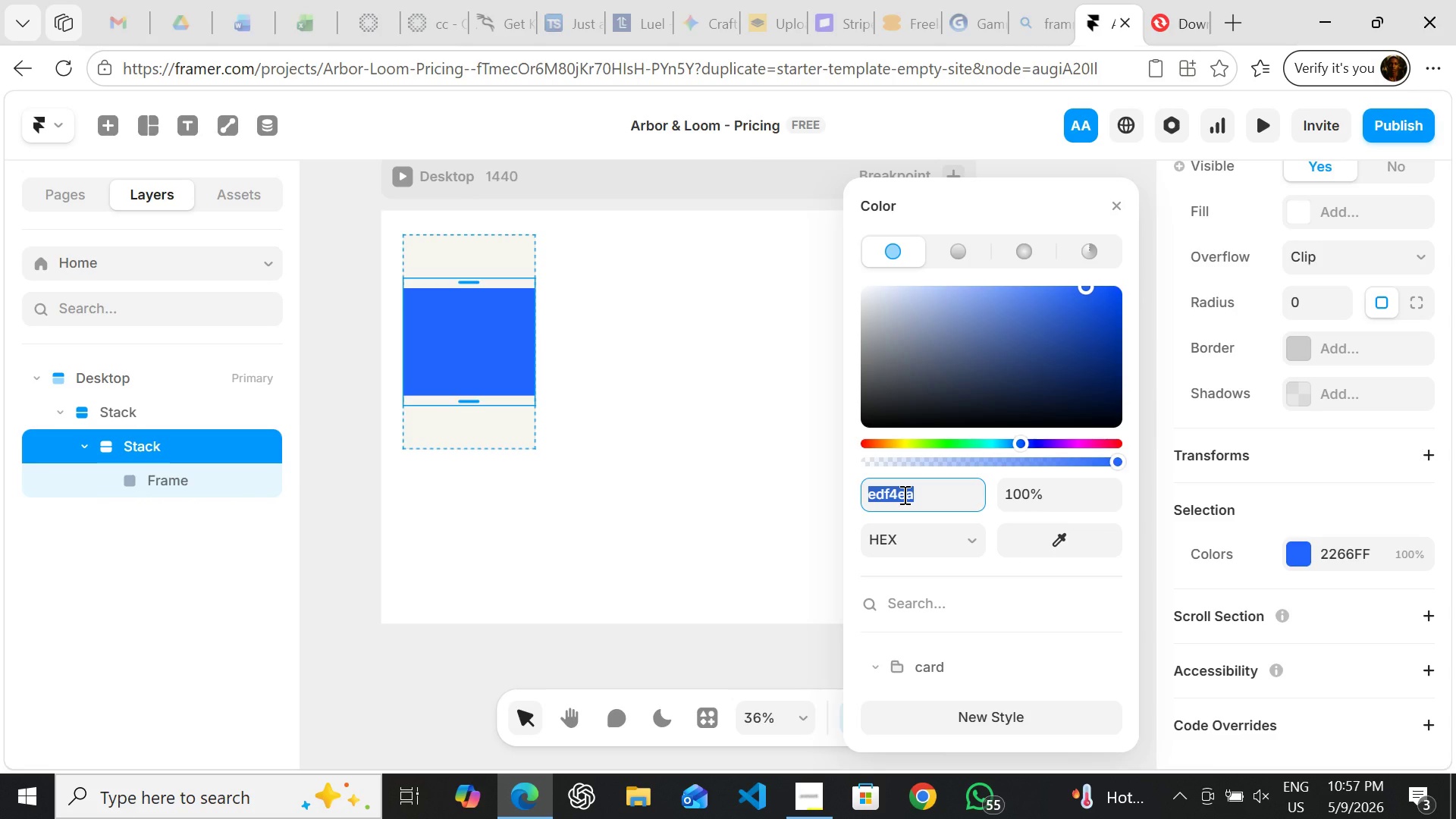 
key(Control+C)
 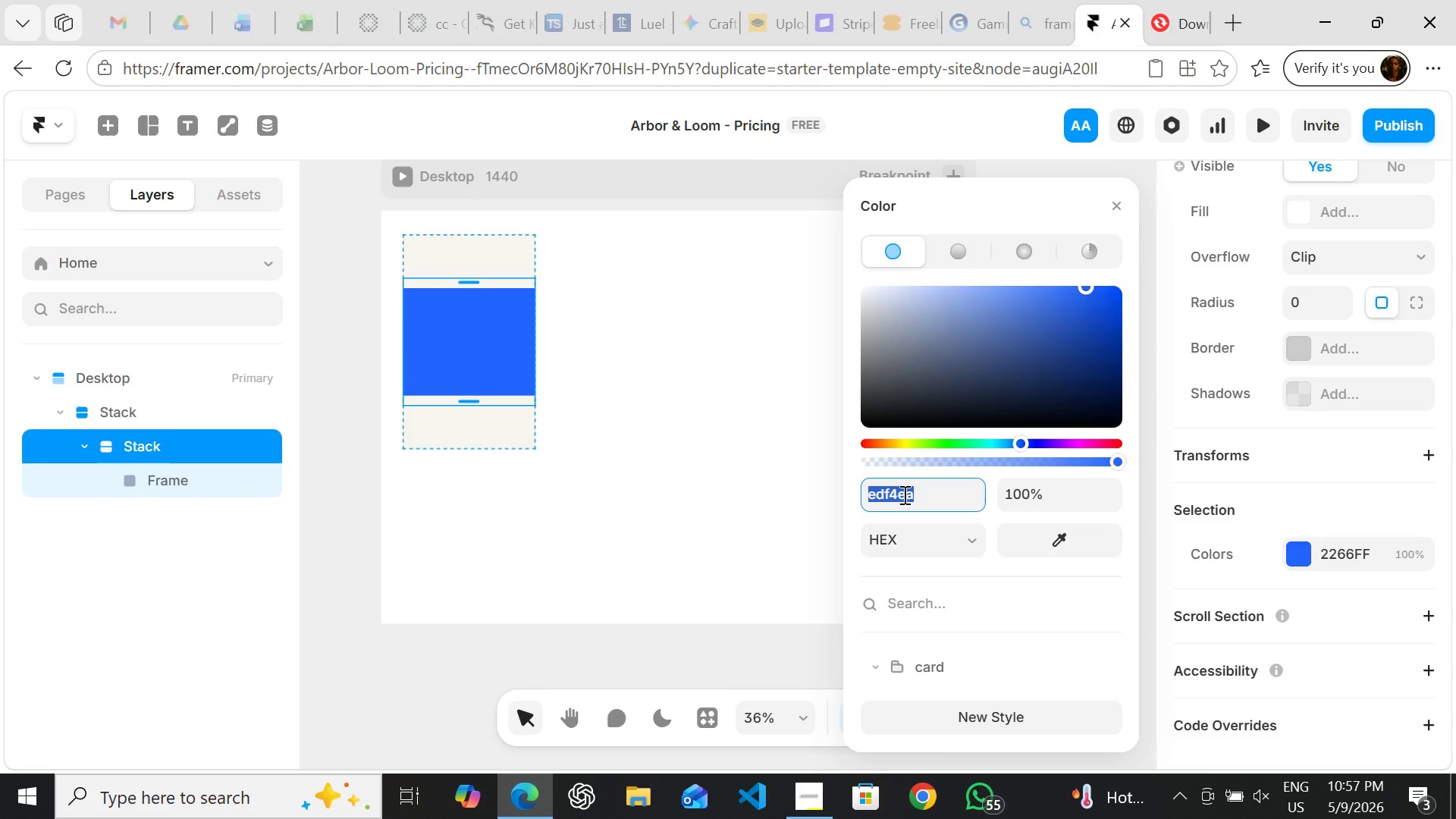 
key(Control+C)
 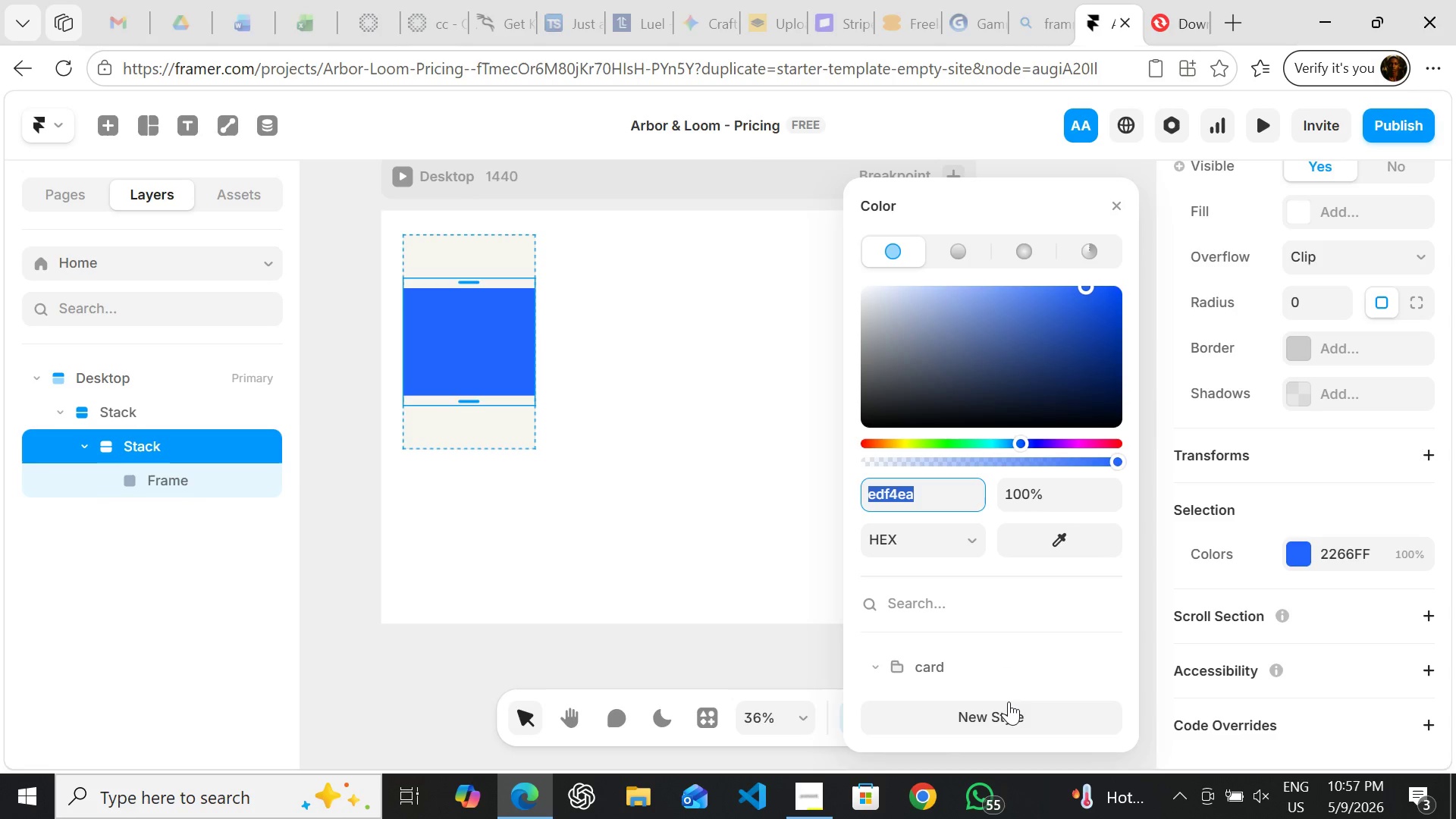 
left_click([1009, 707])
 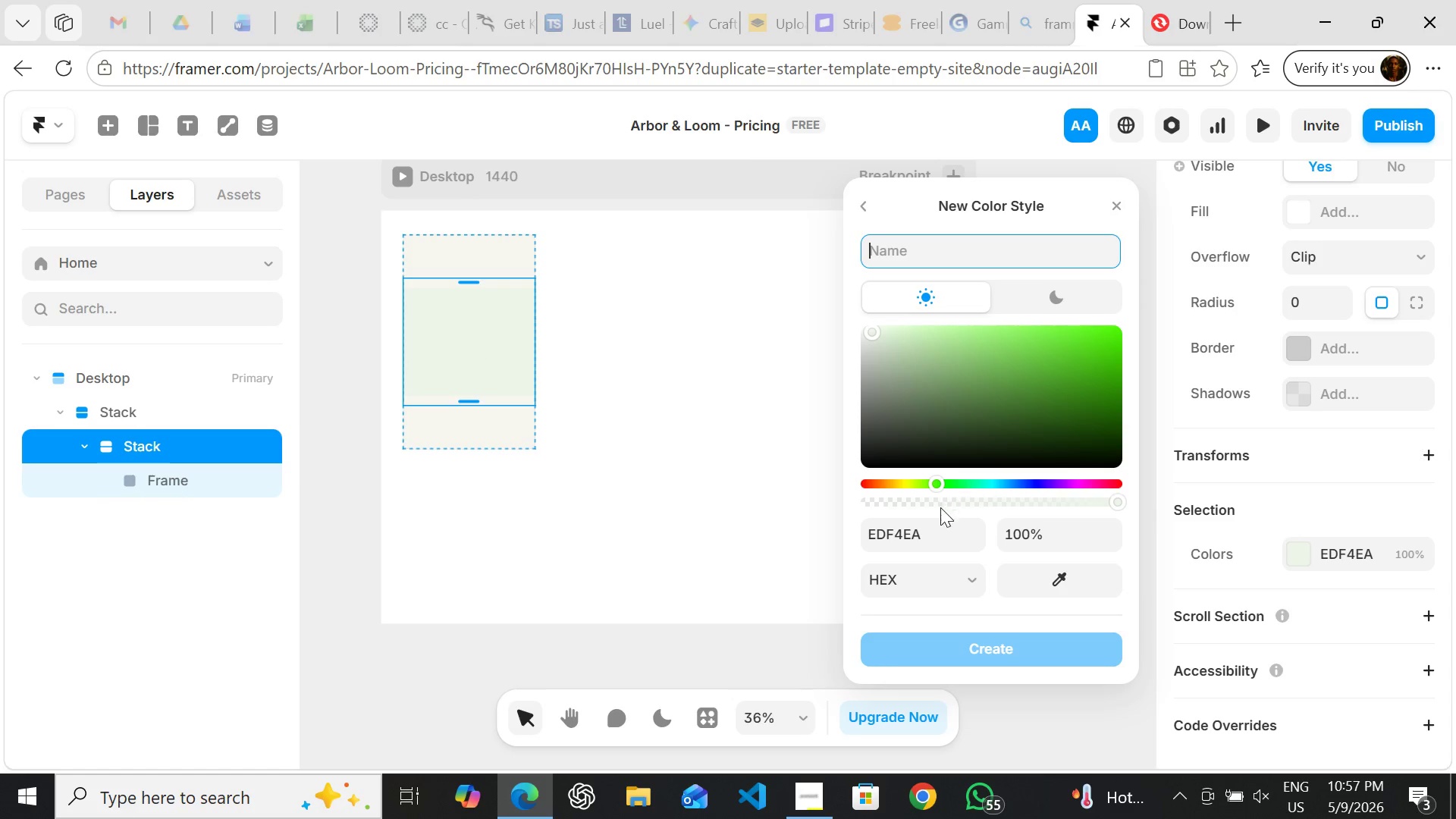 
left_click([900, 537])
 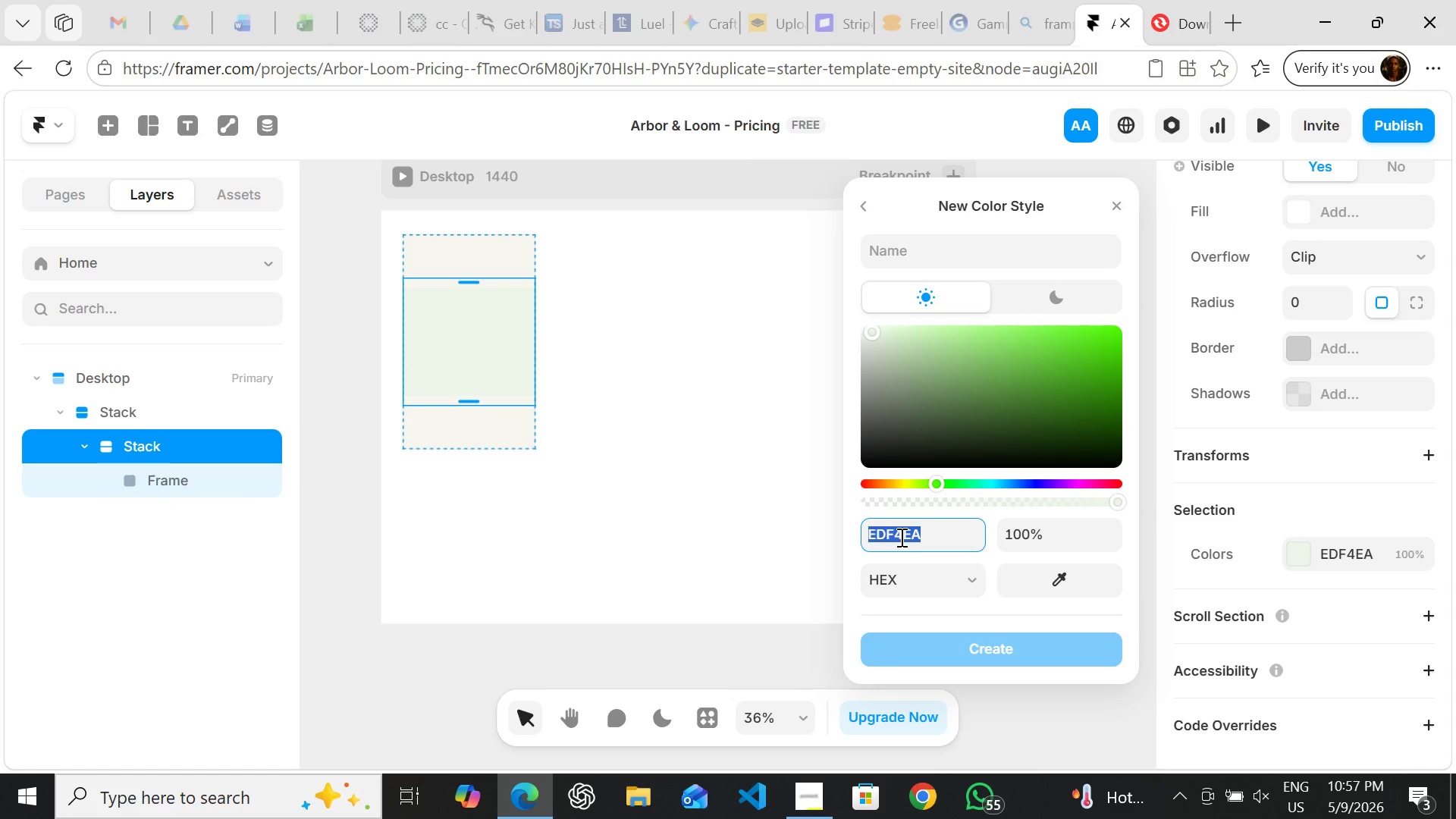 
key(Control+V)
 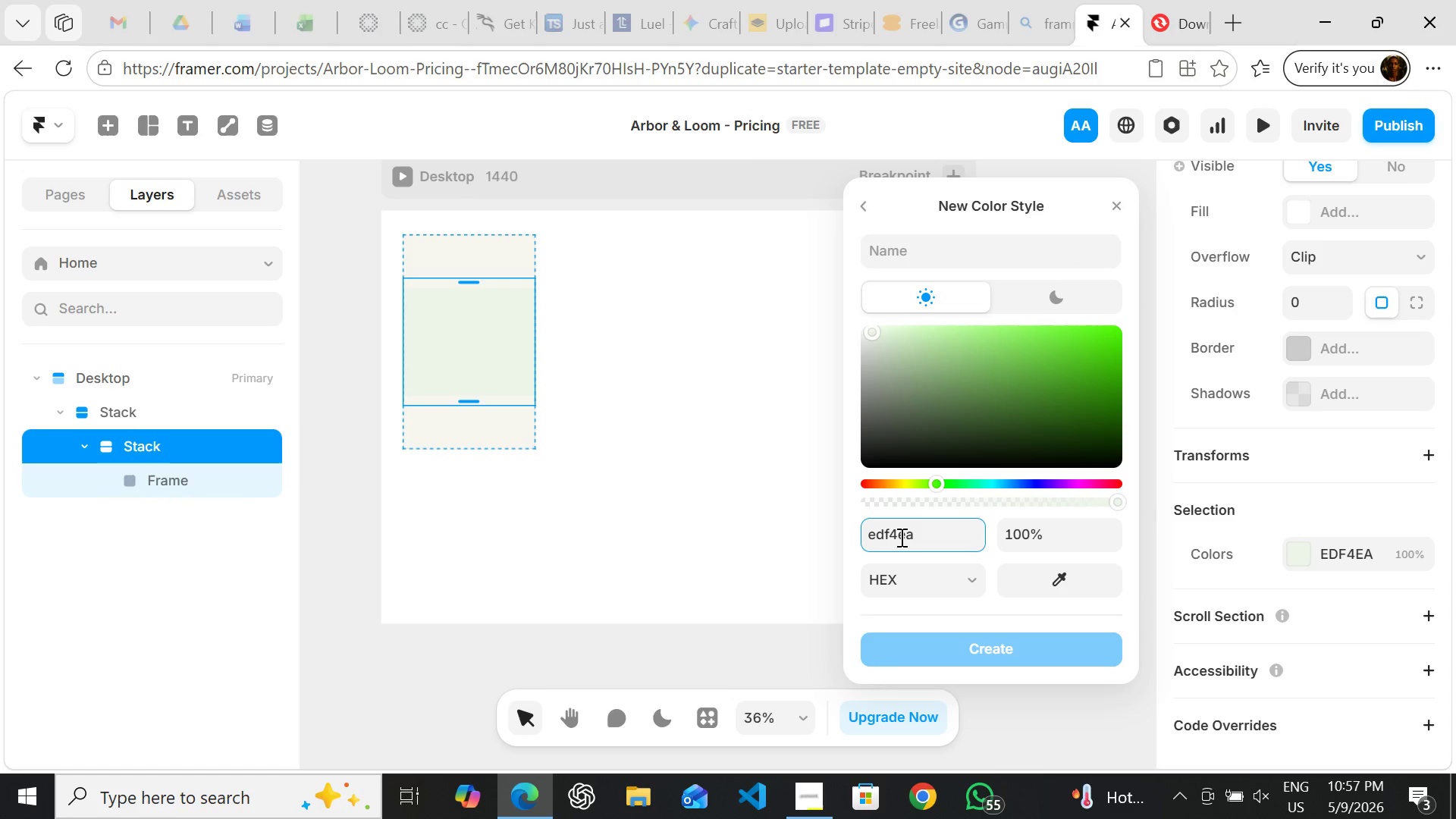 
key(Enter)
 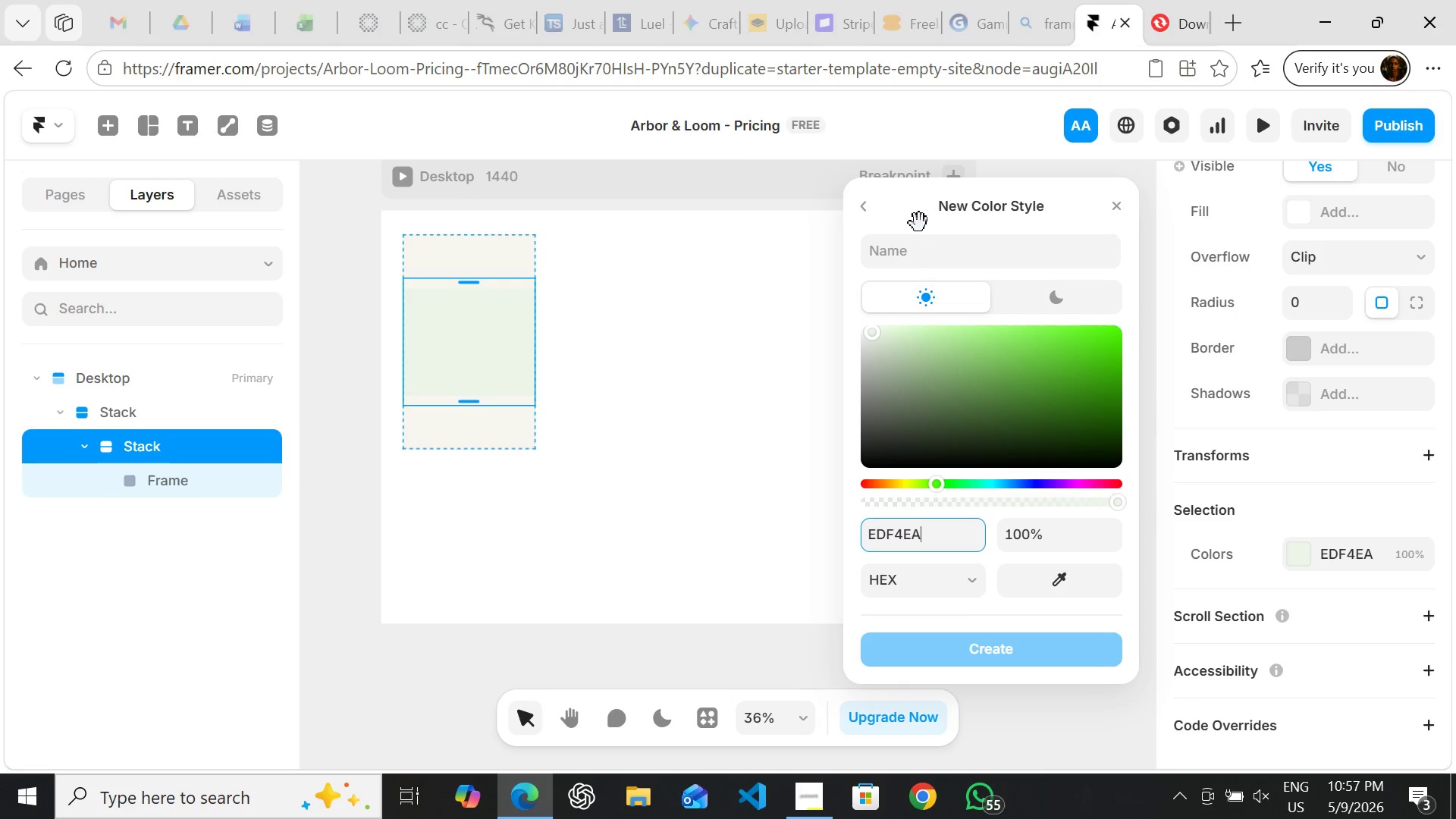 
left_click([918, 248])
 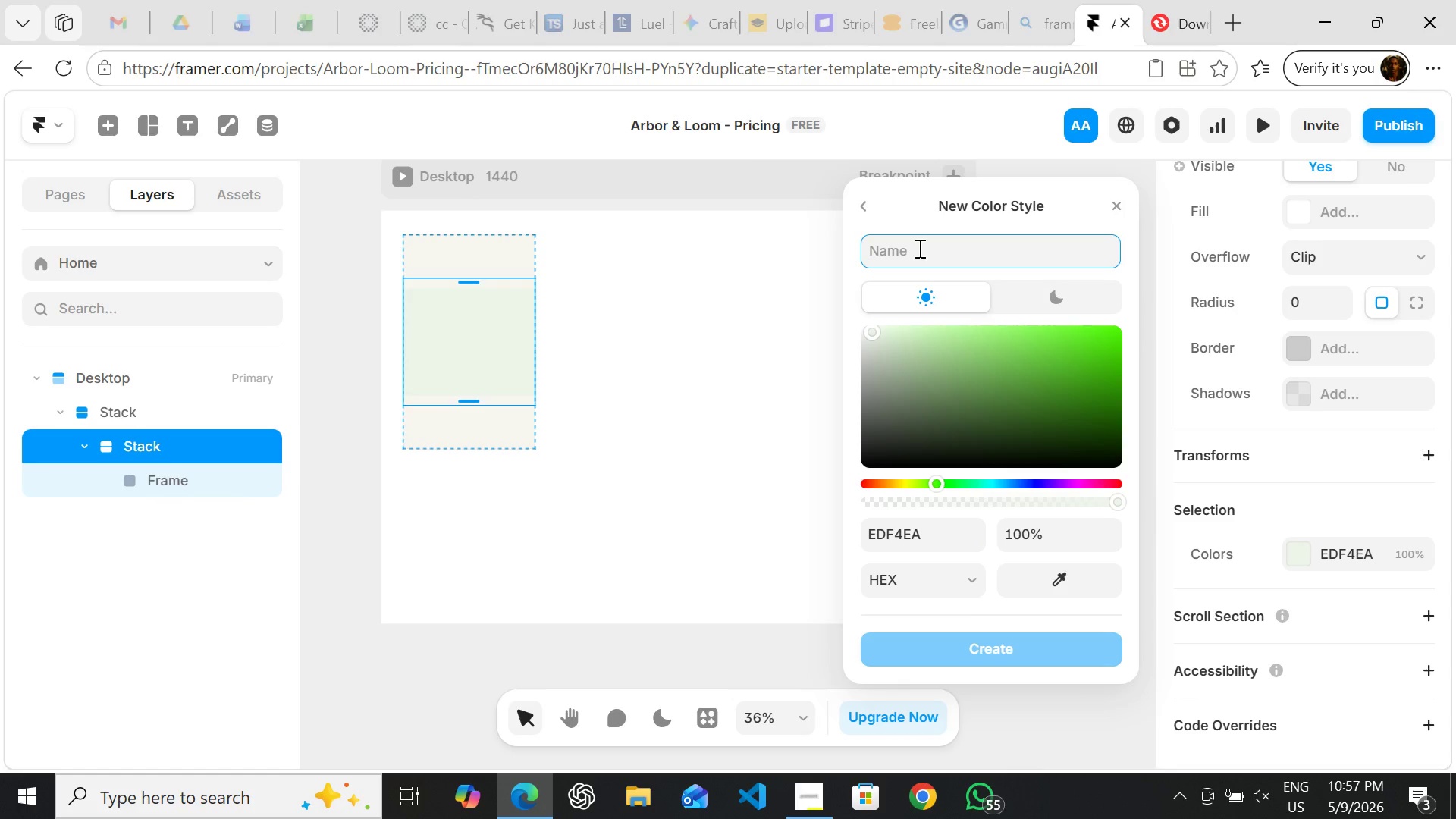 
type(bg)
 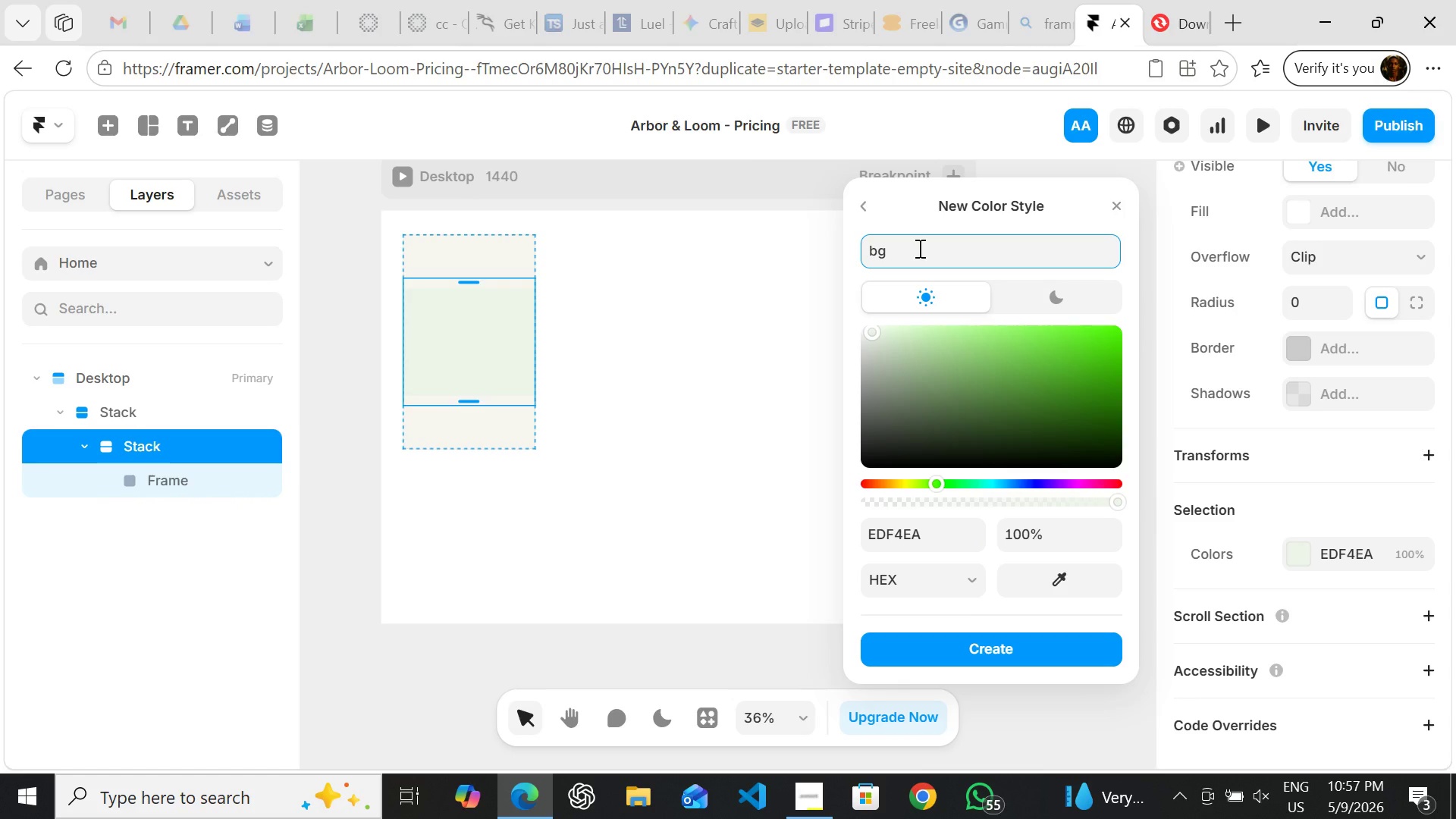 
wait(6.66)
 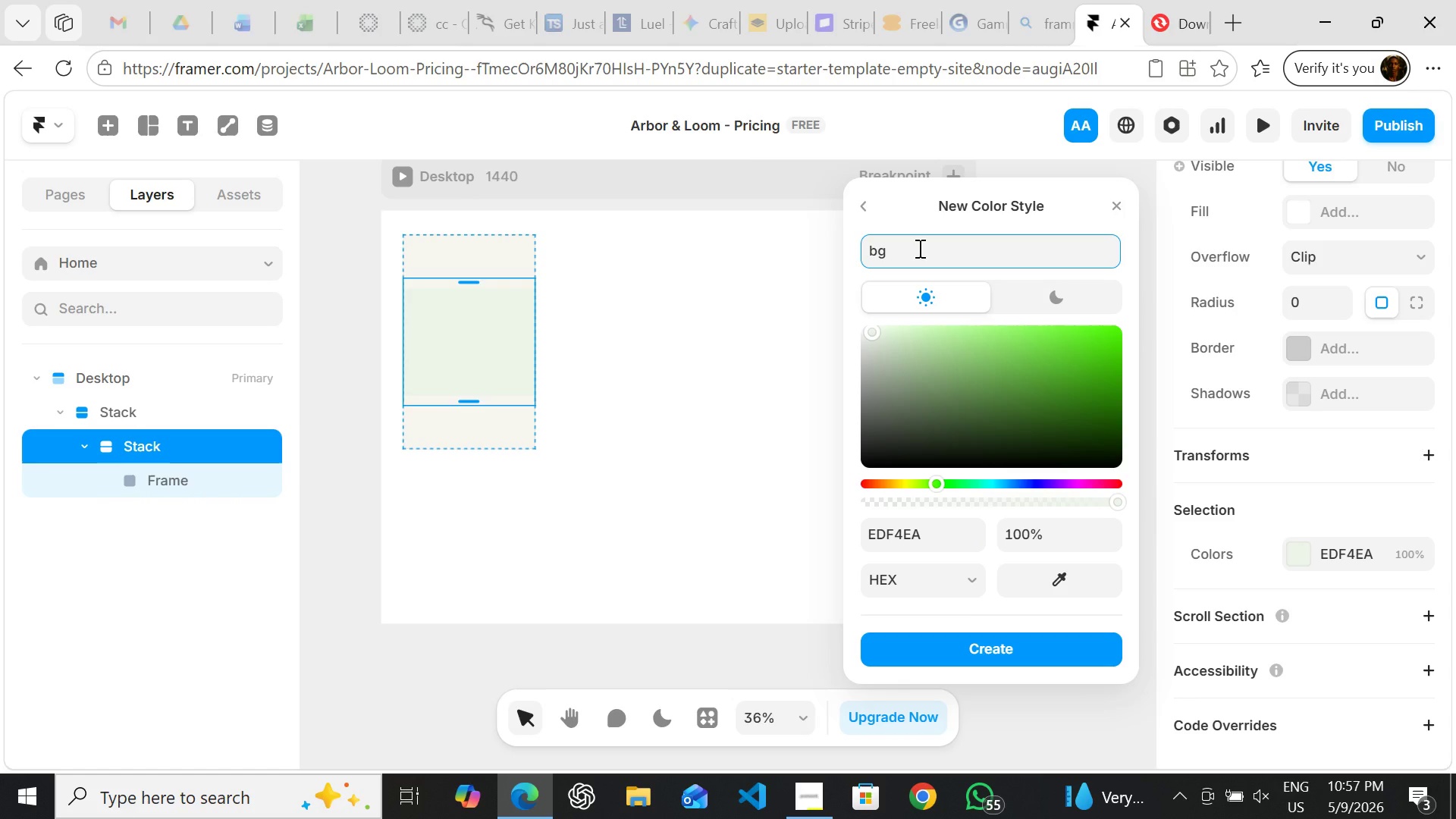 
type(/whittler)
 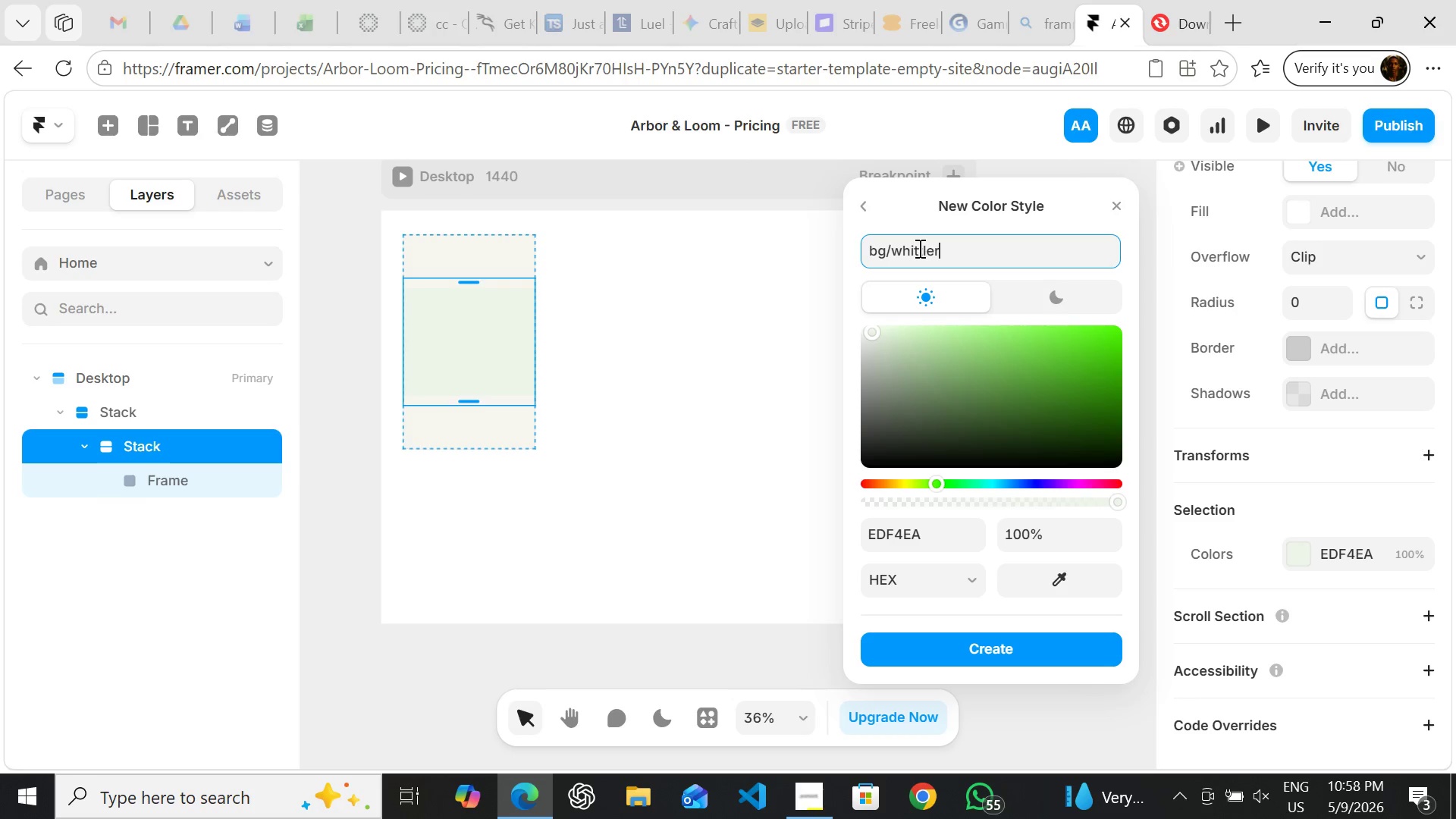 
key(Enter)
 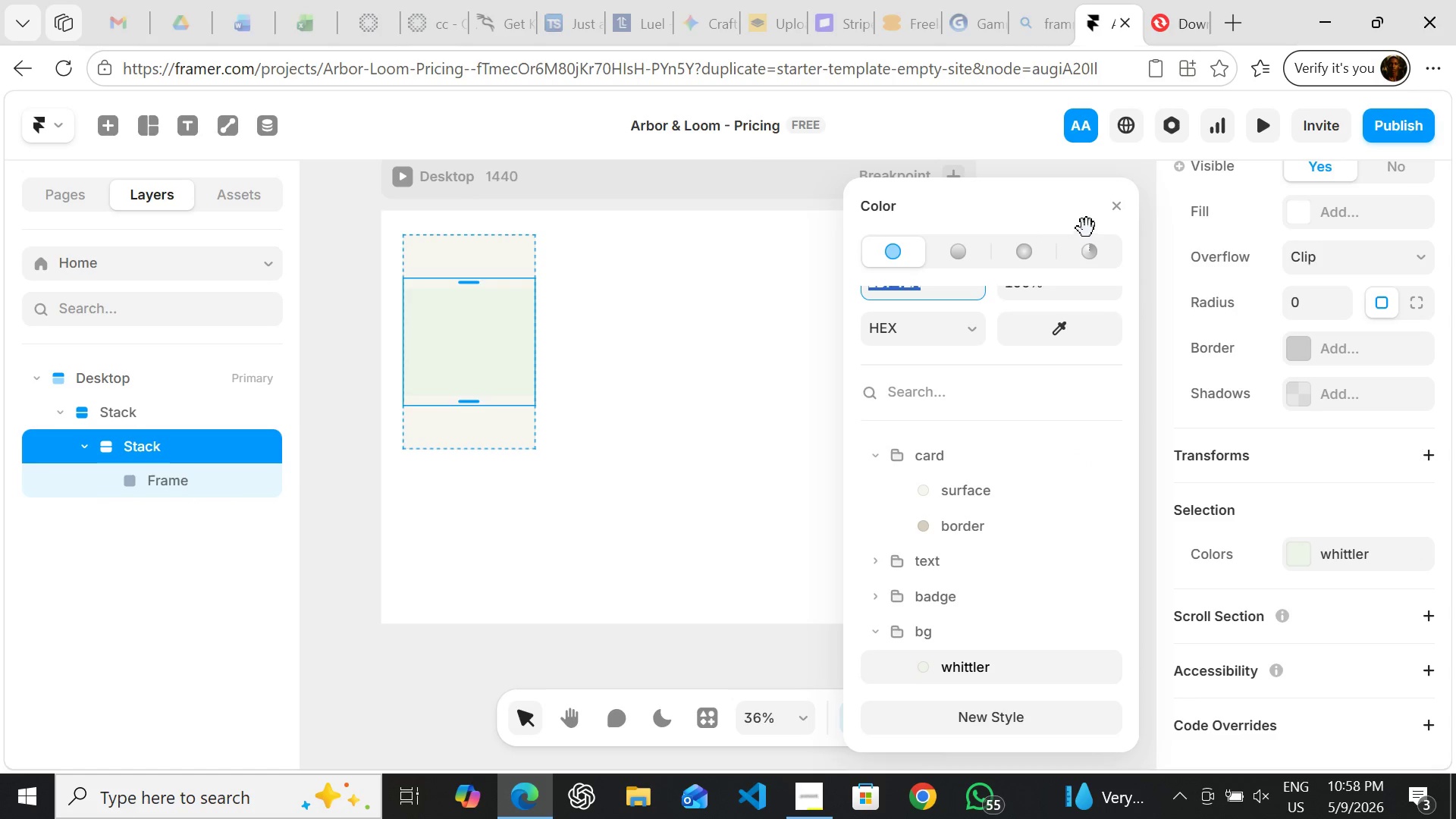 
wait(6.94)
 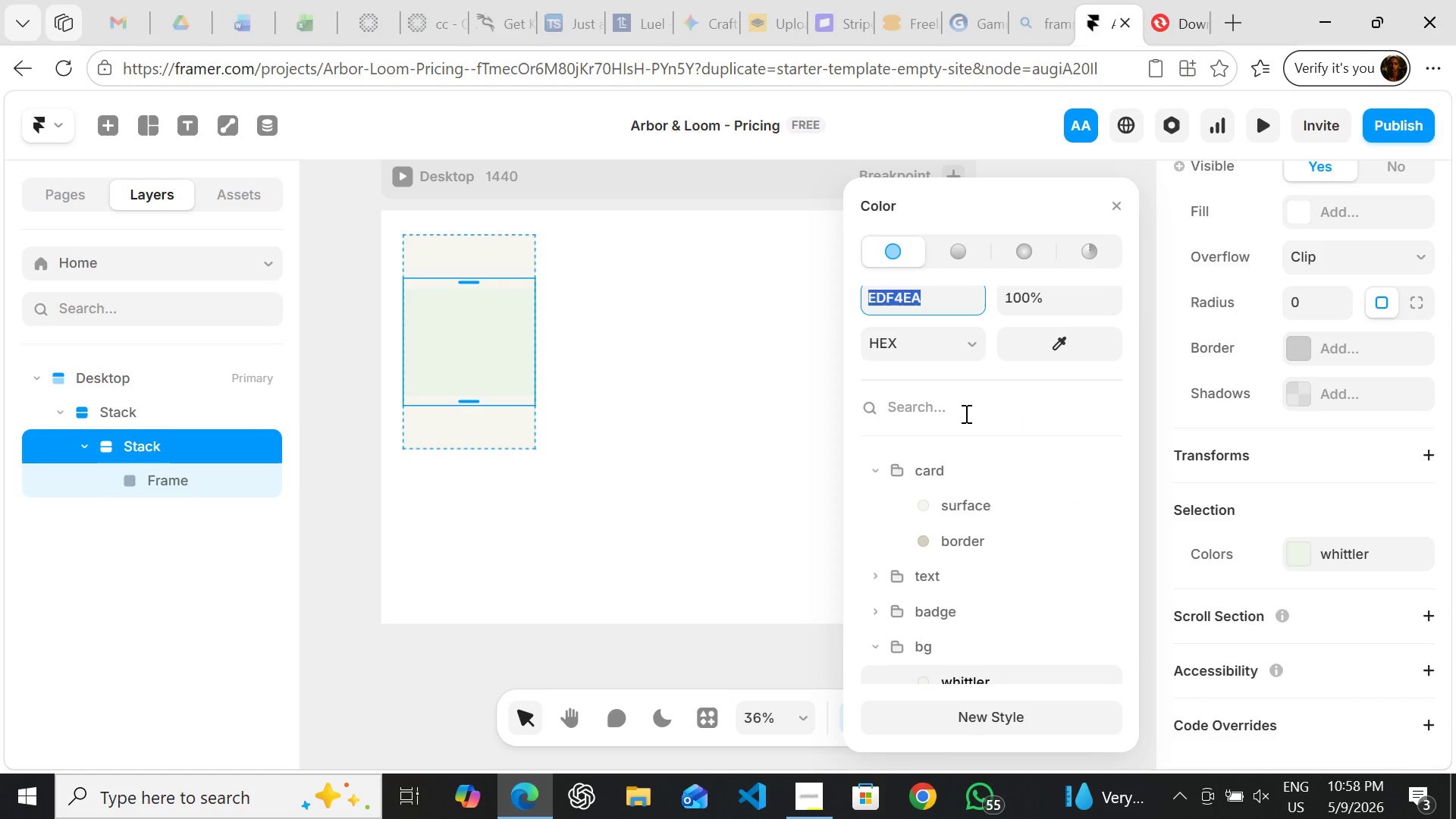 
left_click([1116, 202])
 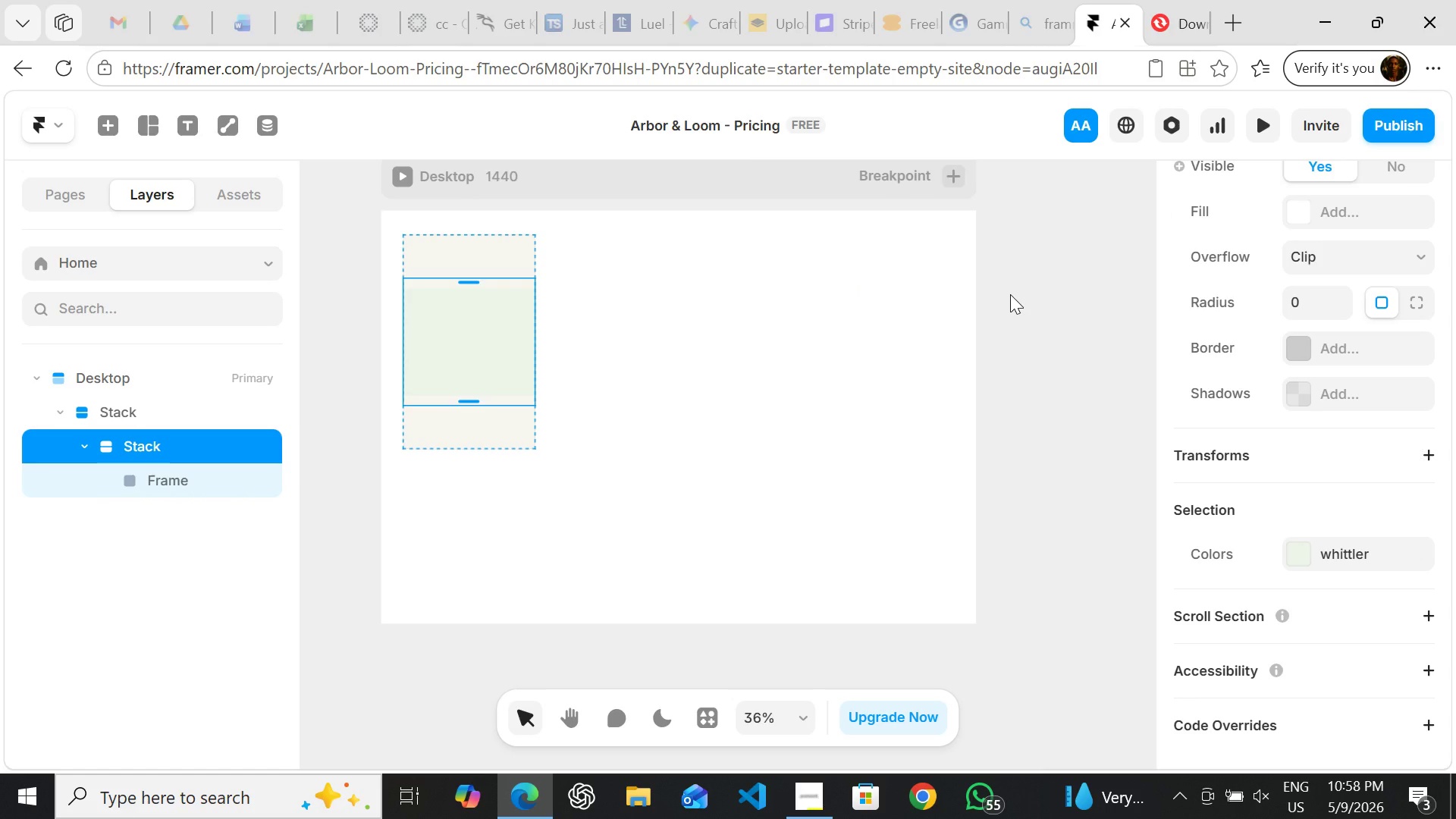 
wait(17.05)
 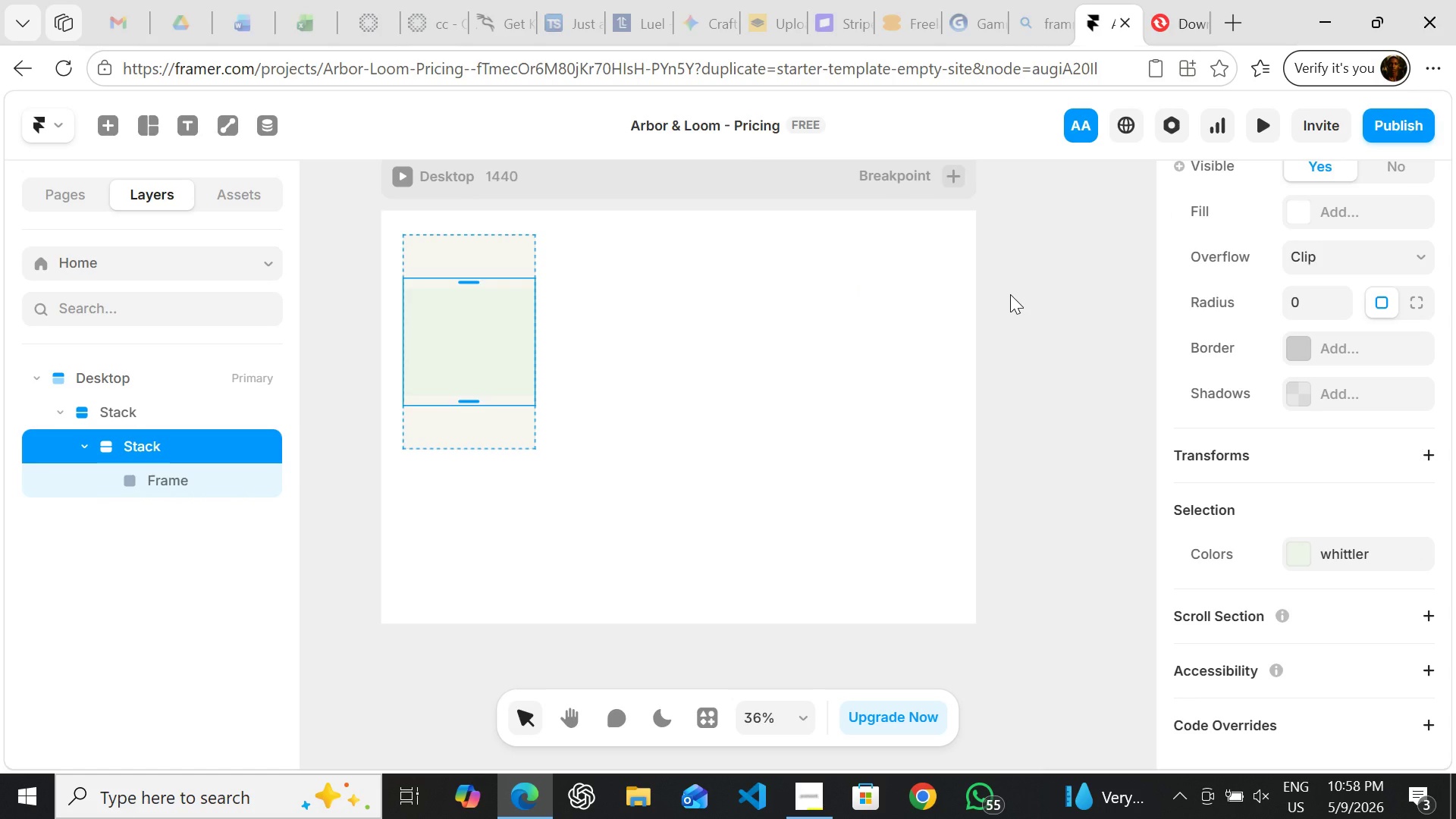 
left_click([663, 349])
 